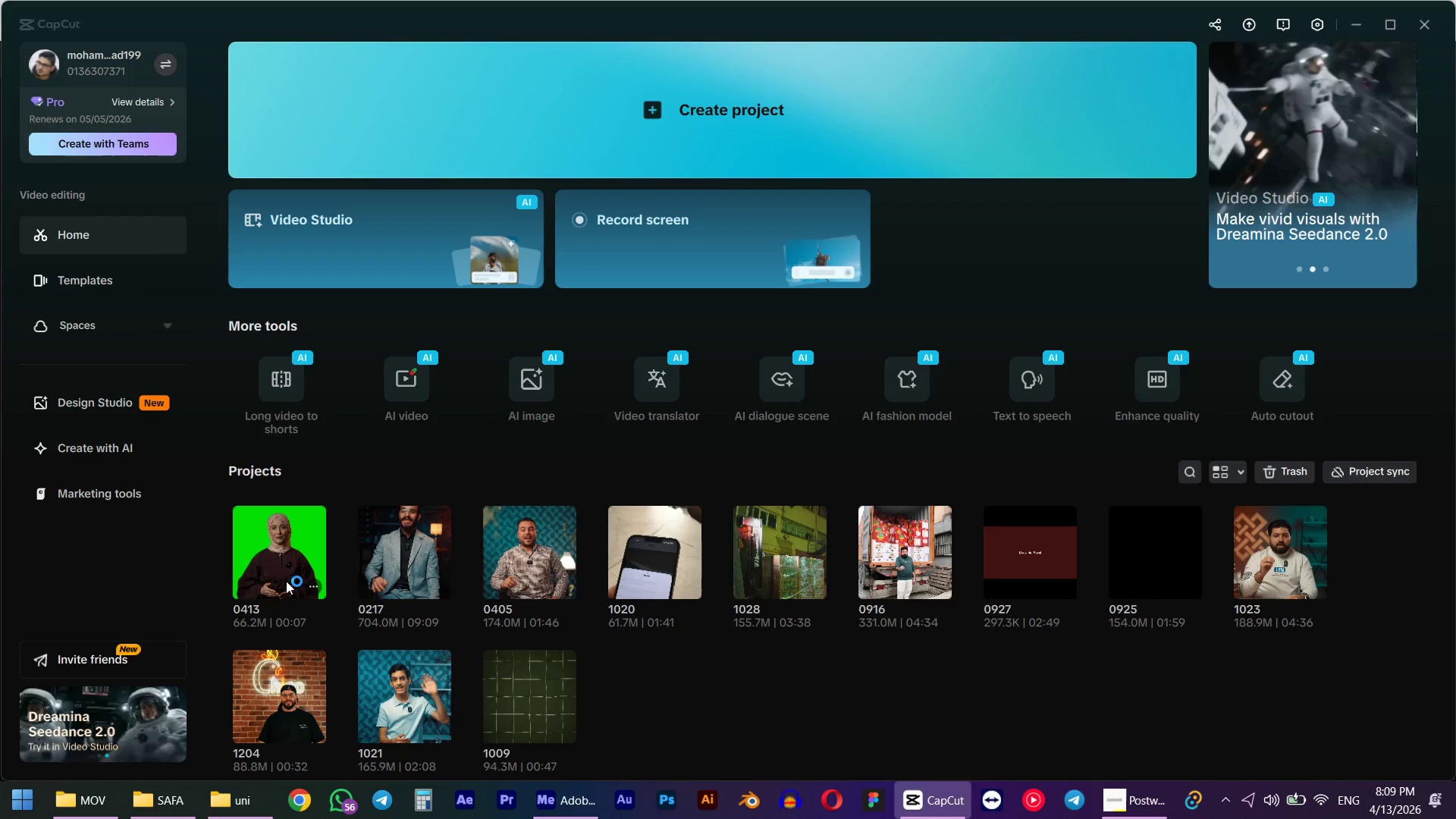 
left_click([477, 126])
 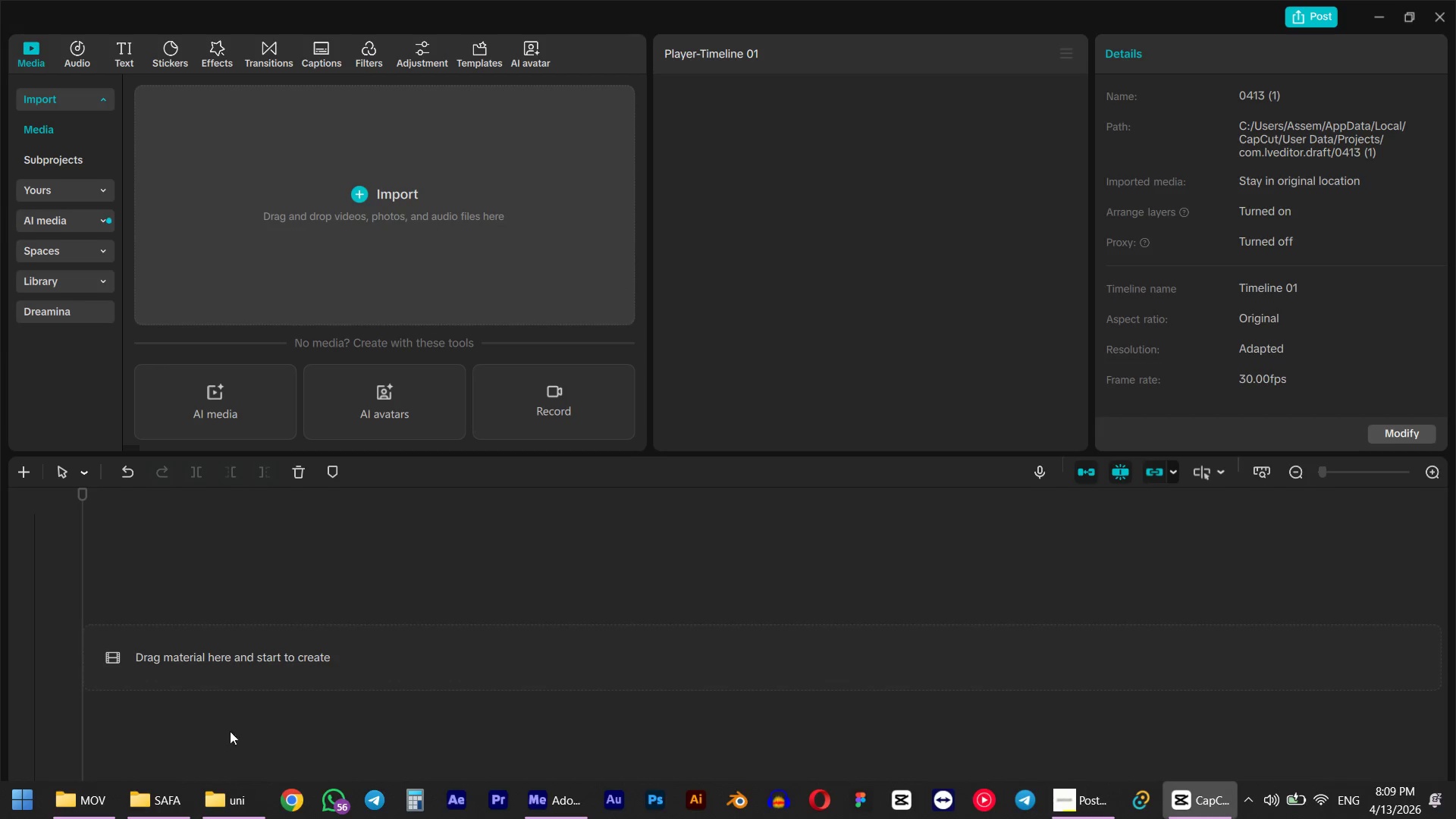 
left_click([551, 804])
 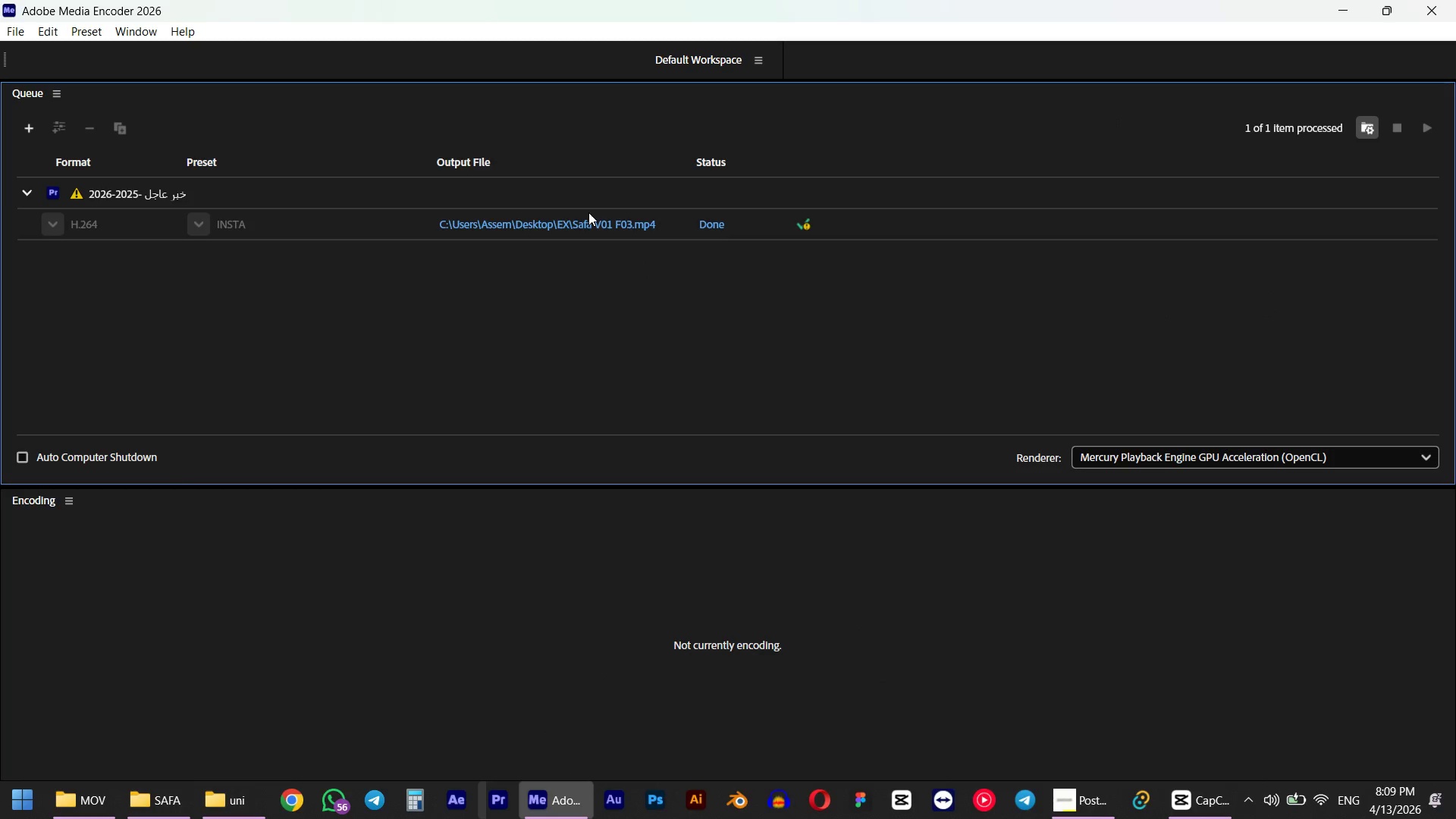 
left_click([588, 223])
 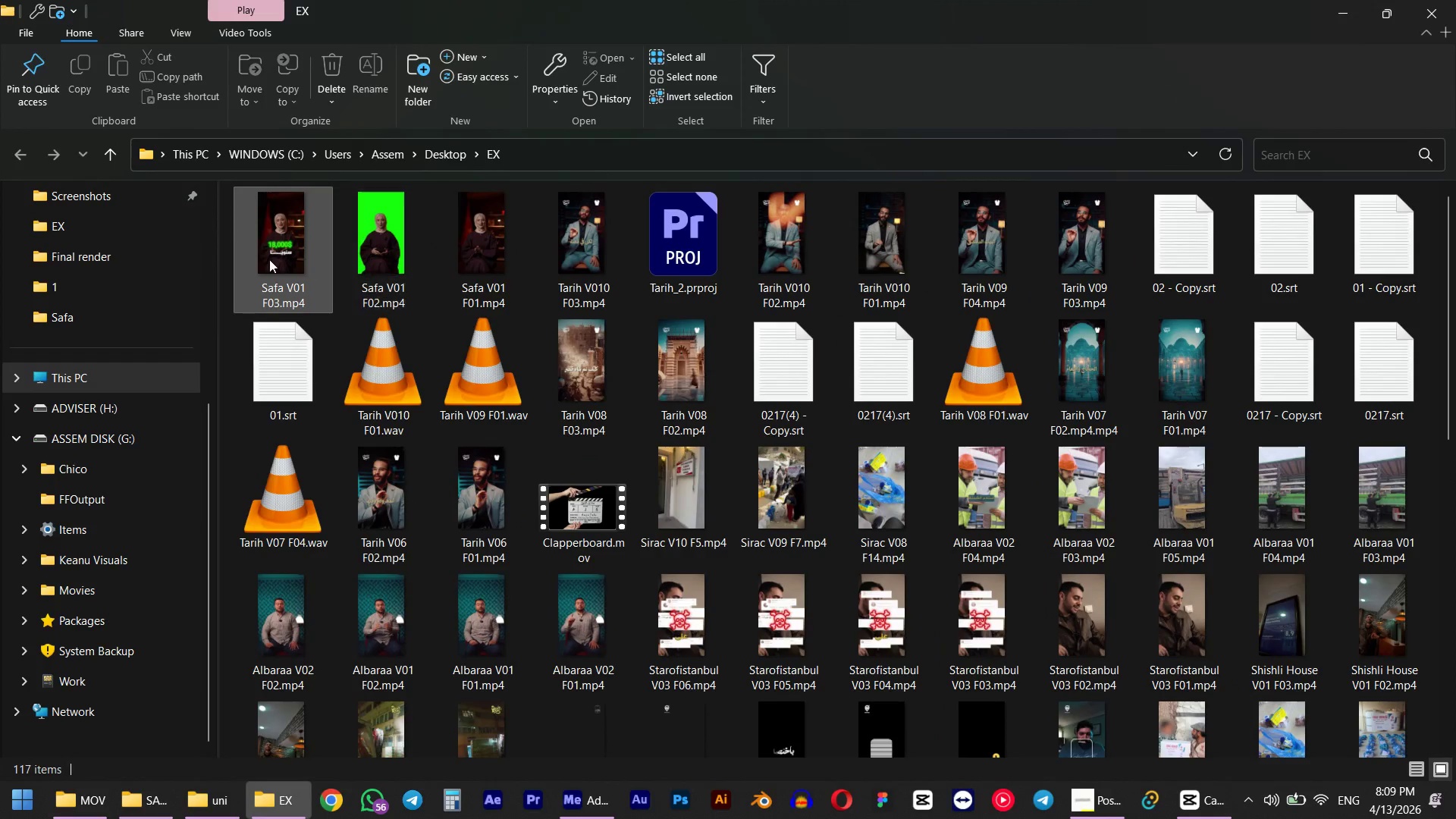 
double_click([284, 258])
 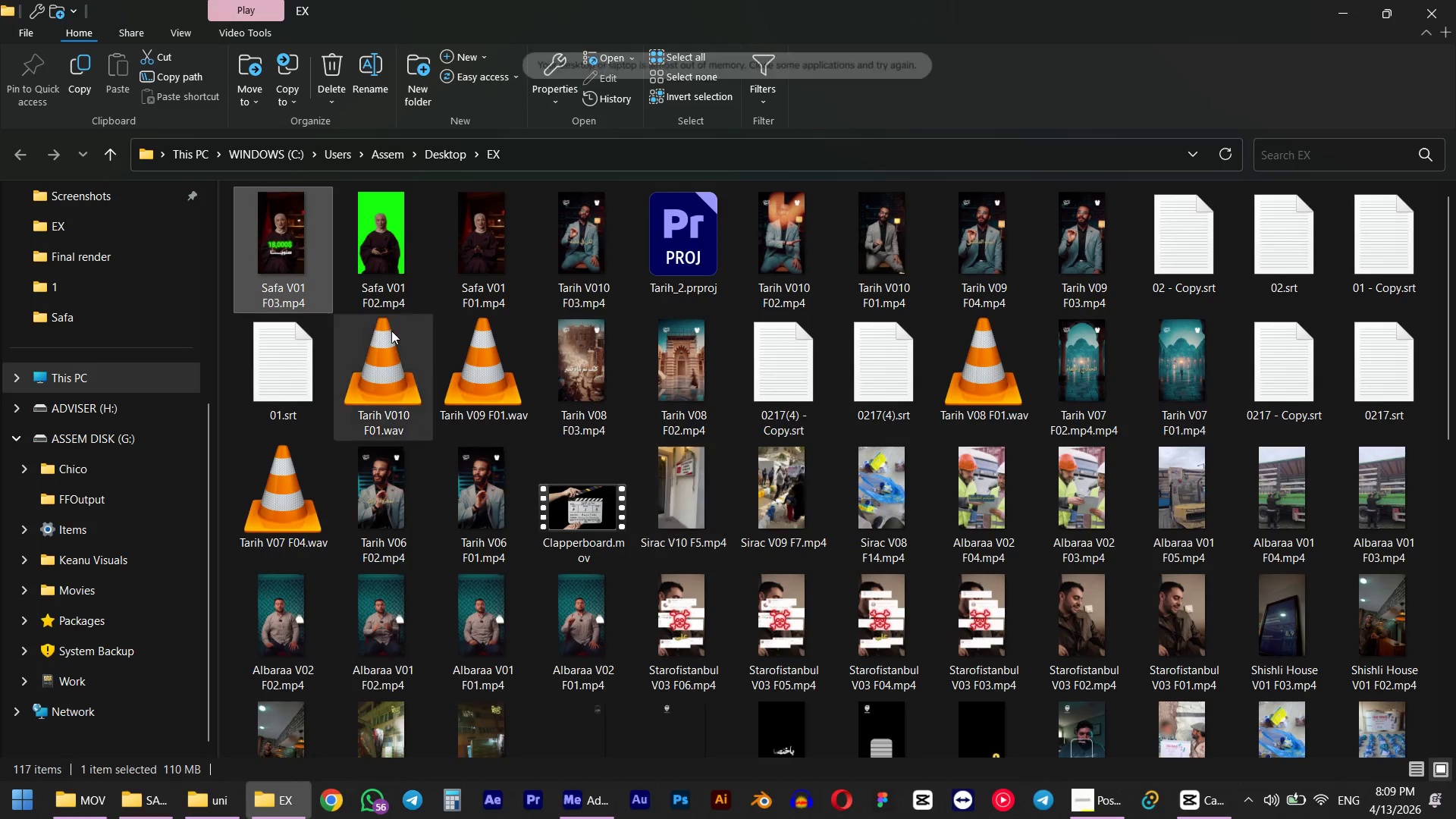 
double_click([287, 246])
 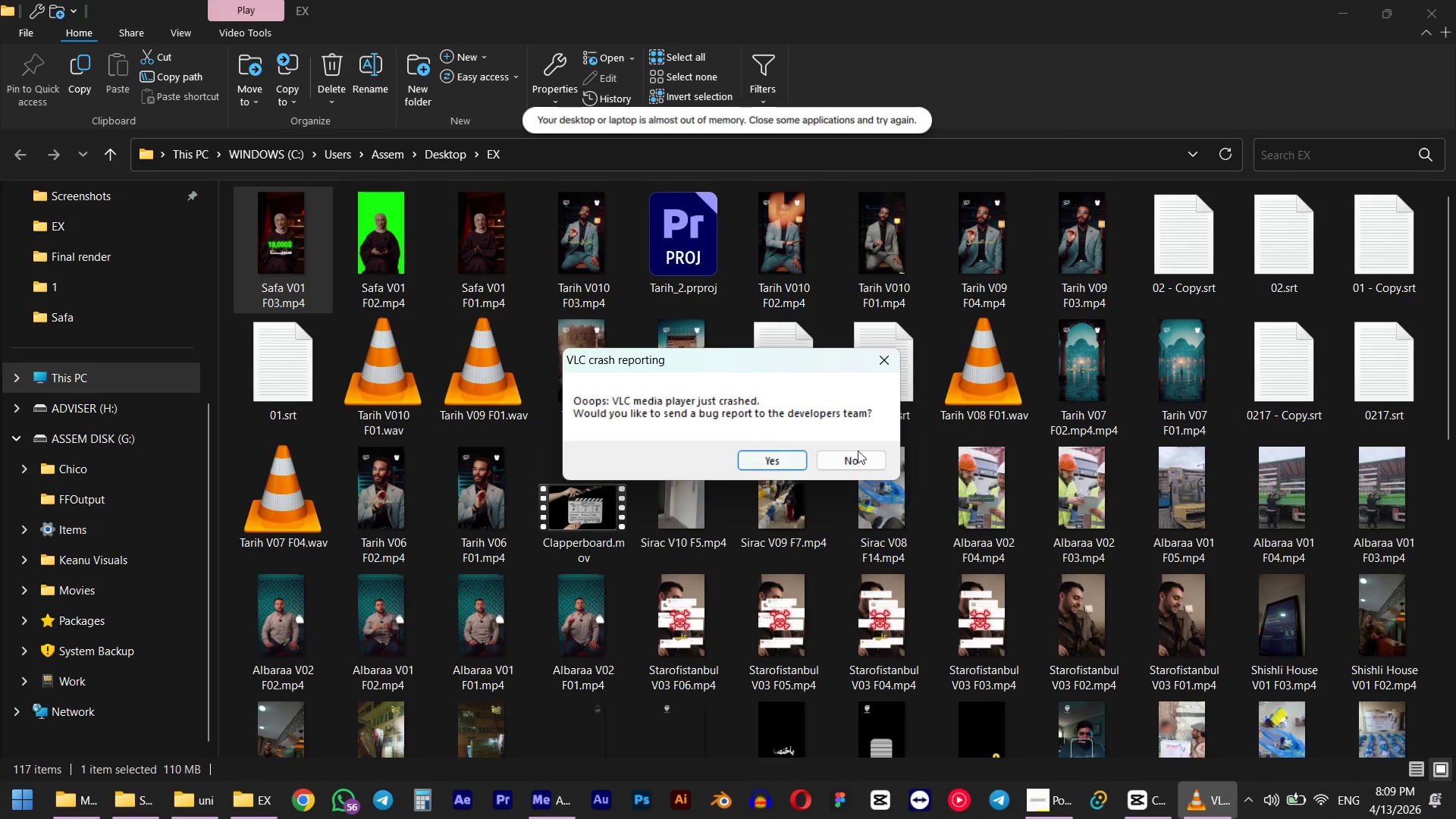 
left_click([864, 462])
 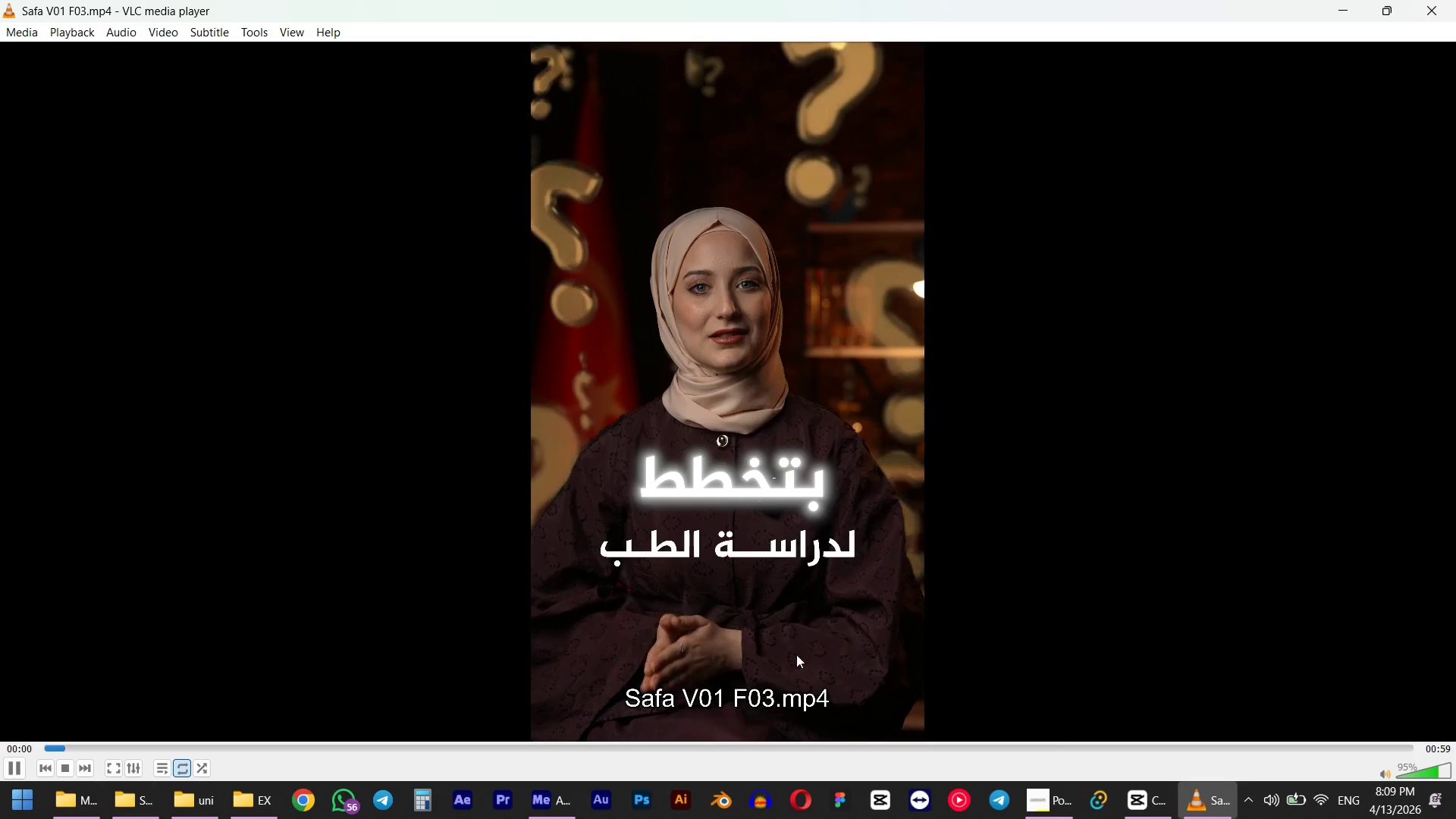 
scroll: coordinate [779, 757], scroll_direction: down, amount: 5.0
 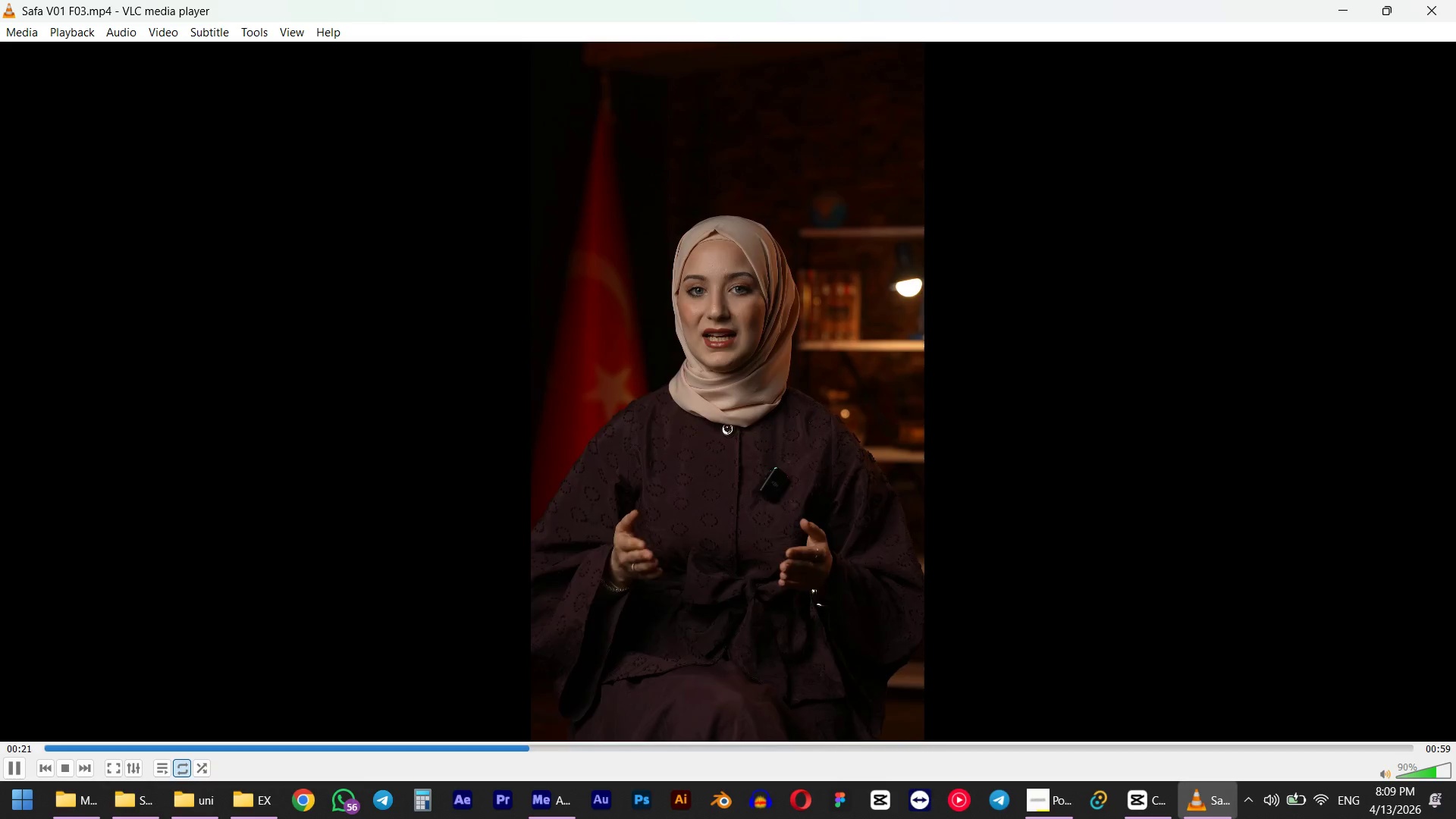 
wait(25.74)
 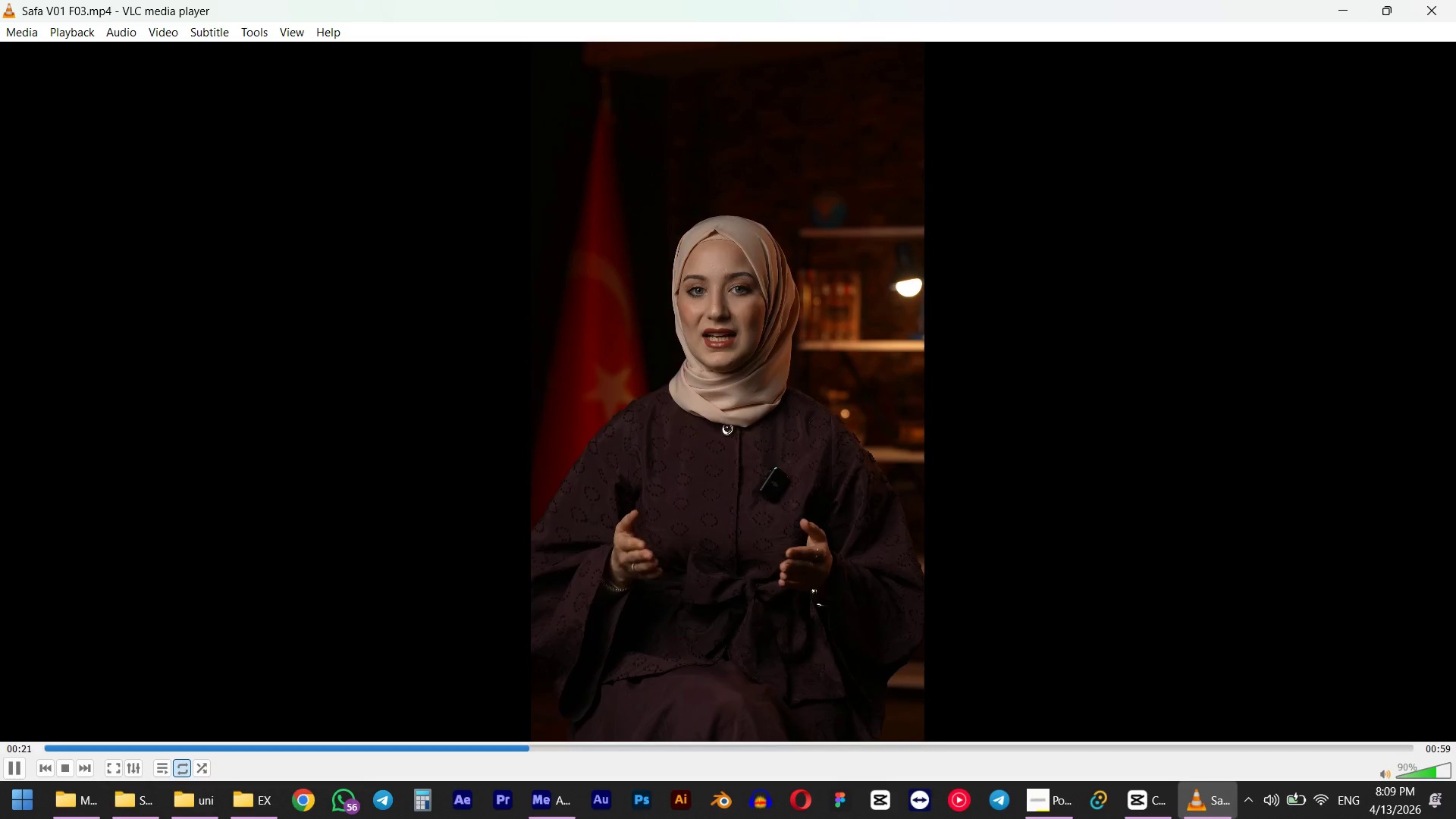 
left_click([516, 803])
 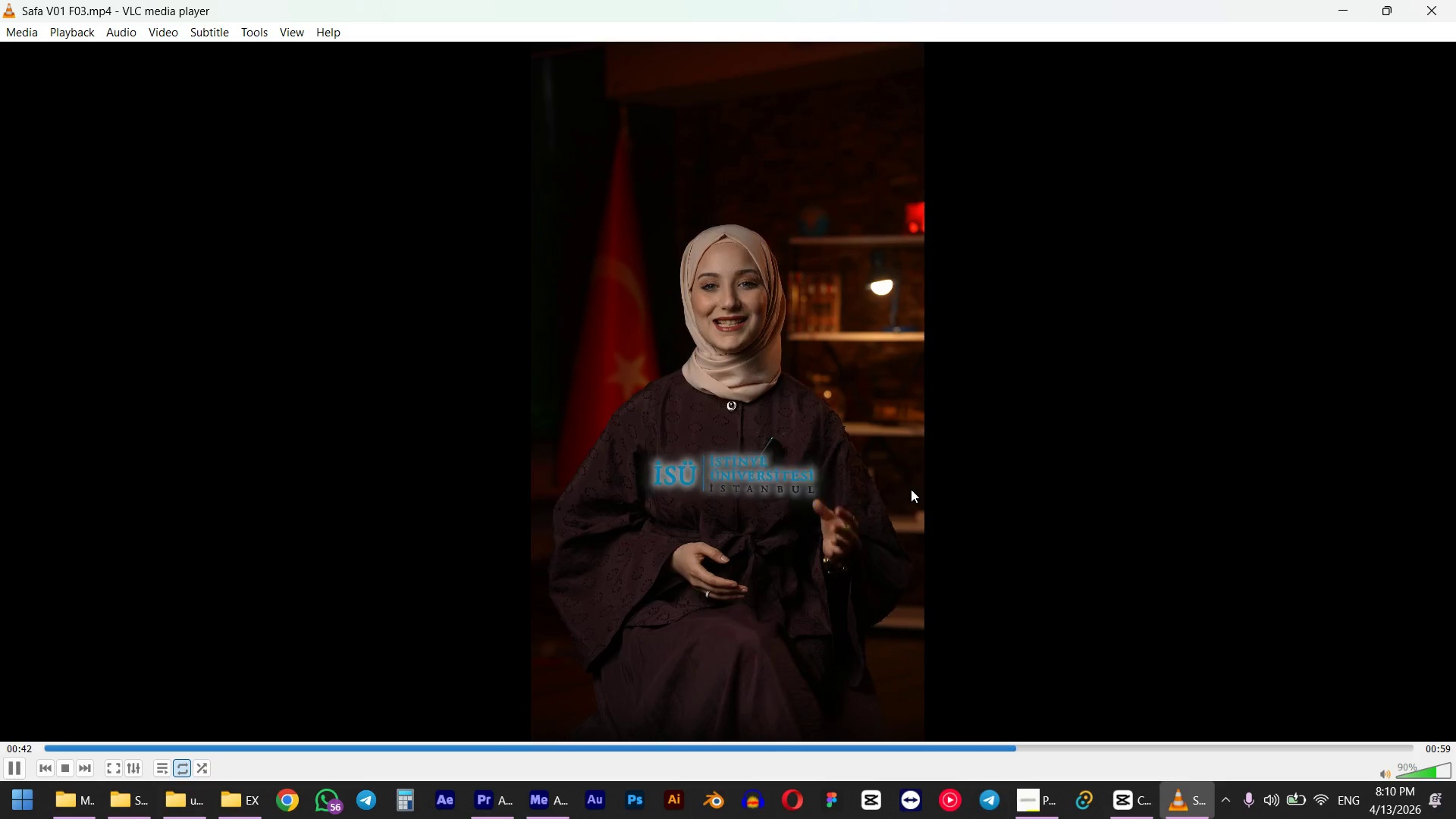 
wait(21.23)
 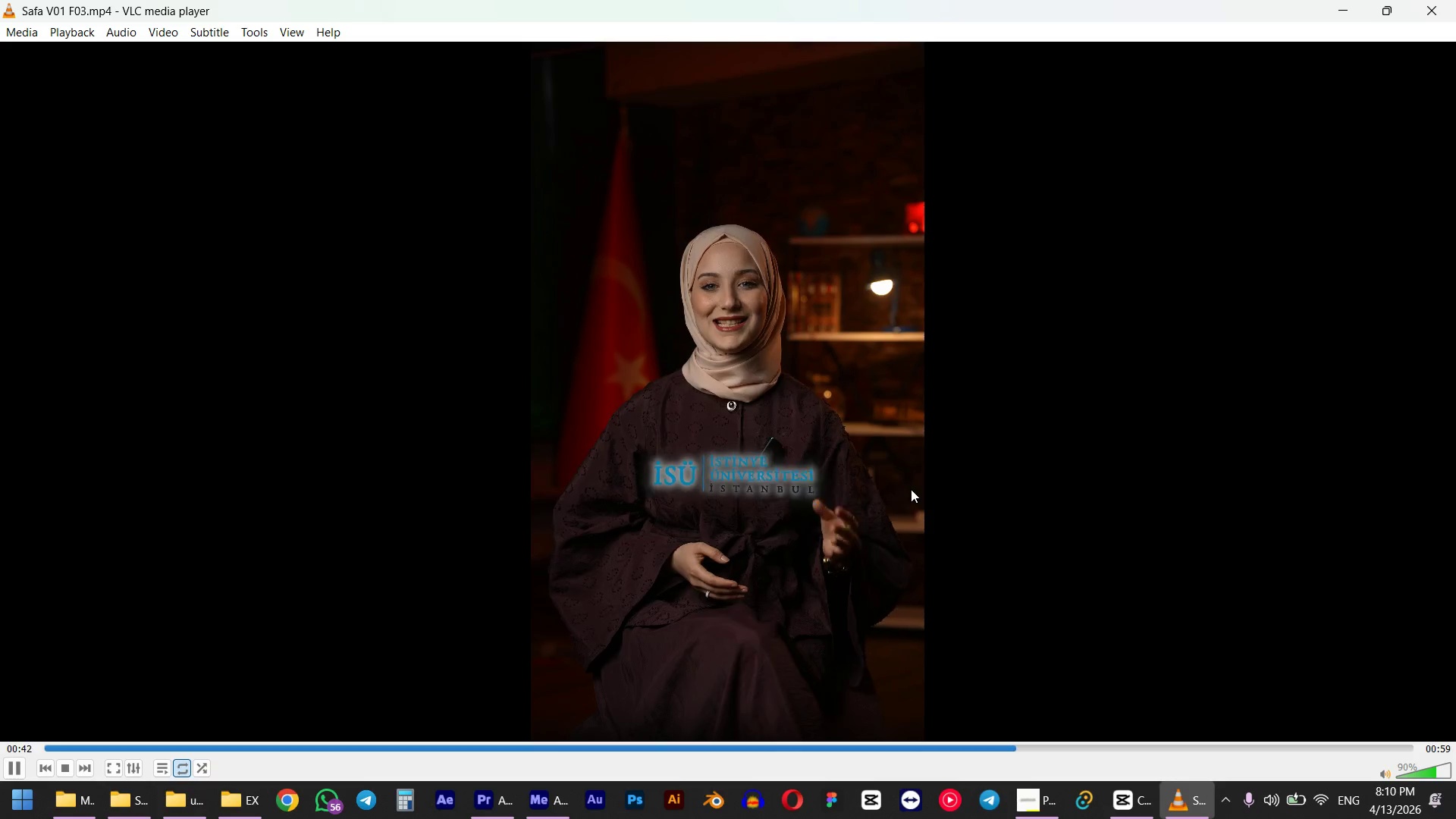 
left_click([1067, 743])
 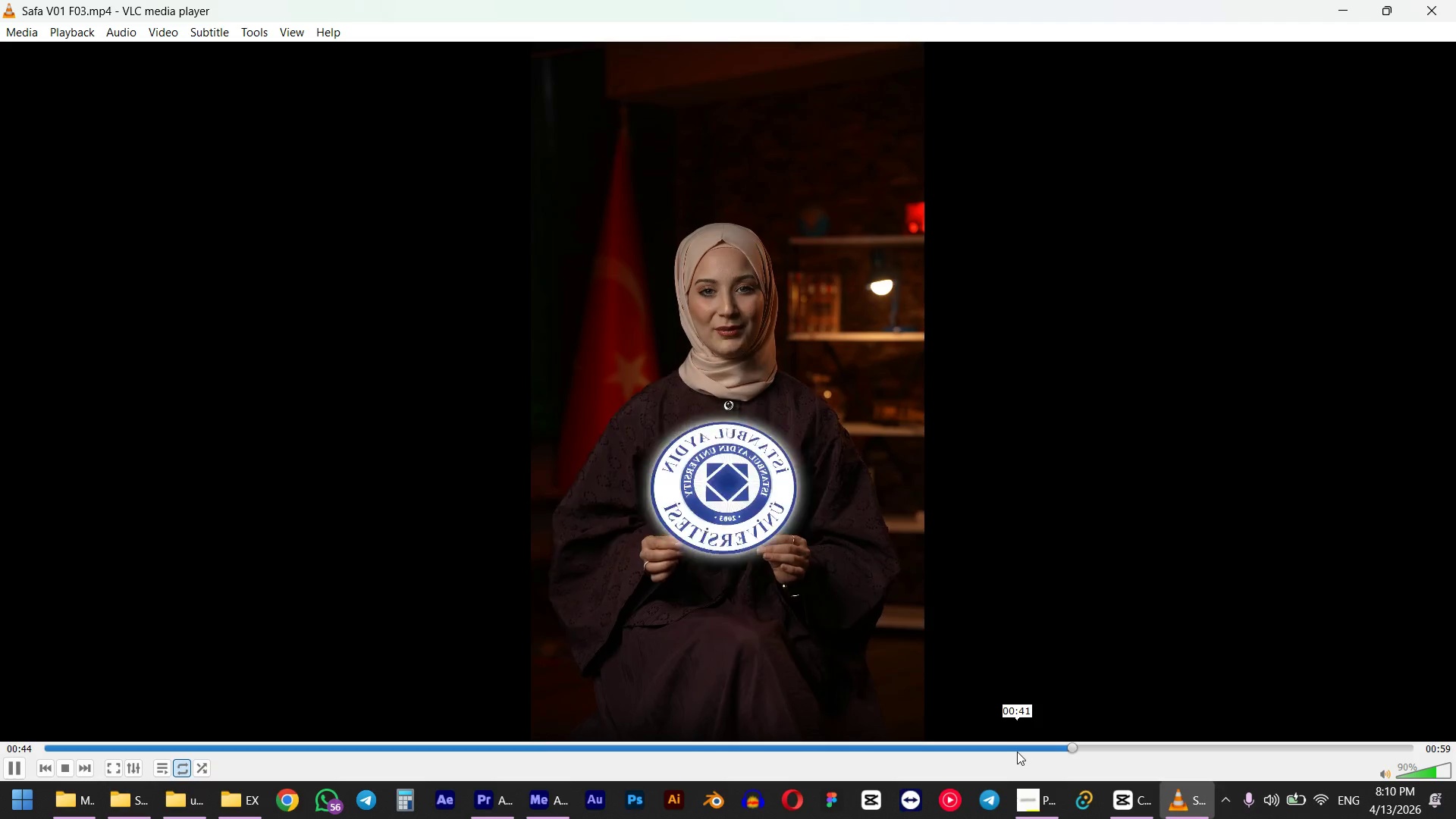 
left_click([1032, 755])
 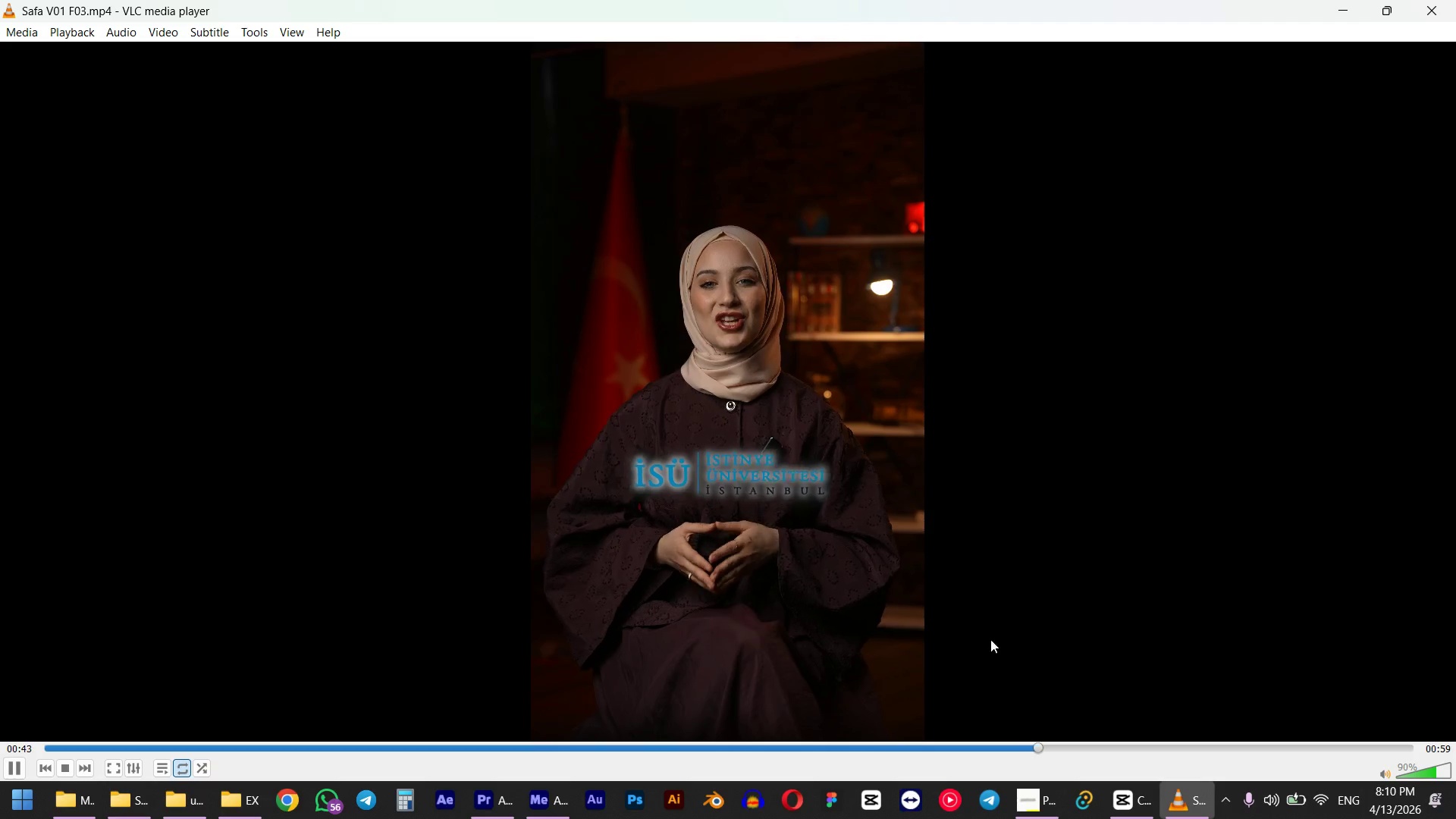 
scroll: coordinate [983, 614], scroll_direction: up, amount: 3.0
 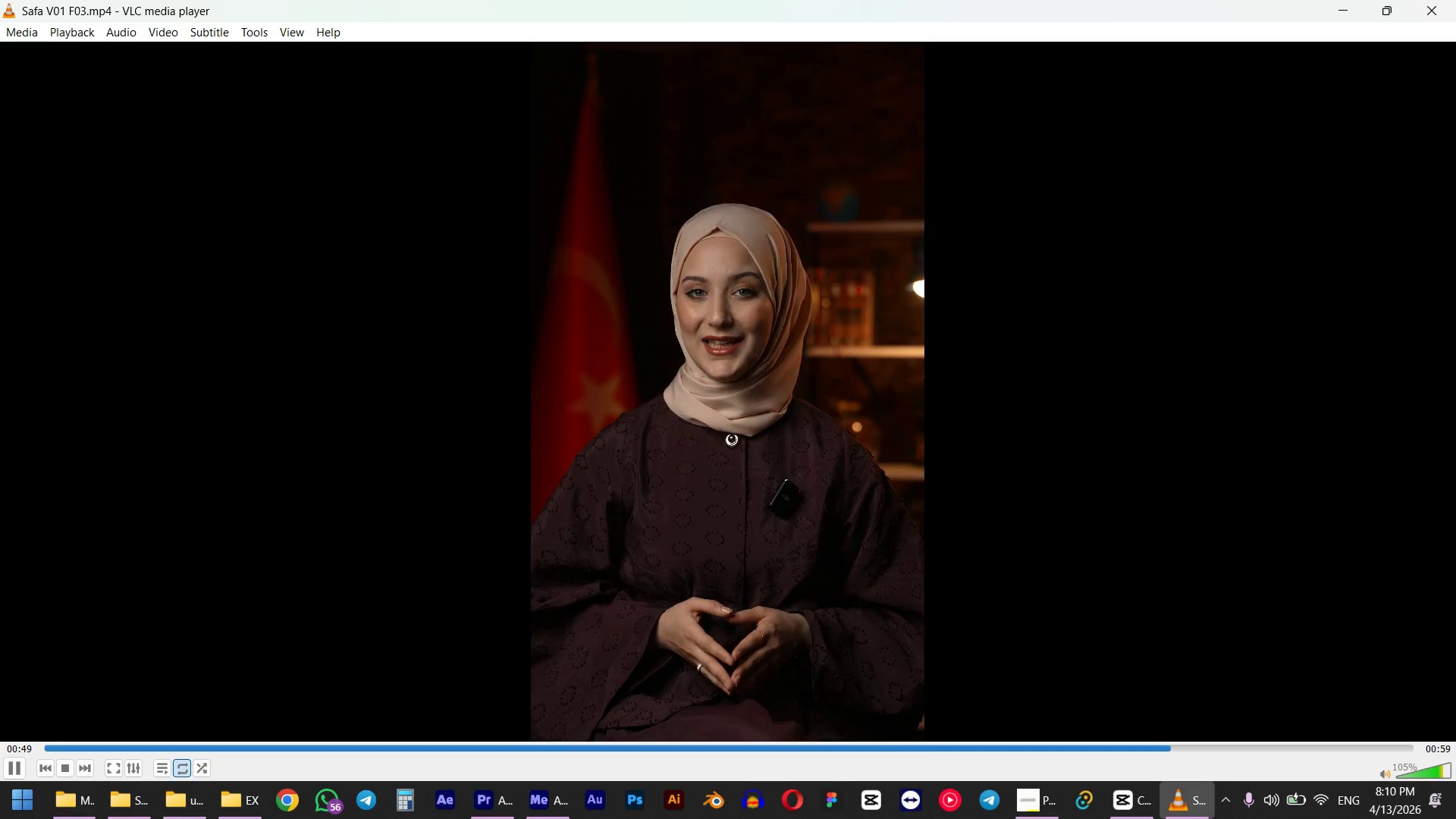 
wait(10.51)
 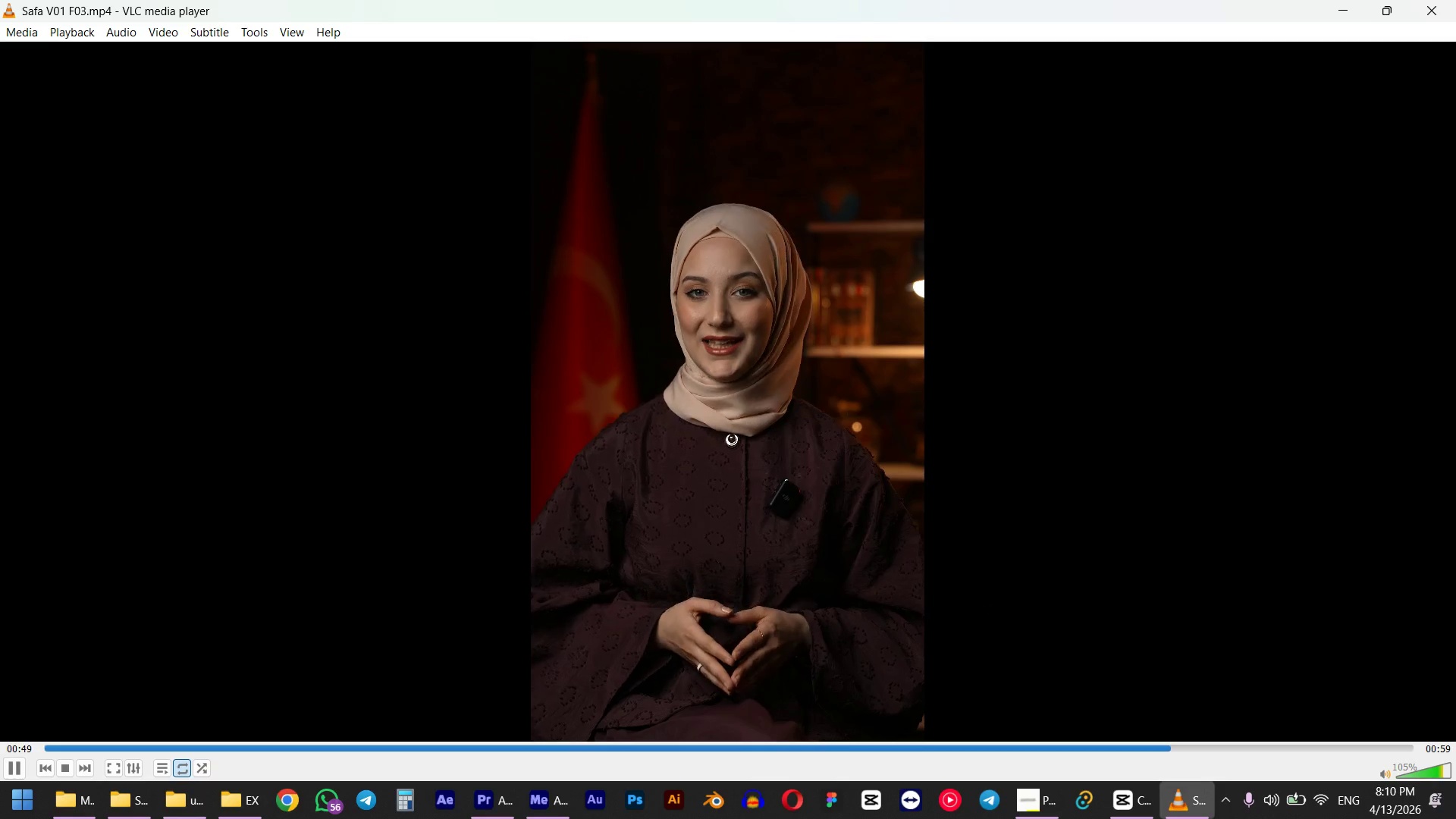 
scroll: coordinate [940, 750], scroll_direction: down, amount: 6.0
 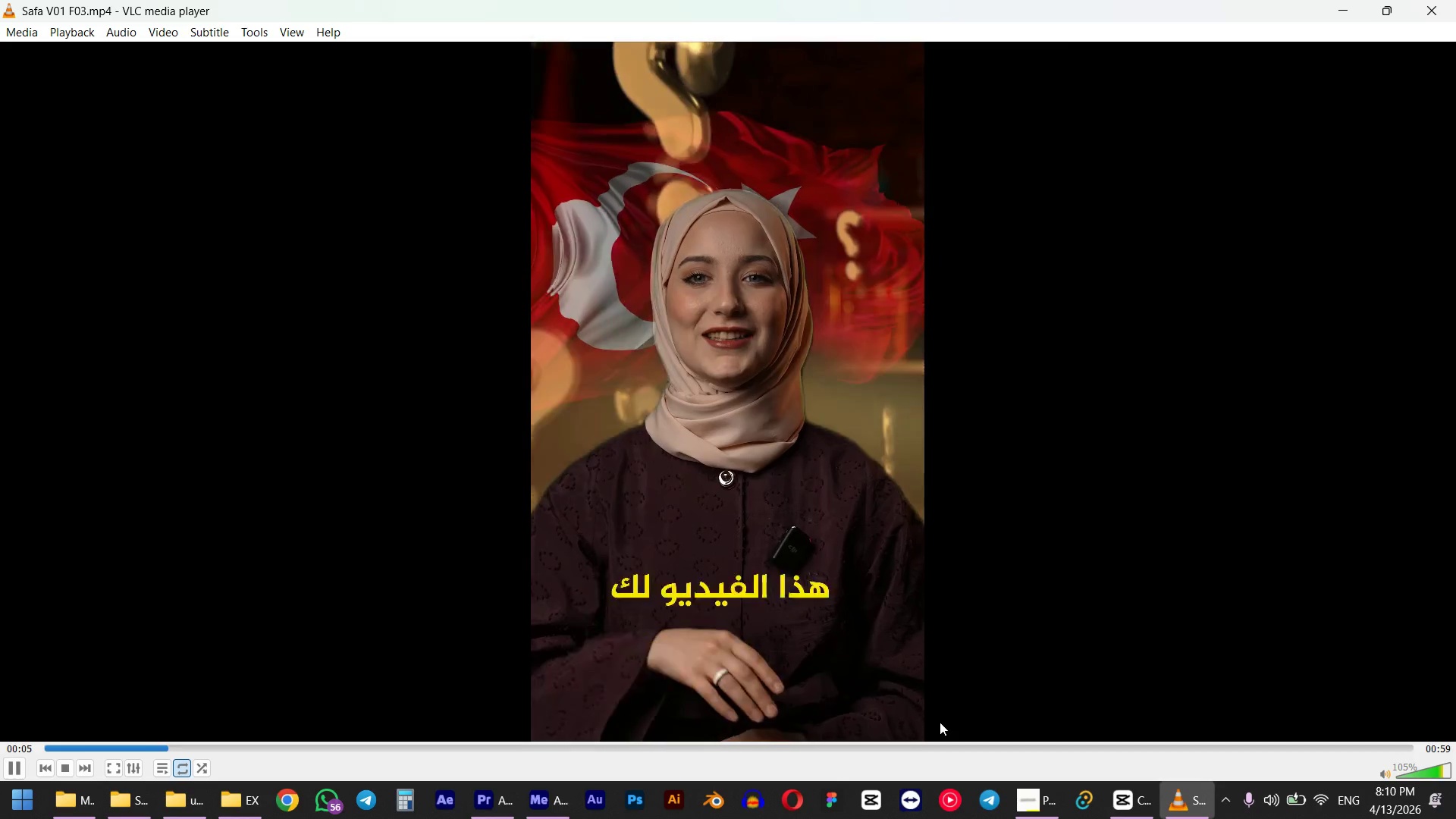 
wait(7.47)
 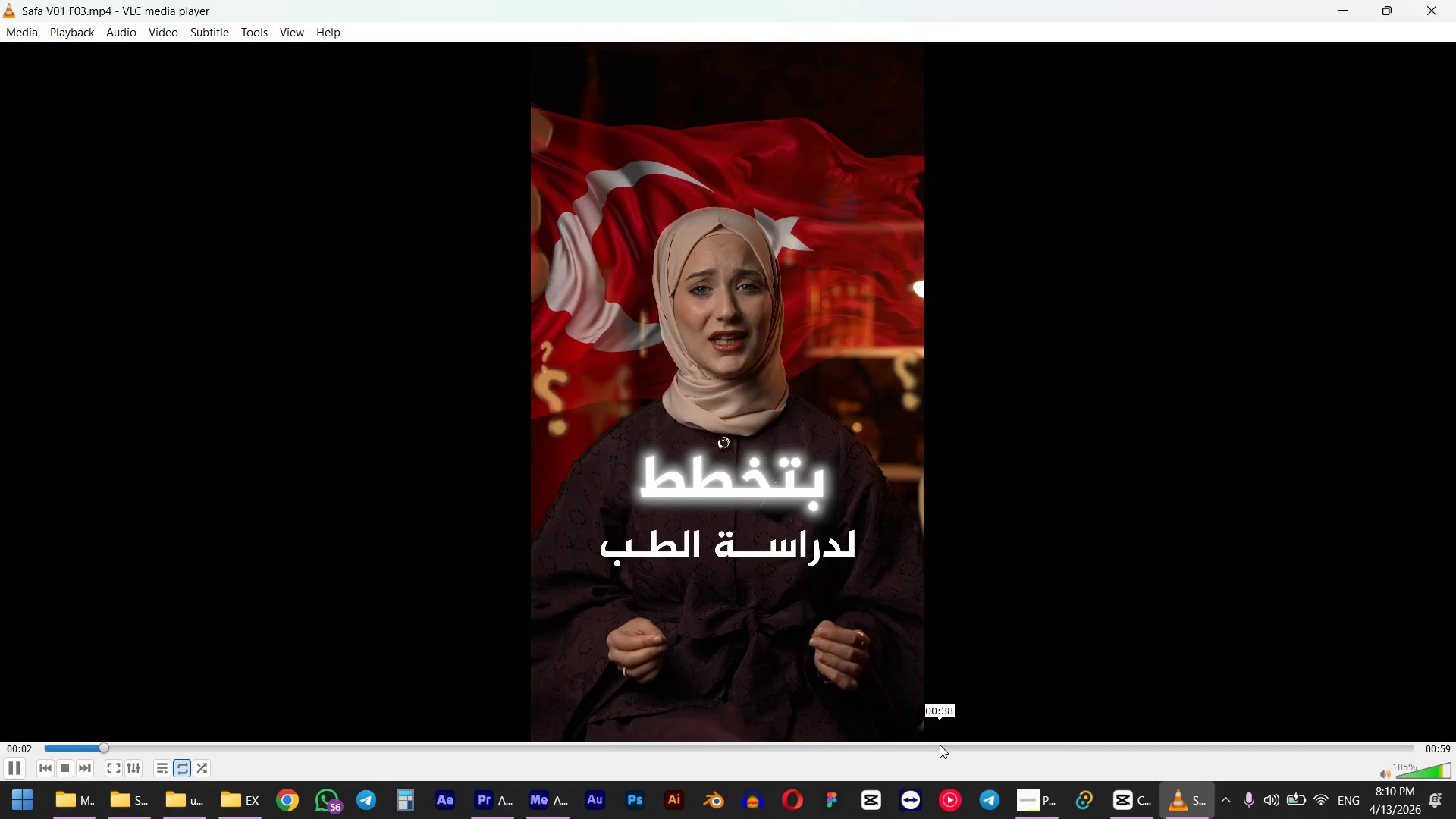 
scroll: coordinate [513, 748], scroll_direction: down, amount: 4.0
 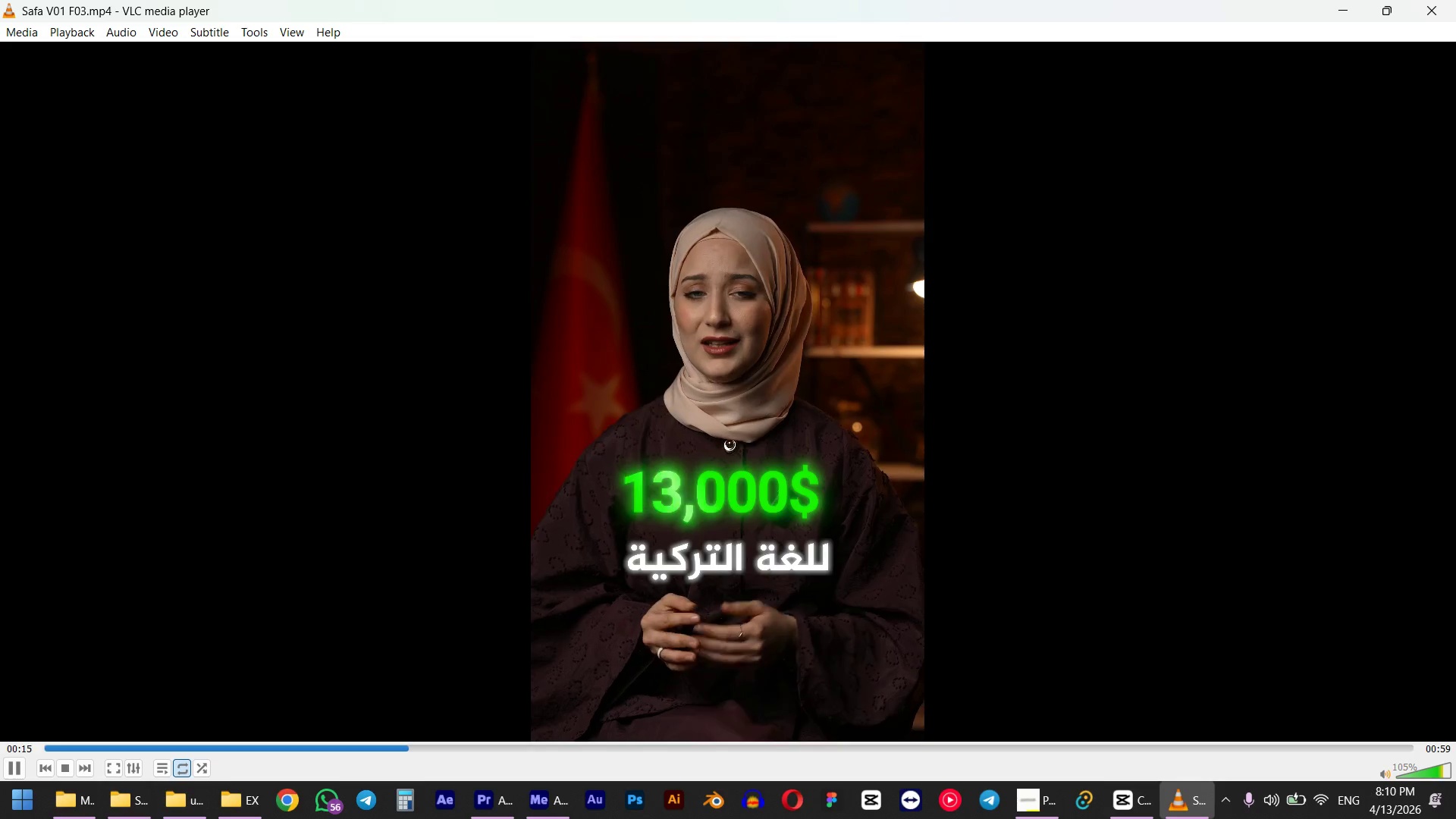 
wait(20.64)
 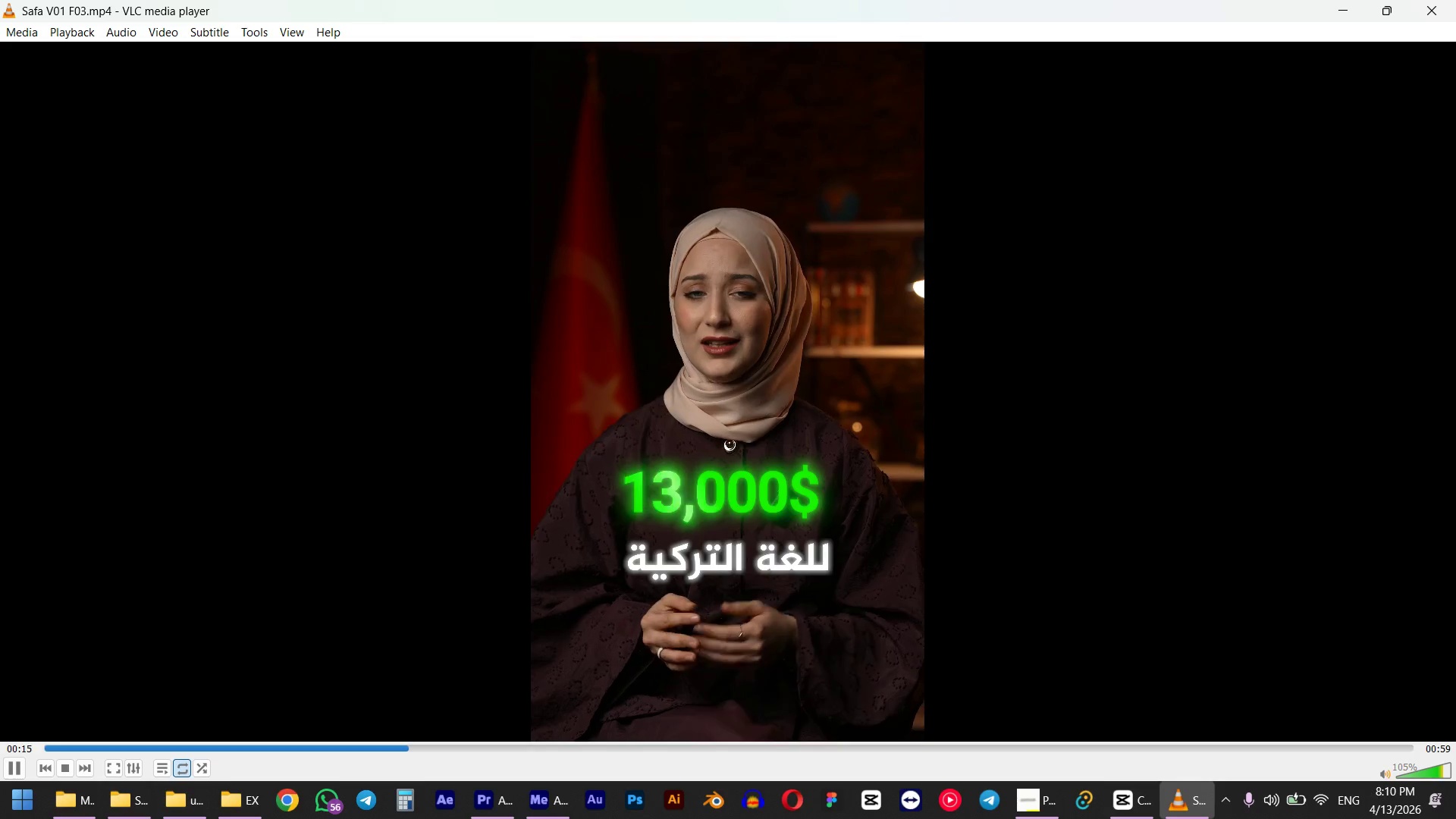 
left_click([511, 806])
 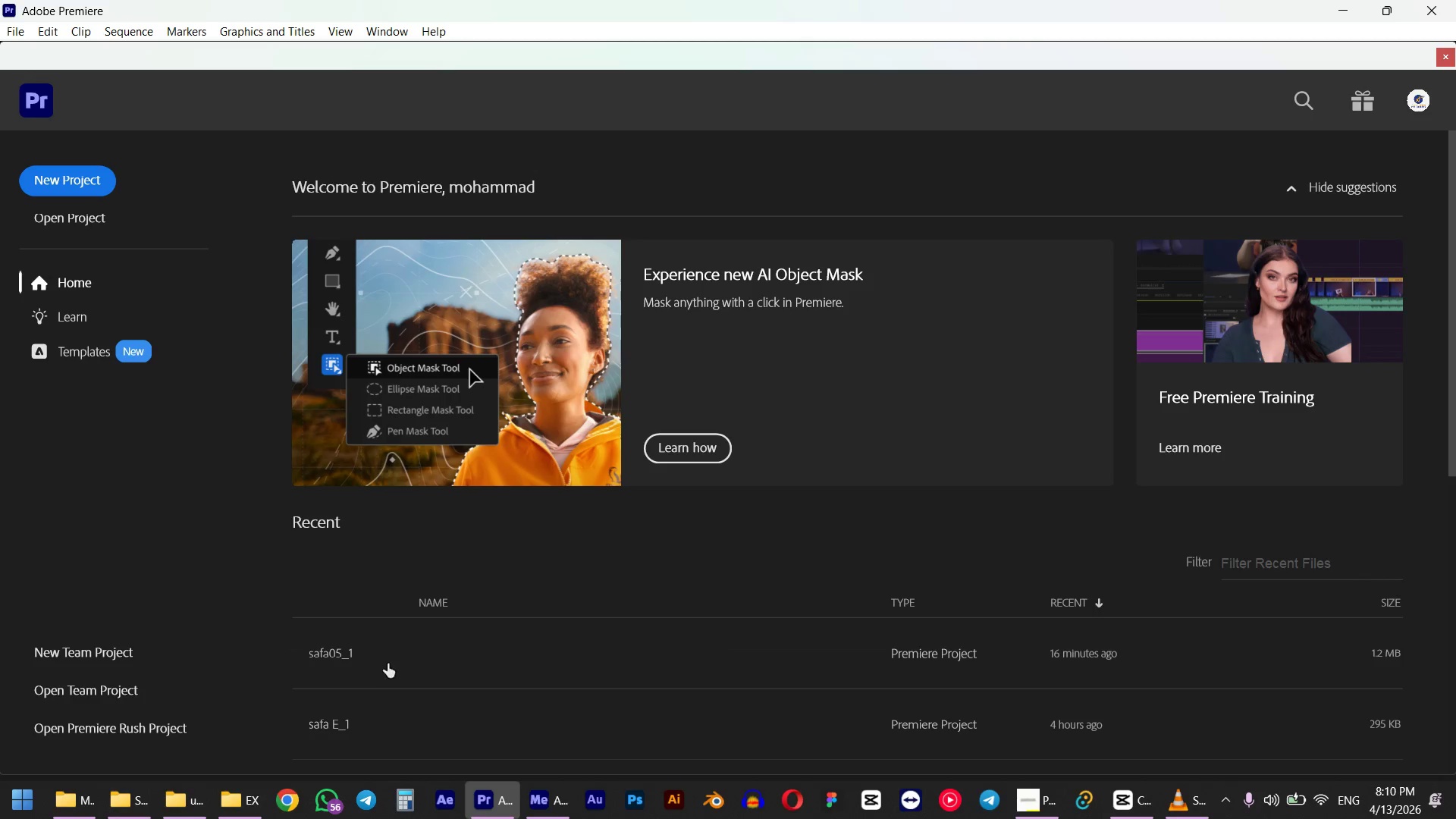 
left_click([347, 653])
 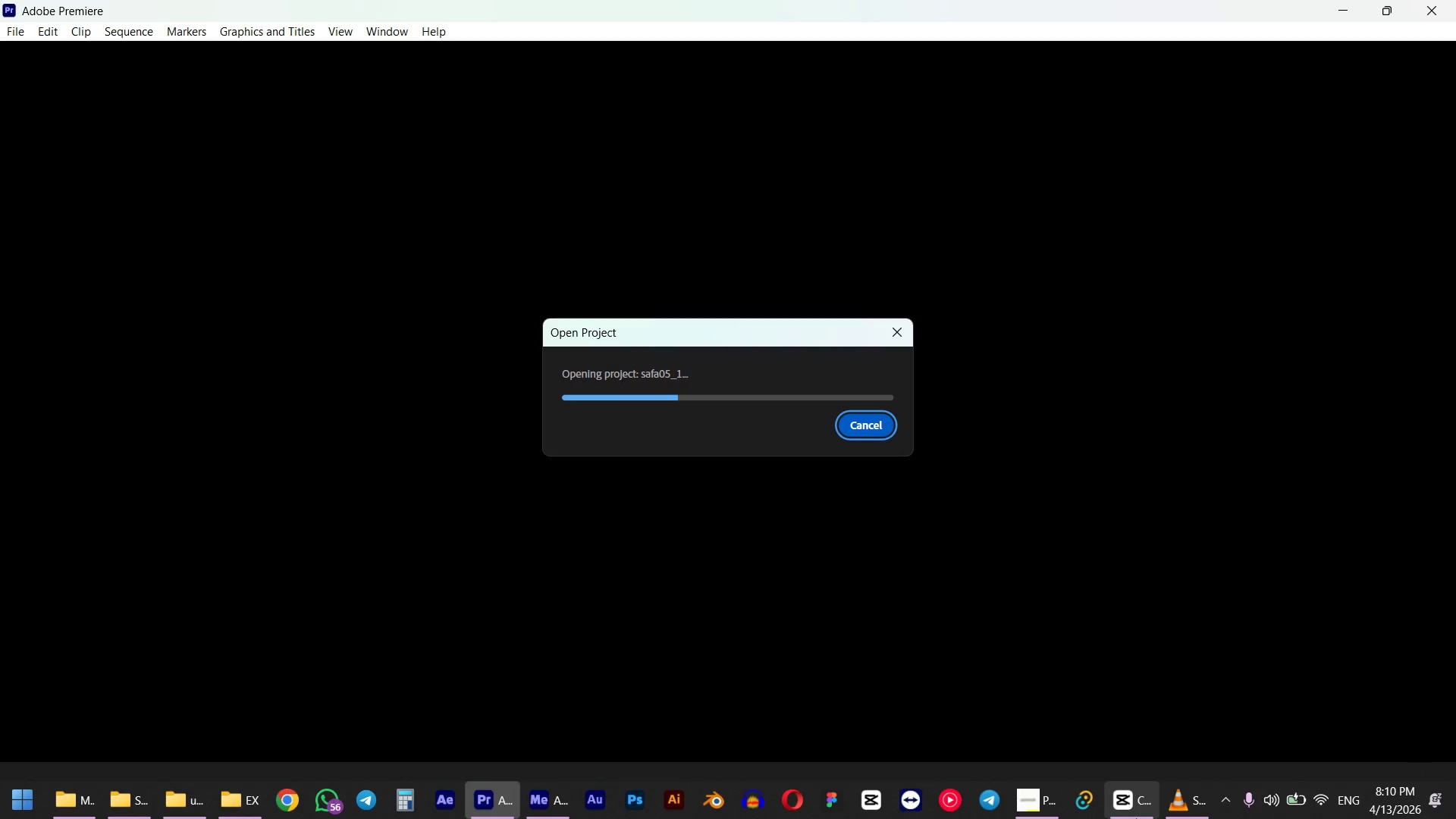 
left_click([1194, 812])
 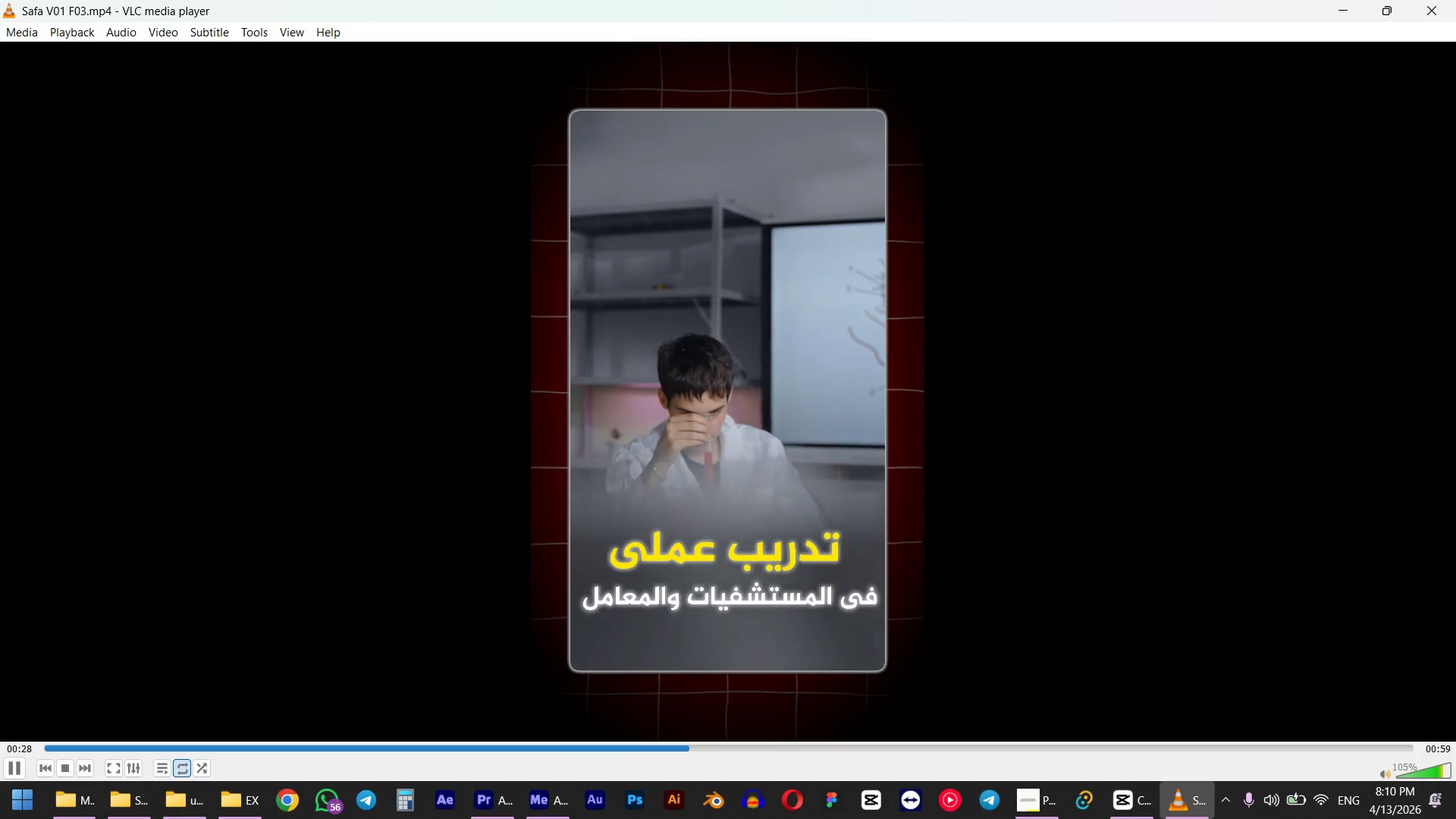 
wait(5.97)
 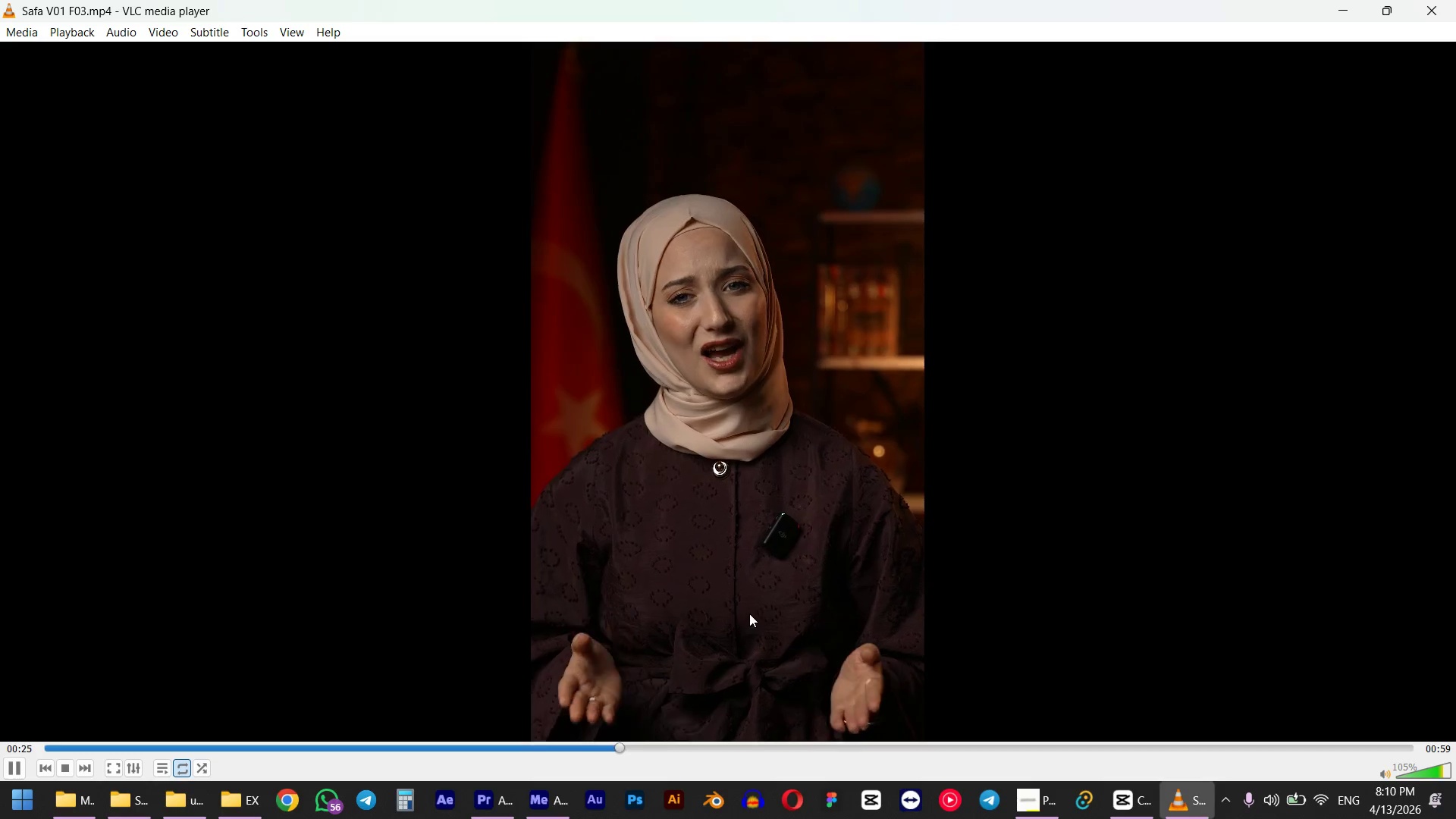 
left_click([666, 755])
 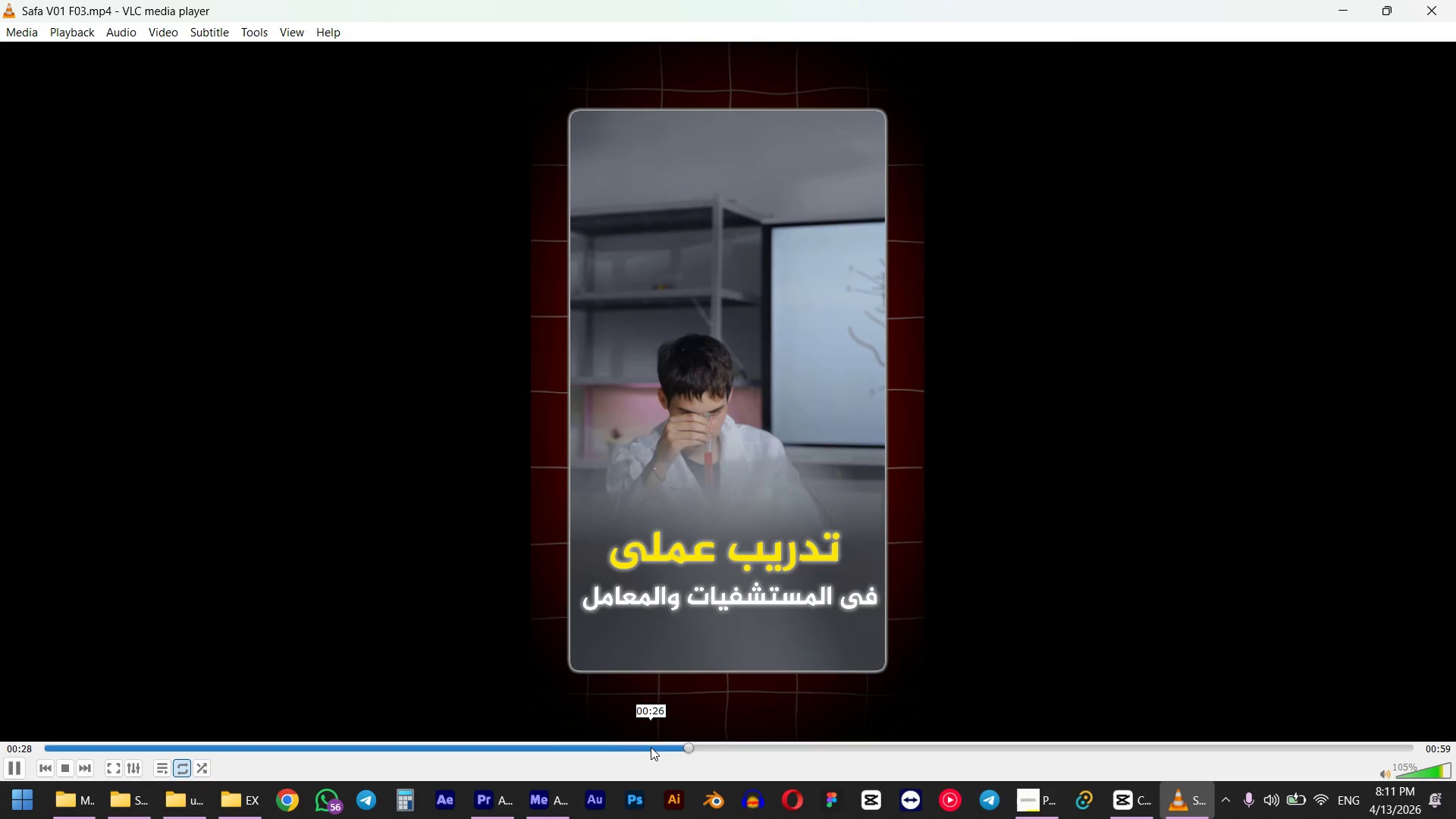 
left_click([642, 742])
 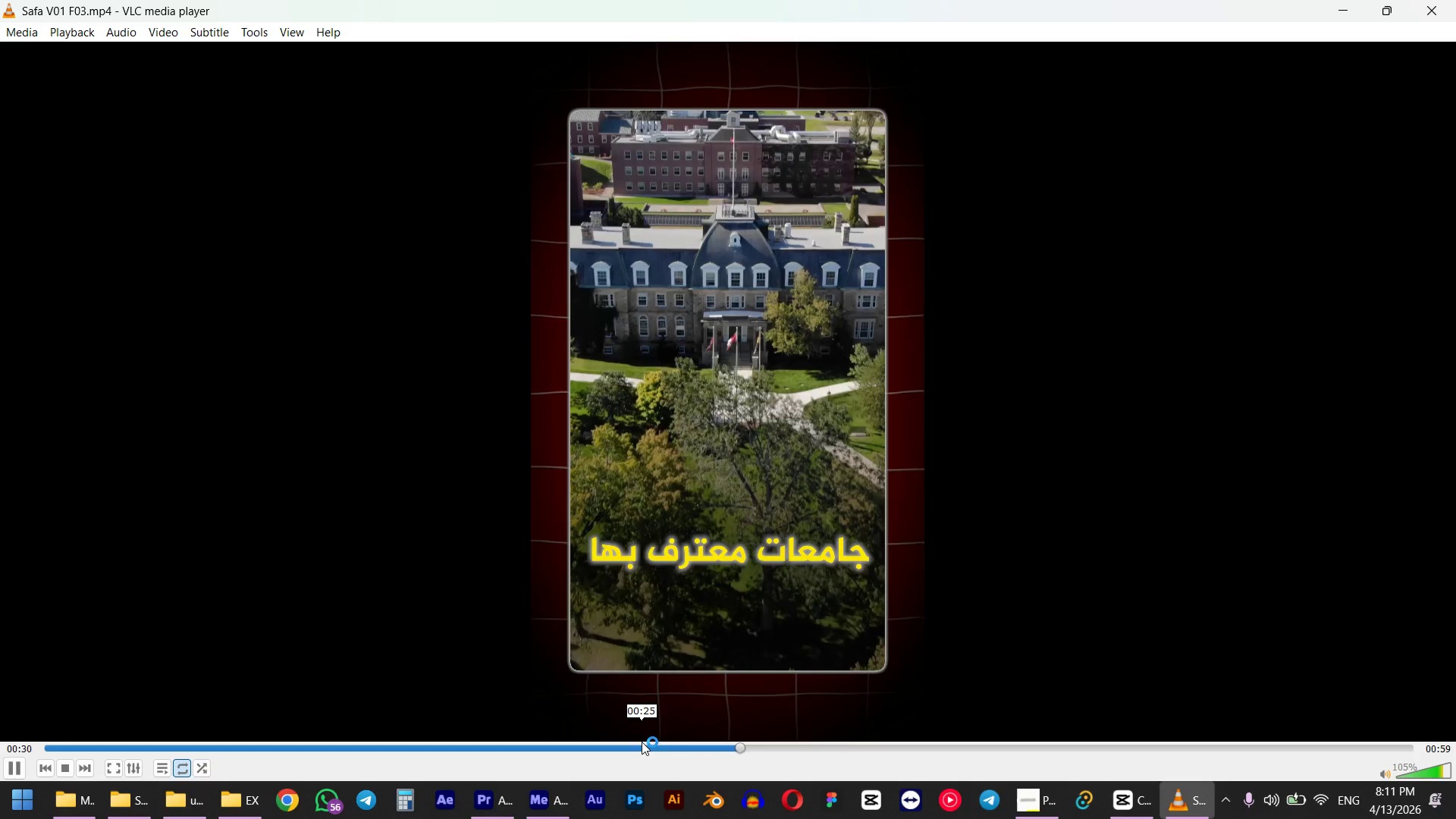 
wait(6.36)
 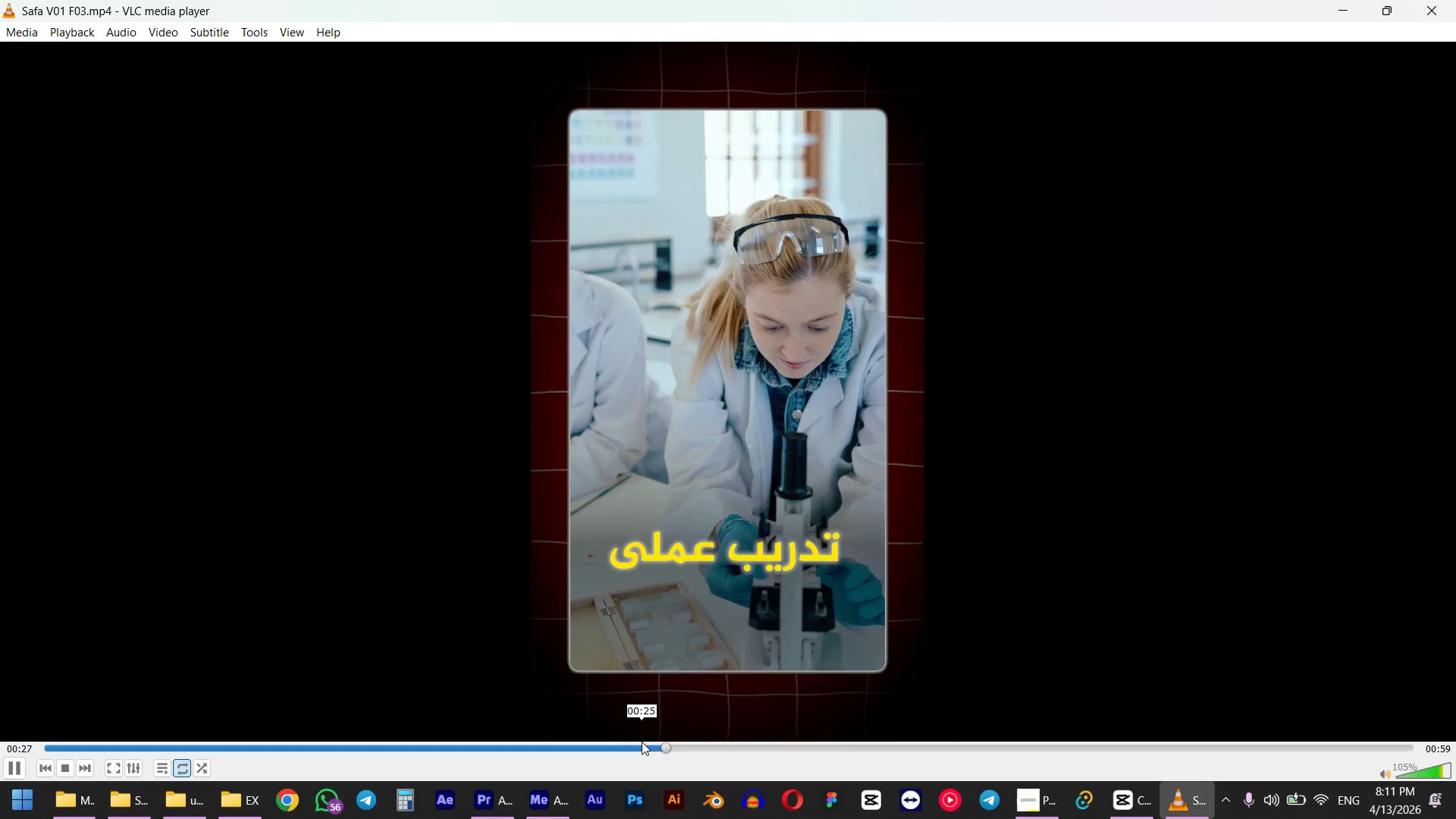 
left_click([642, 742])
 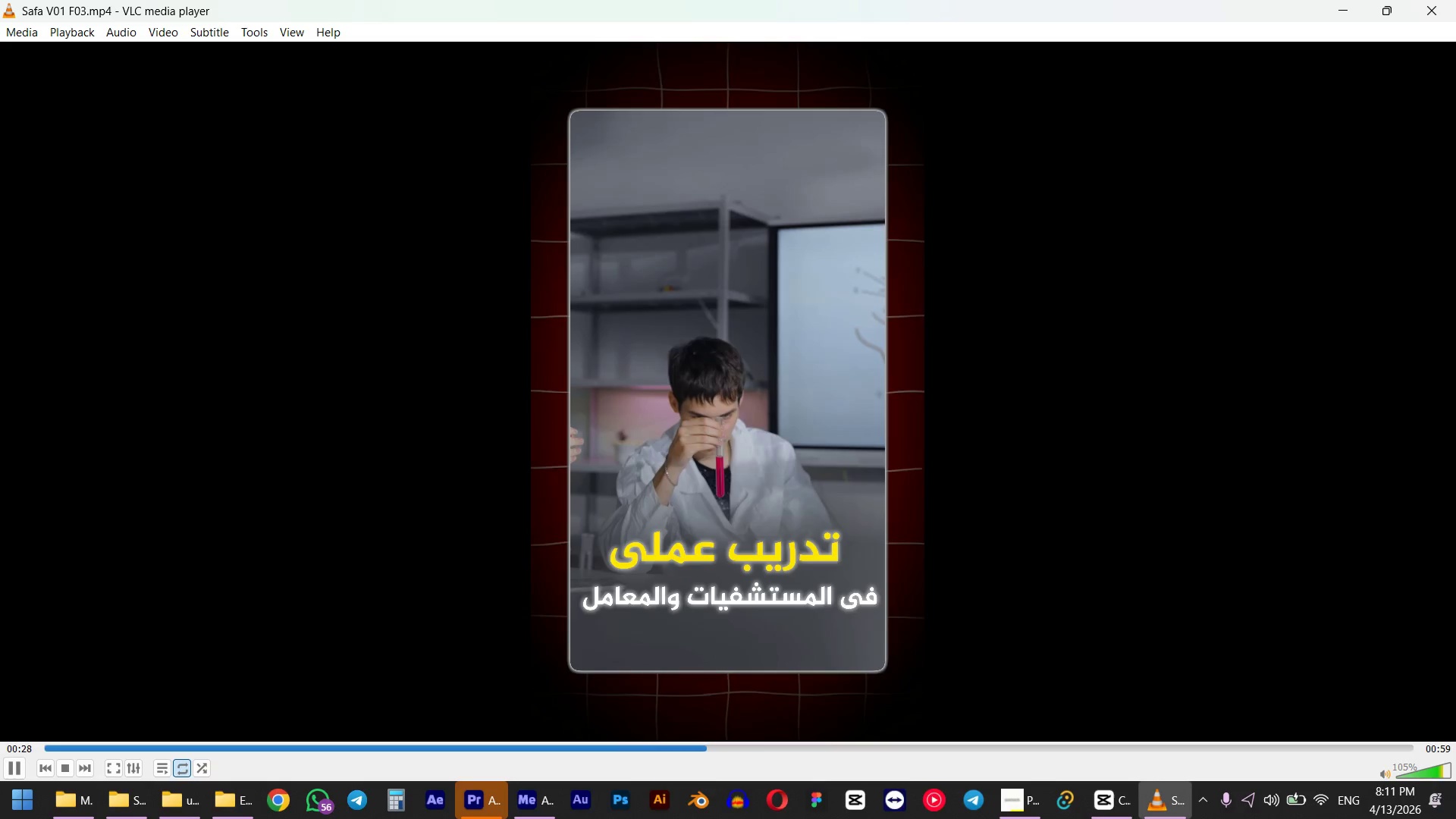 
left_click([621, 741])
 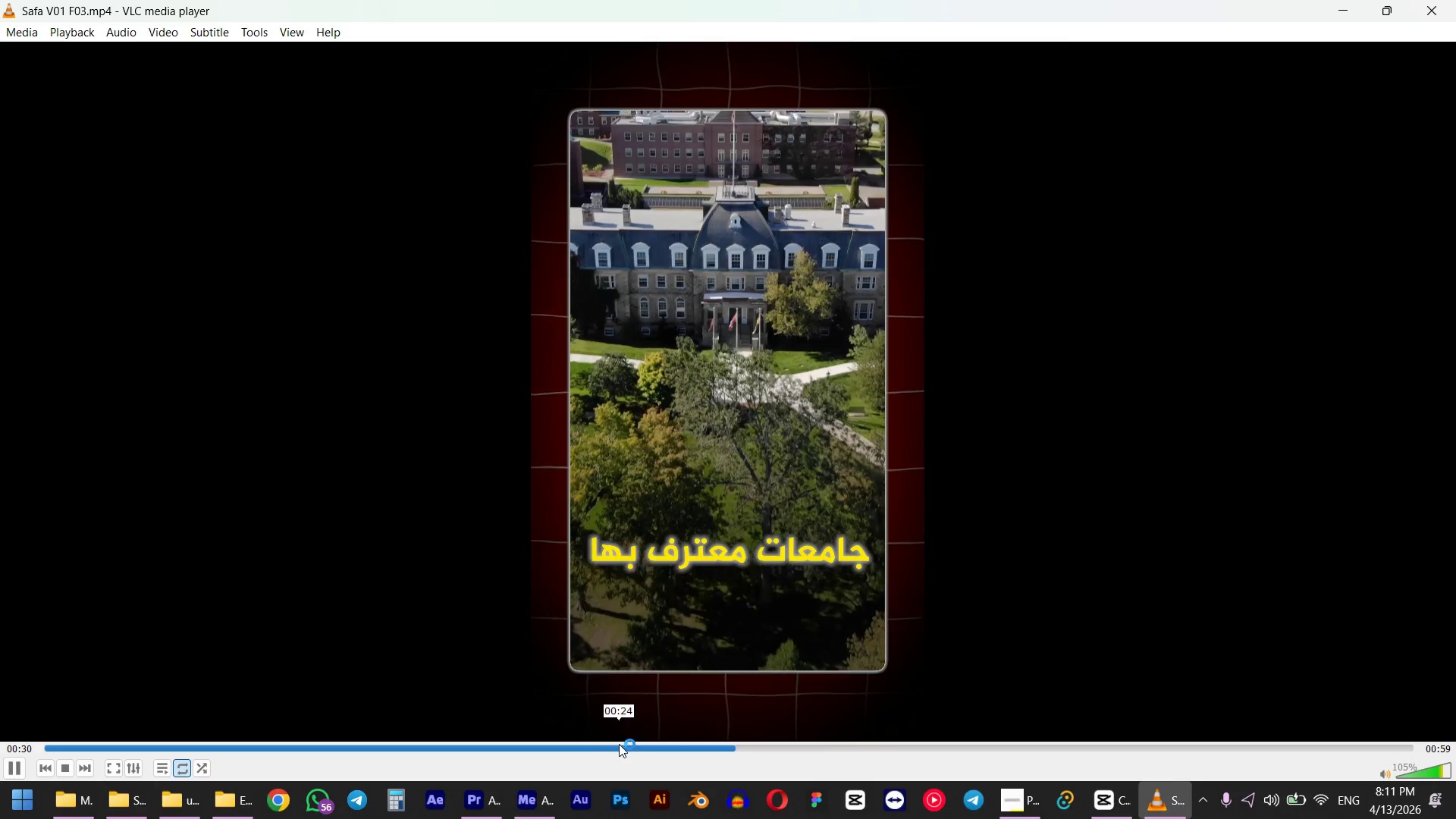 
left_click([618, 746])
 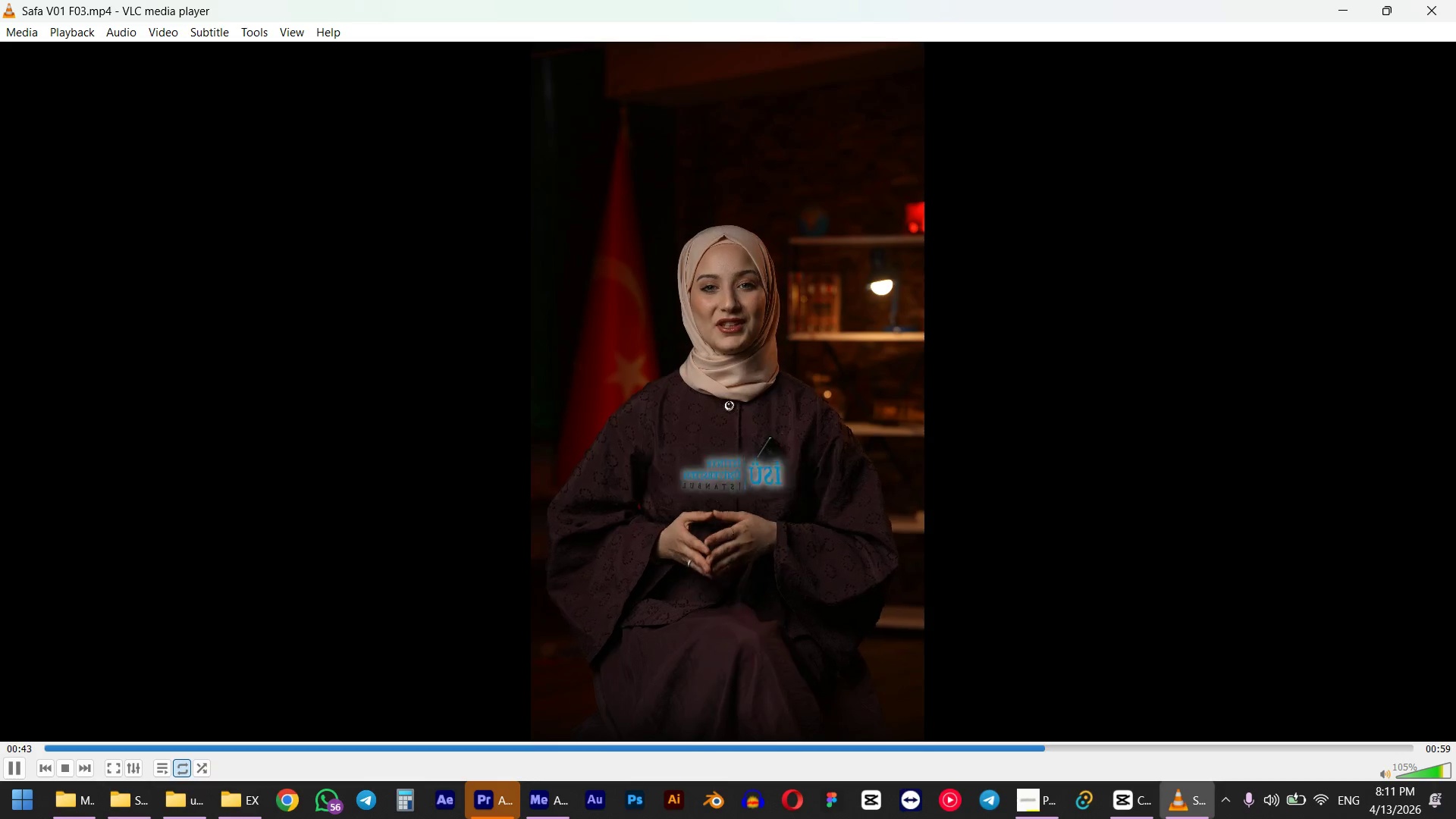 
wait(23.7)
 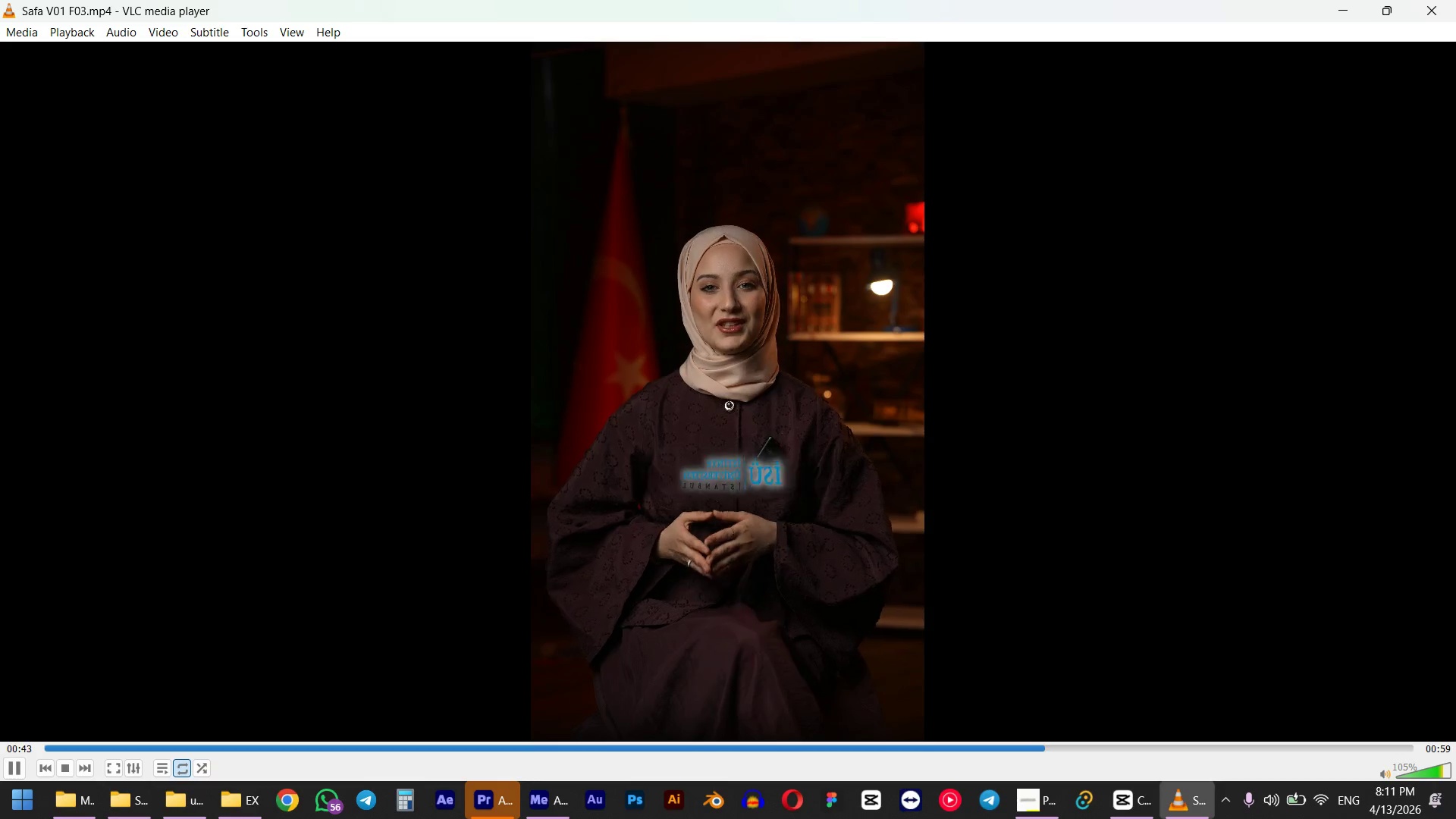 
left_click([504, 795])
 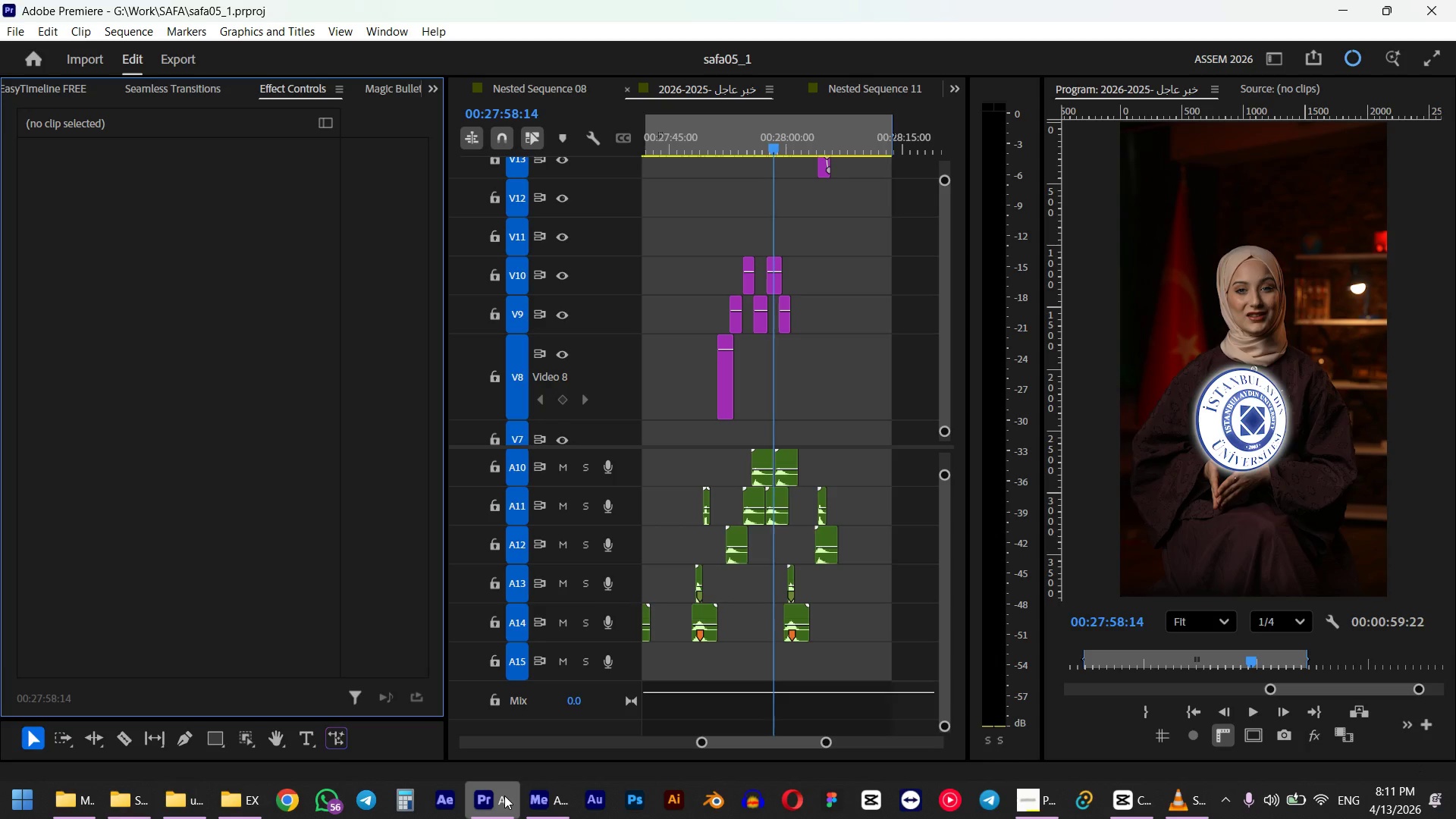 
scroll: coordinate [766, 513], scroll_direction: up, amount: 11.0
 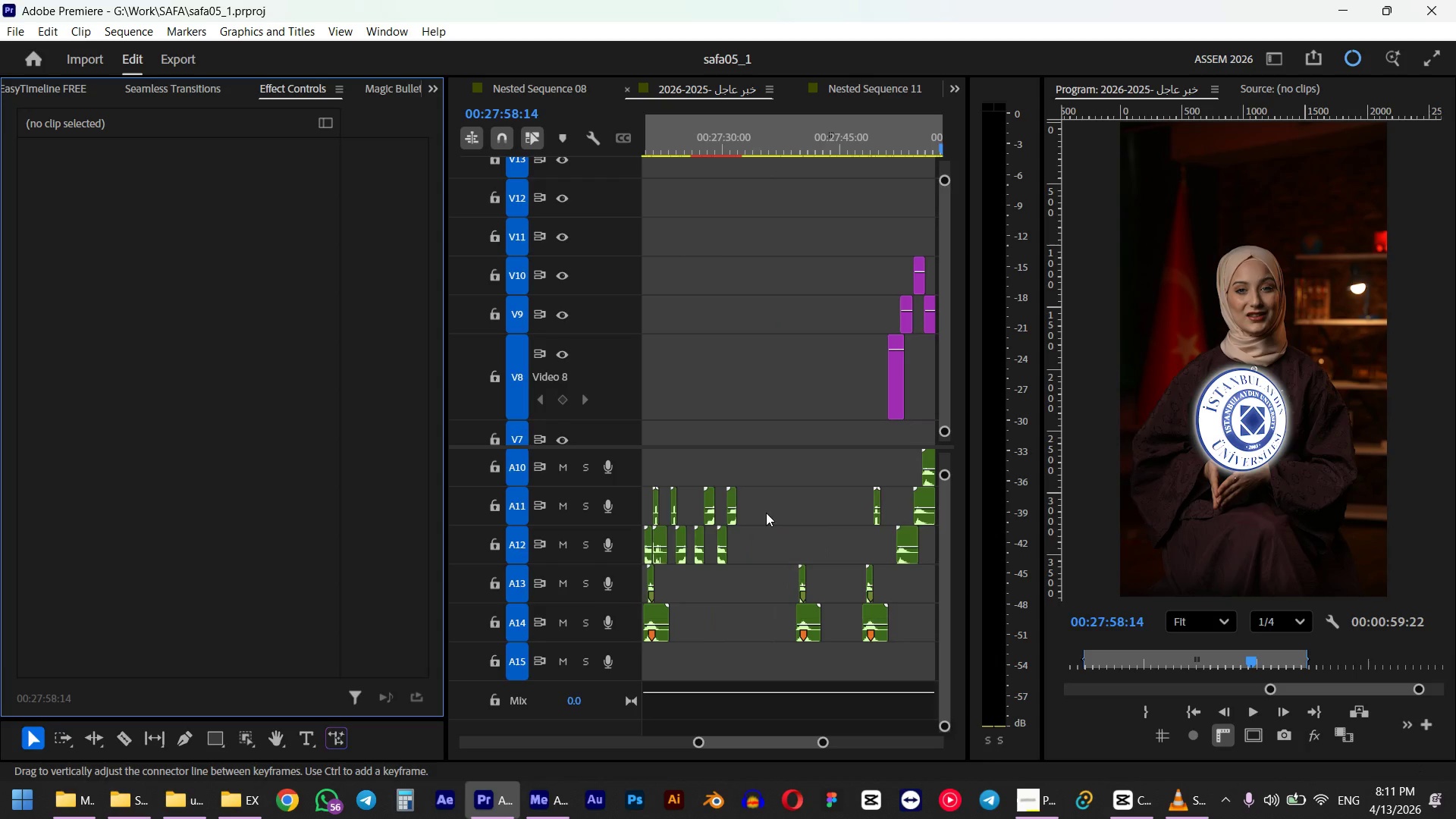 
hold_key(key=AltLeft, duration=0.59)
 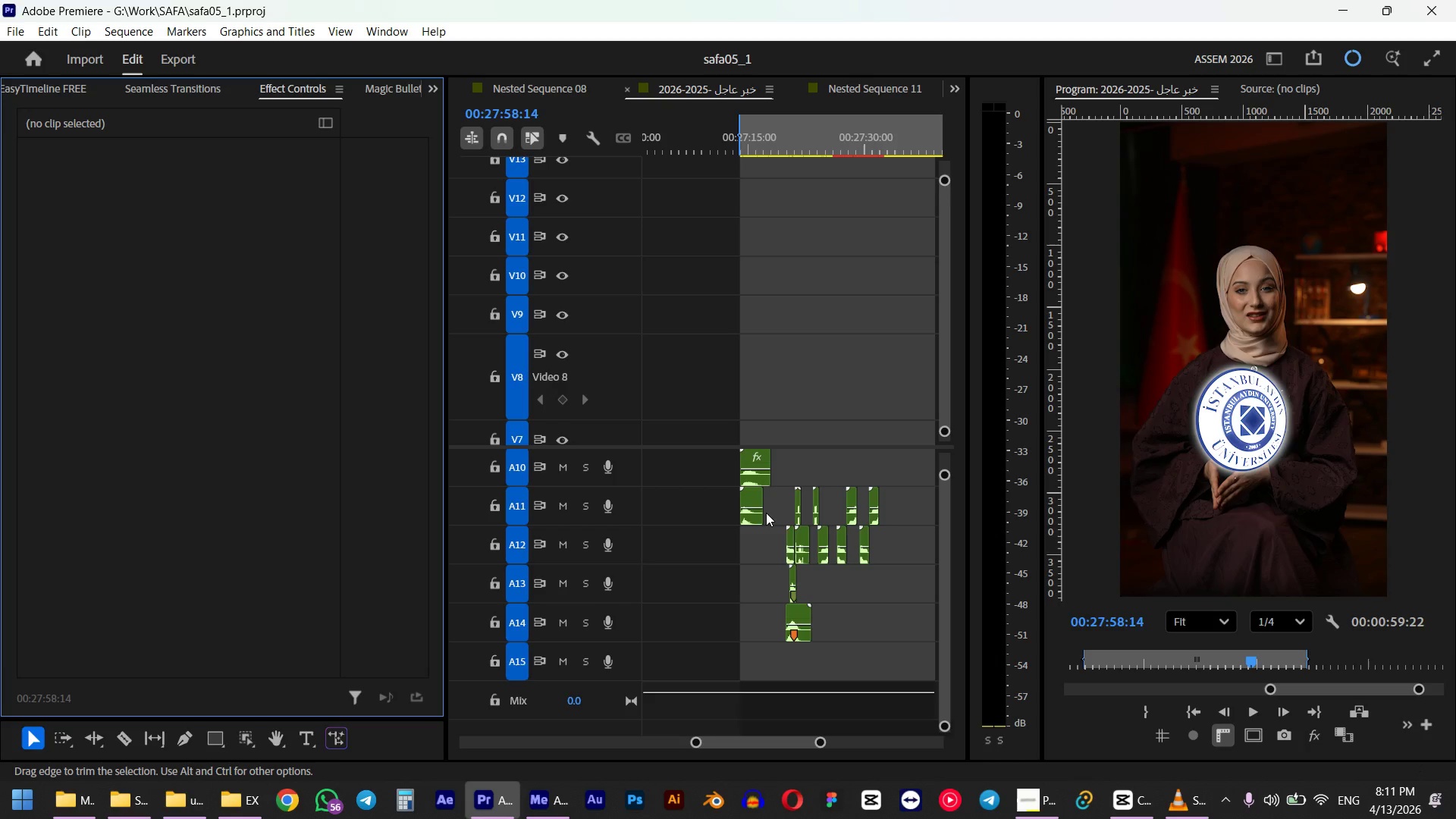 
hold_key(key=ControlLeft, duration=2.19)
 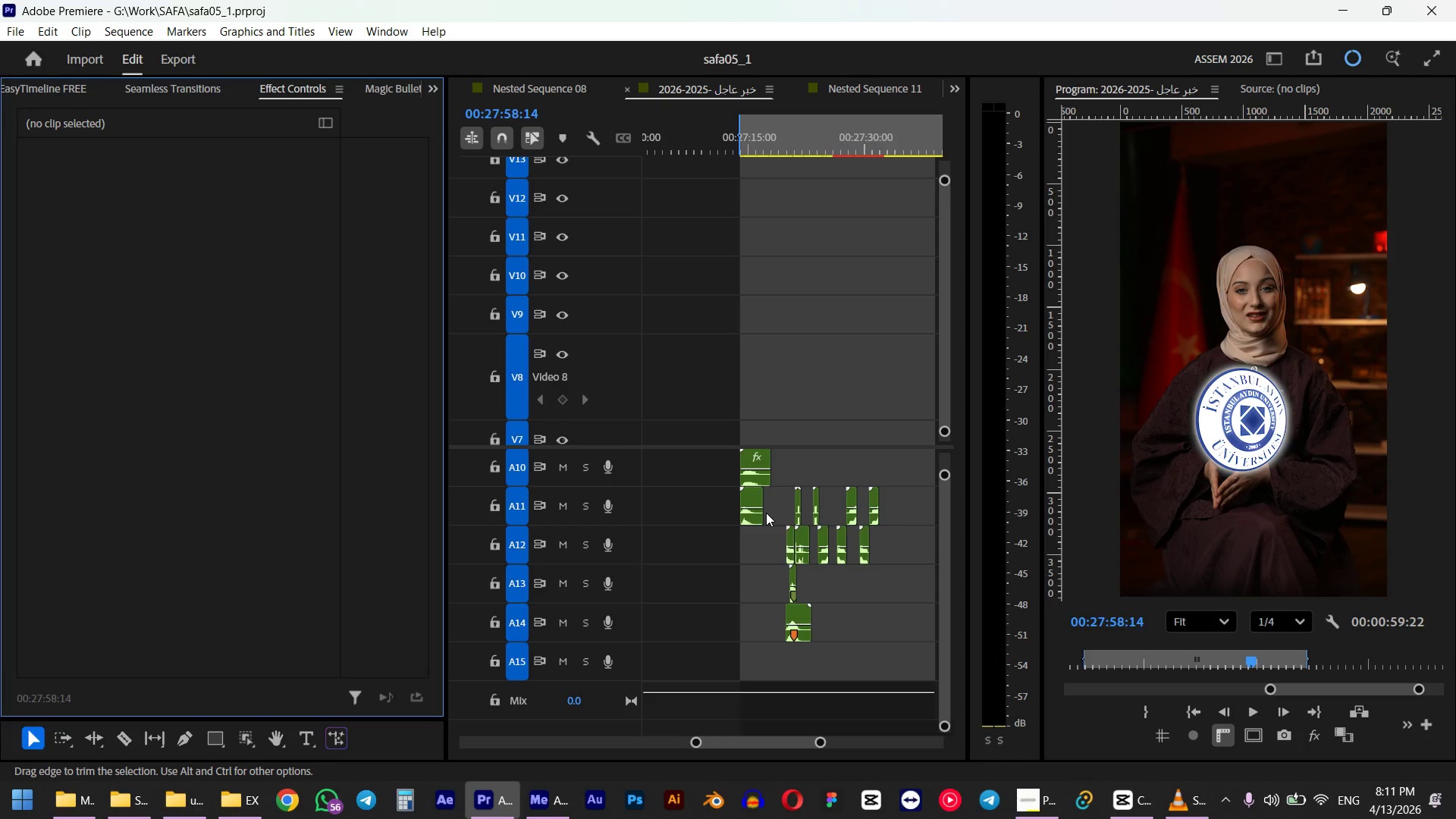 
scroll: coordinate [846, 479], scroll_direction: down, amount: 11.0
 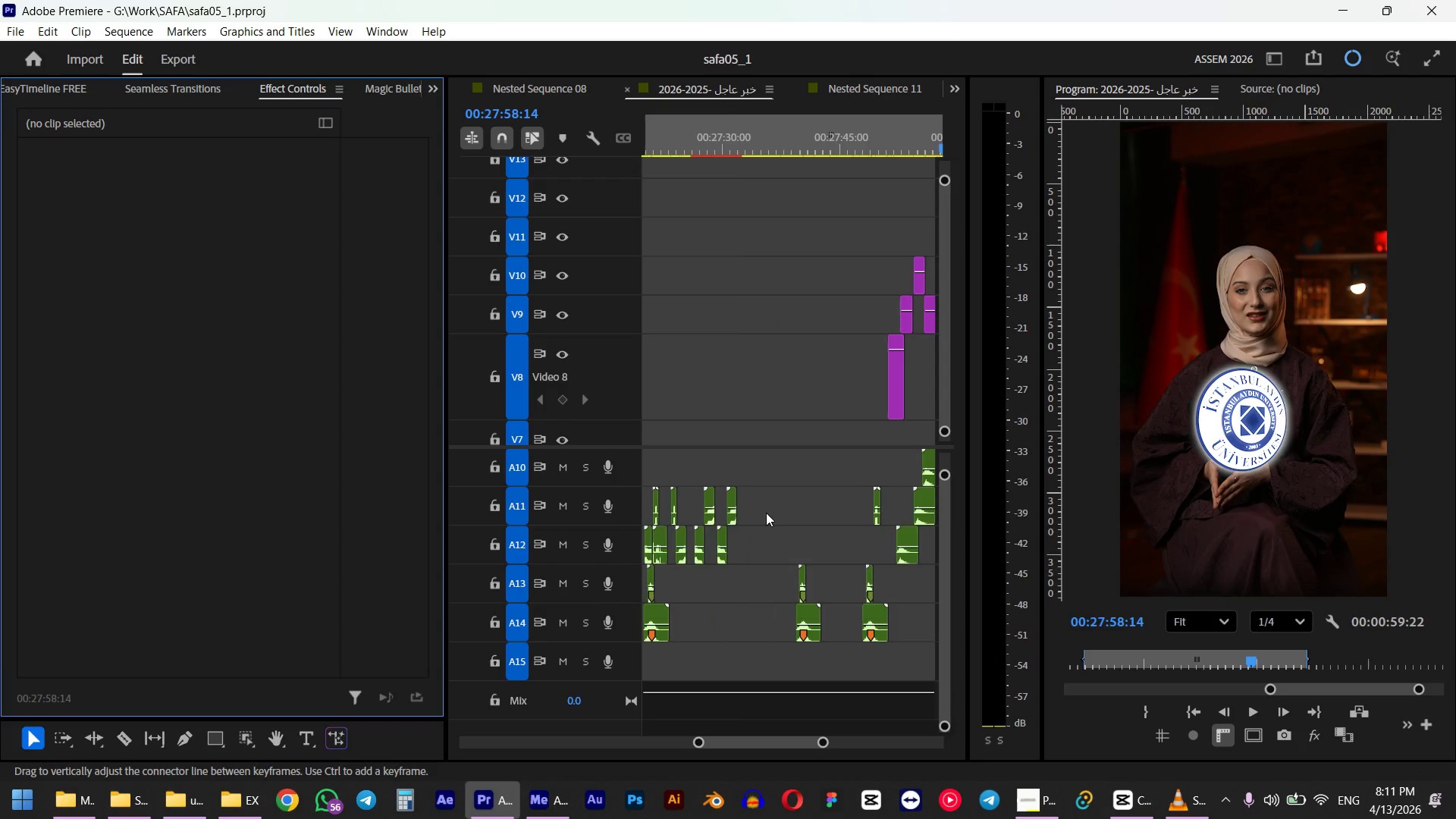 
scroll: coordinate [767, 430], scroll_direction: up, amount: 1.0
 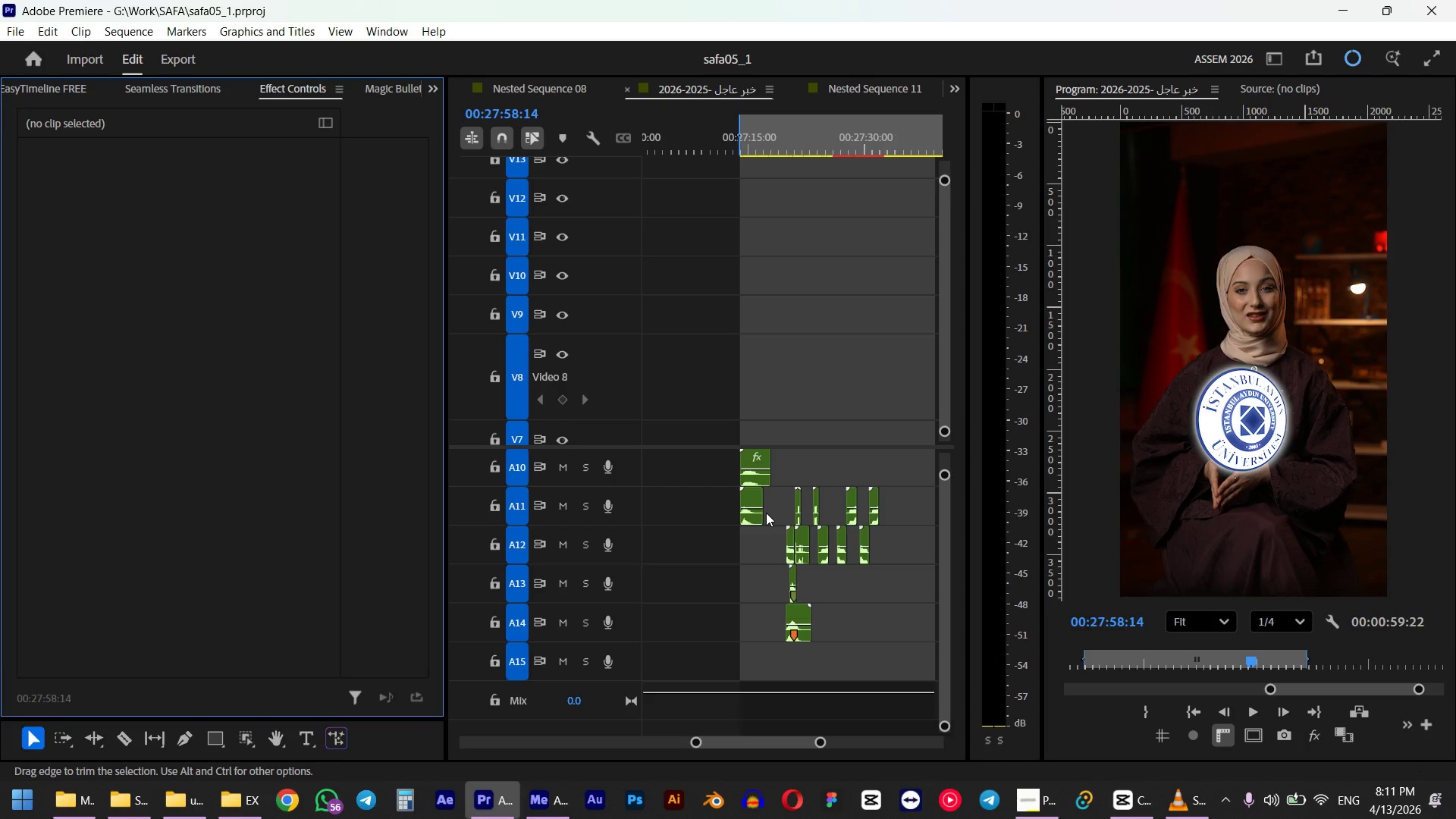 
scroll: coordinate [767, 429], scroll_direction: down, amount: 11.0
 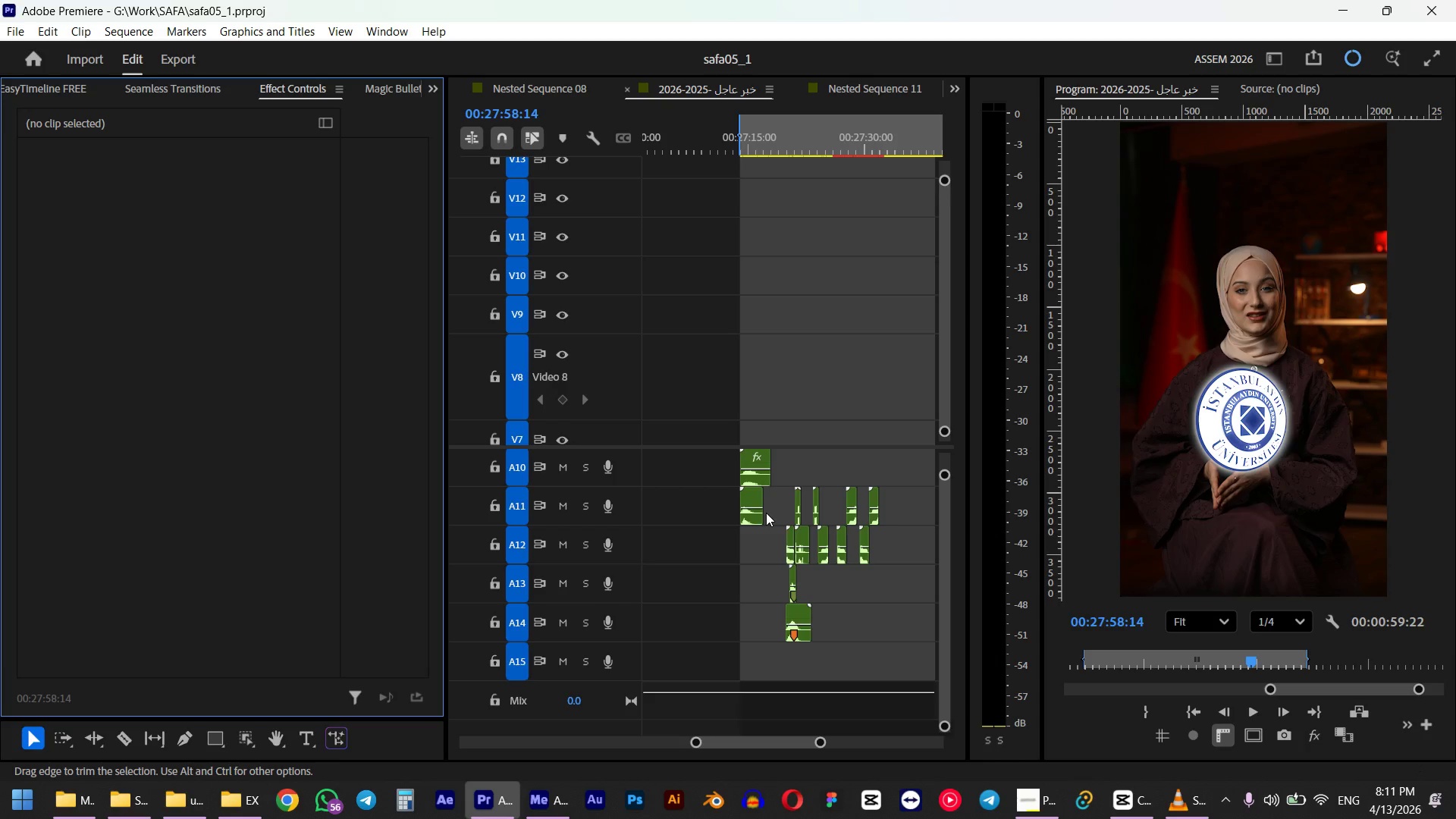 
left_click_drag(start_coordinate=[883, 272], to_coordinate=[795, 356])
 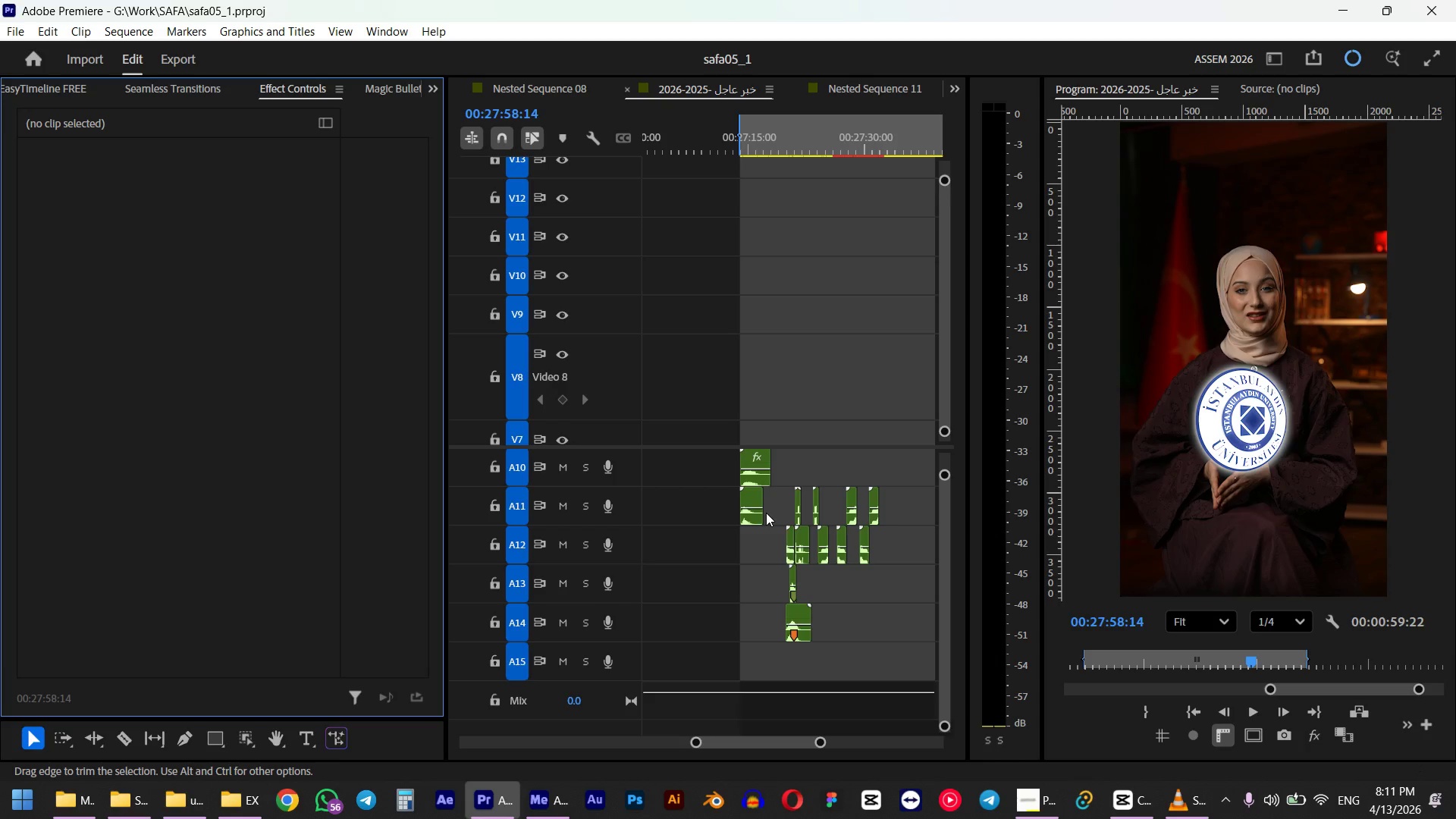 
key(Shift+E)
 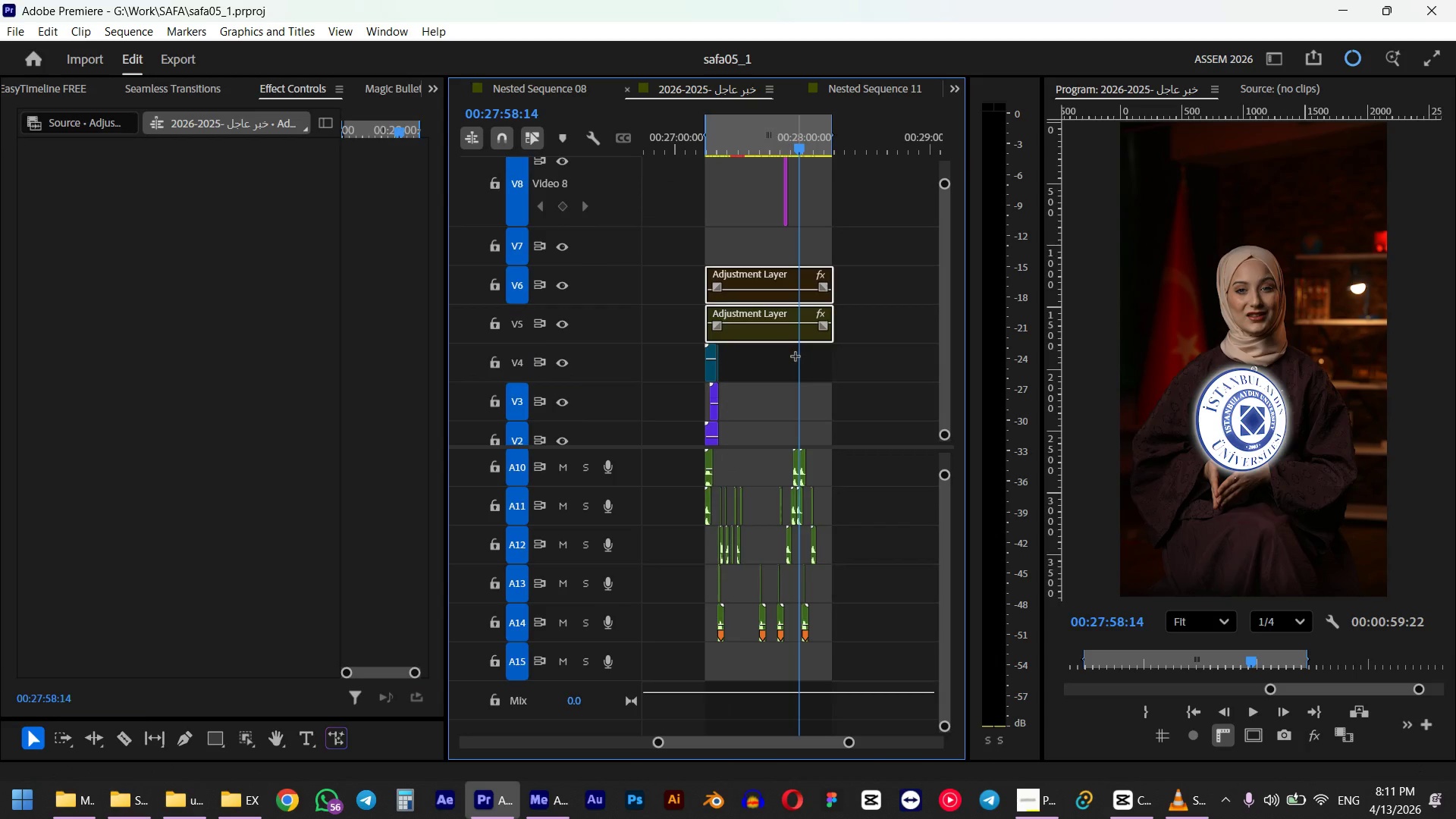 
hold_key(key=AltLeft, duration=1.3)
hold_key(key=AltLeft, duration=0.64)
scroll: coordinate [801, 396], scroll_direction: up, amount: 14.0
 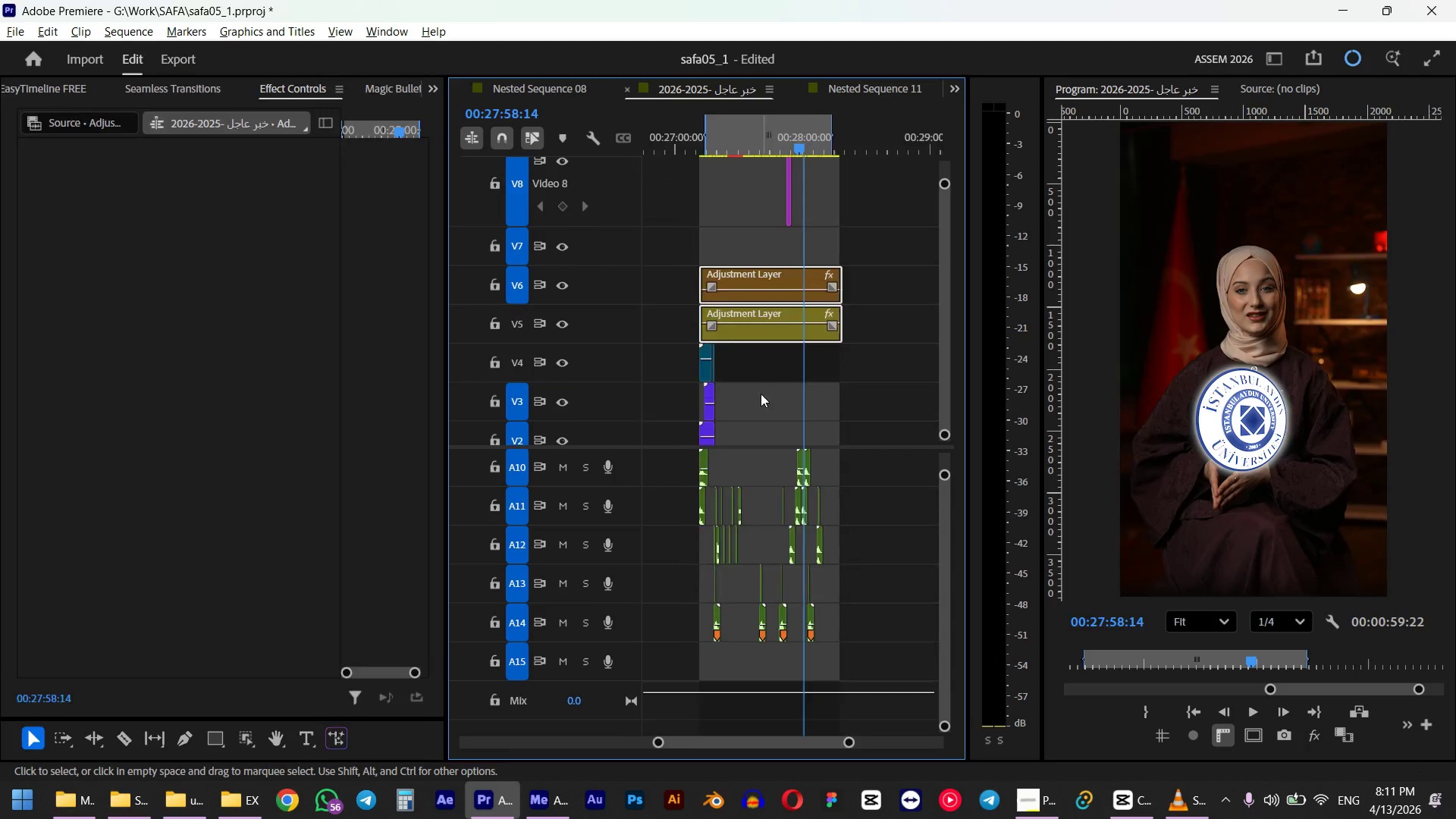 
scroll: coordinate [801, 396], scroll_direction: down, amount: 2.0
 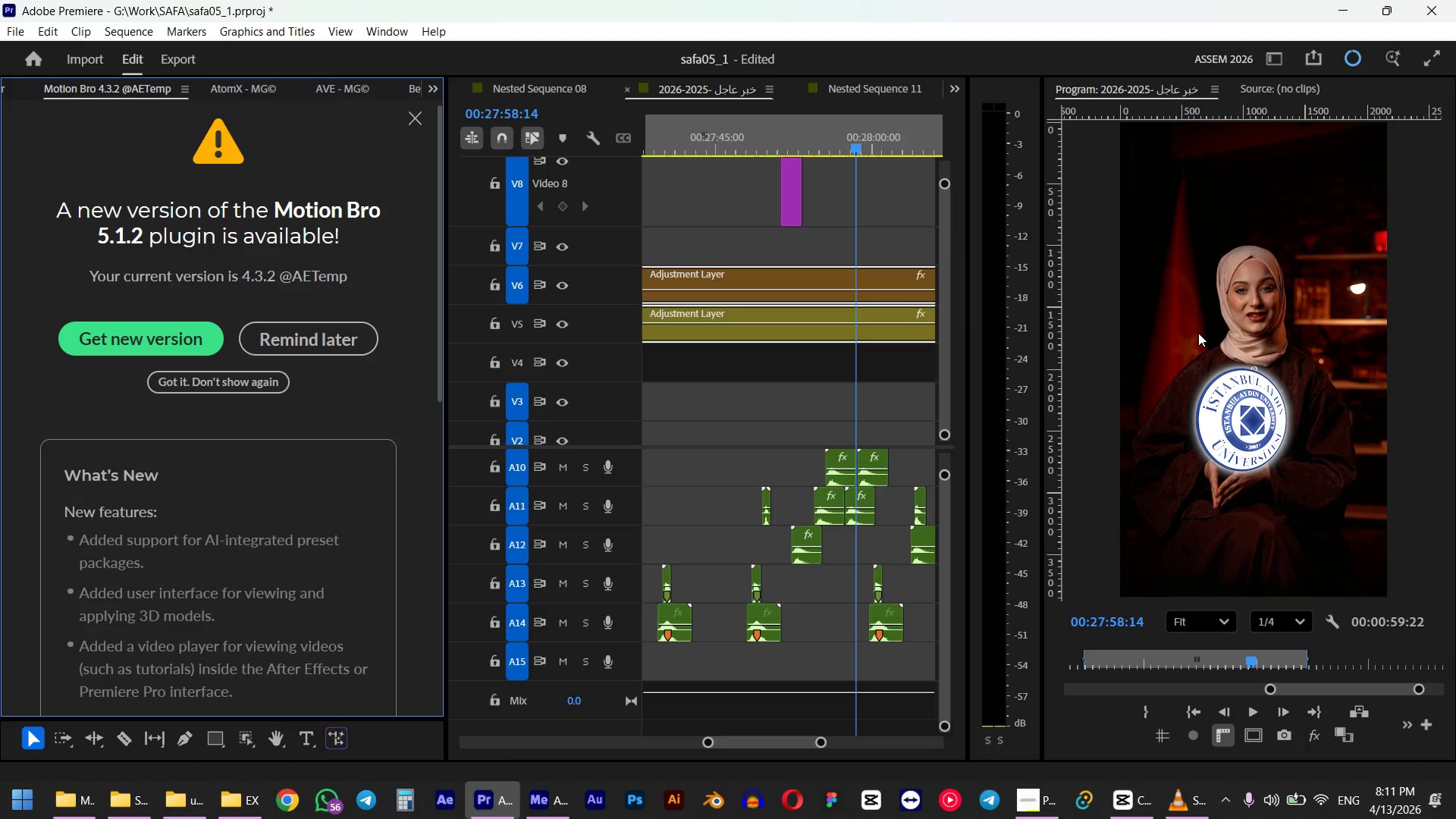 
left_click([1187, 799])
 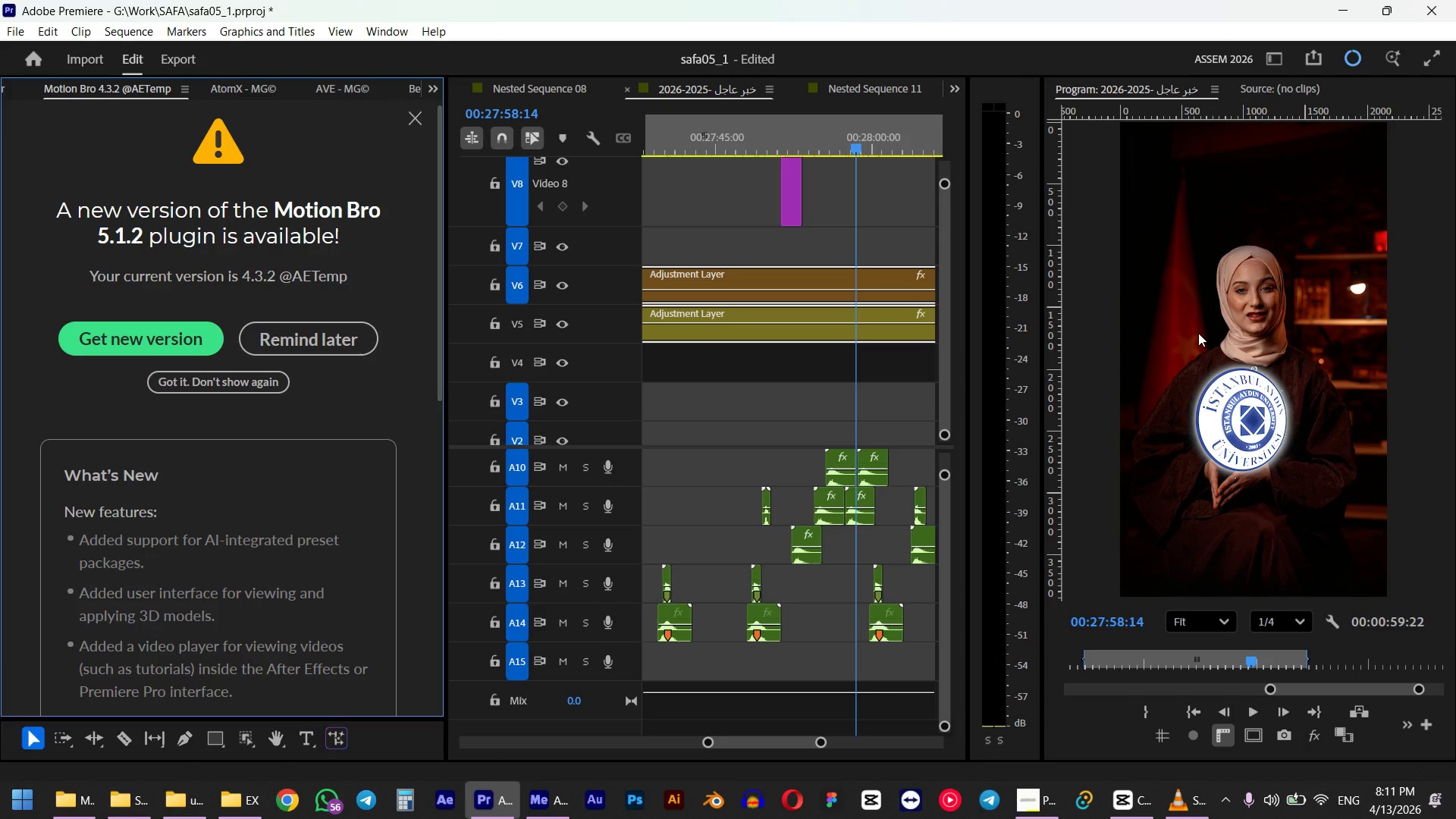 
key(Space)
 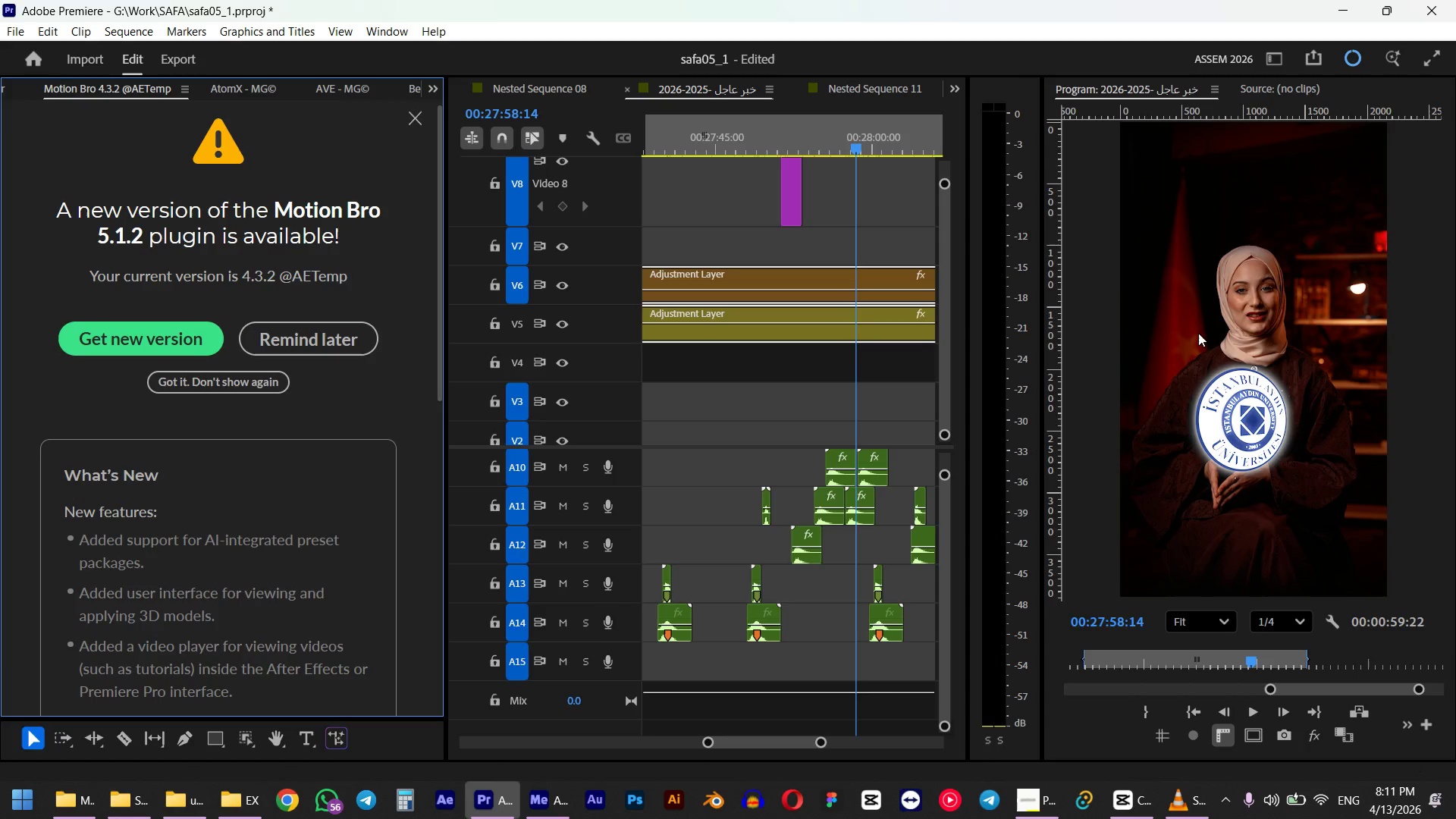 
key(Alt+Tab)
 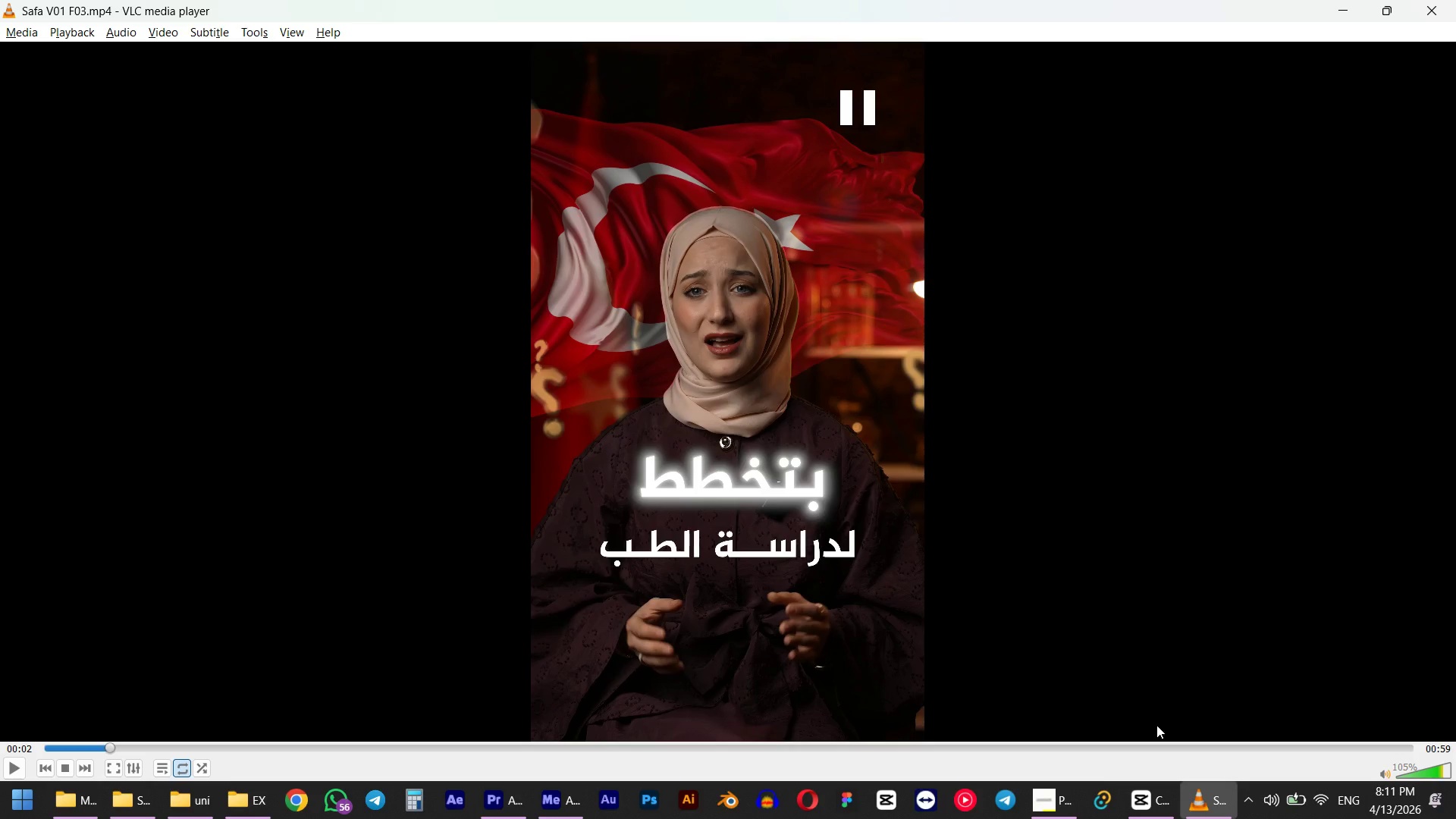 
scroll: coordinate [1258, 281], scroll_direction: up, amount: 2.0
 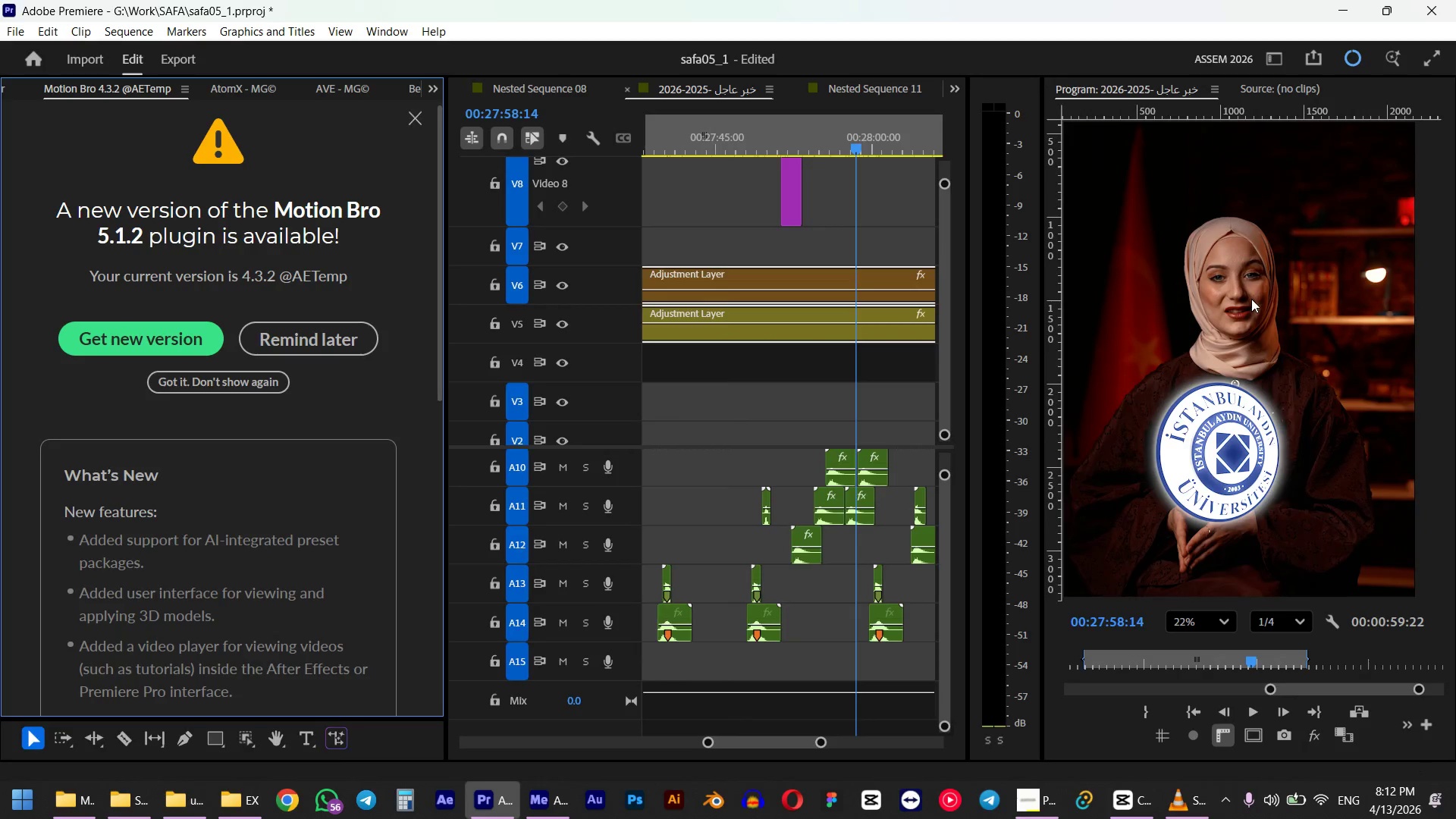 
key(Space)
 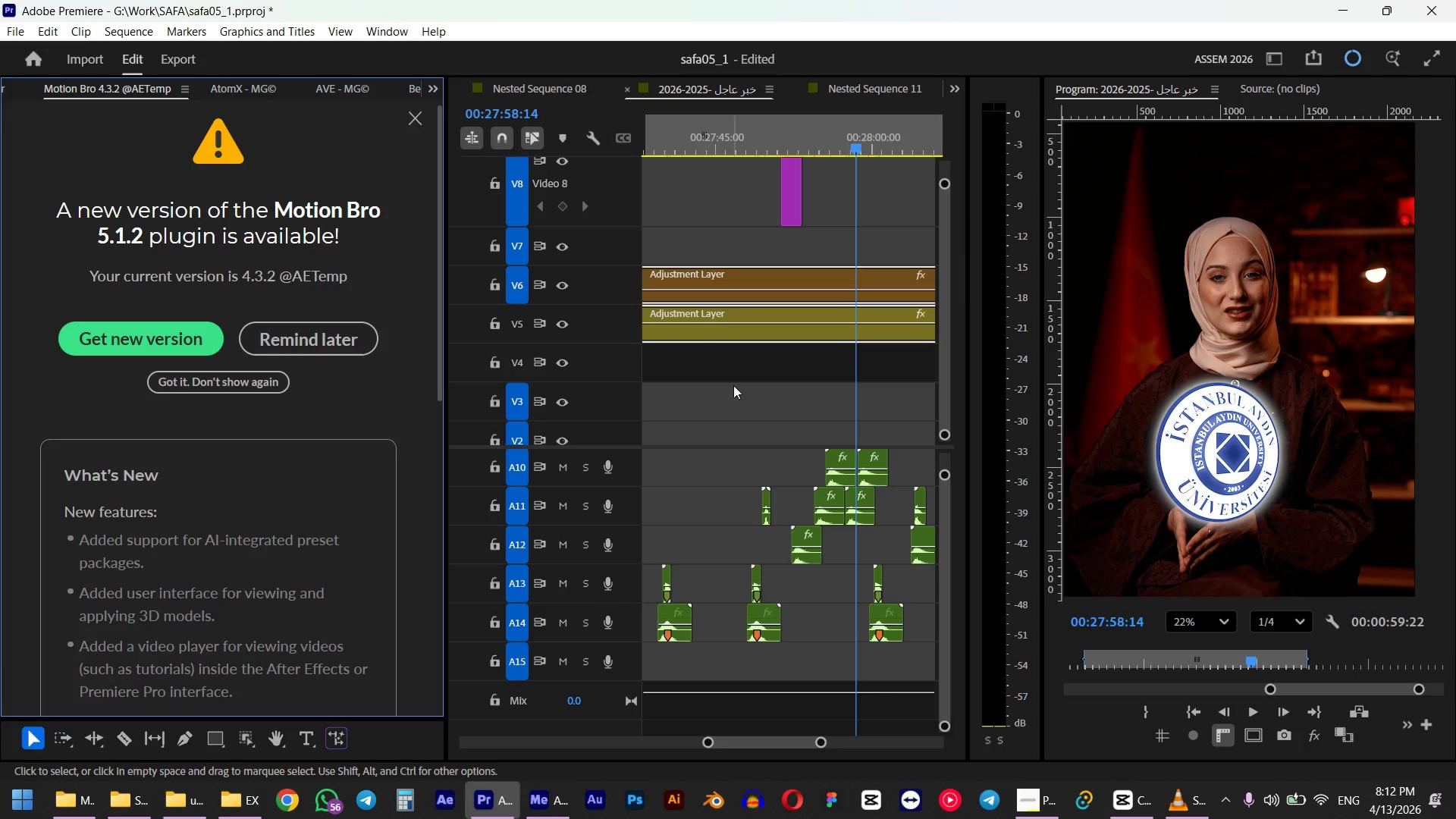 
scroll: coordinate [732, 385], scroll_direction: down, amount: 1.0
 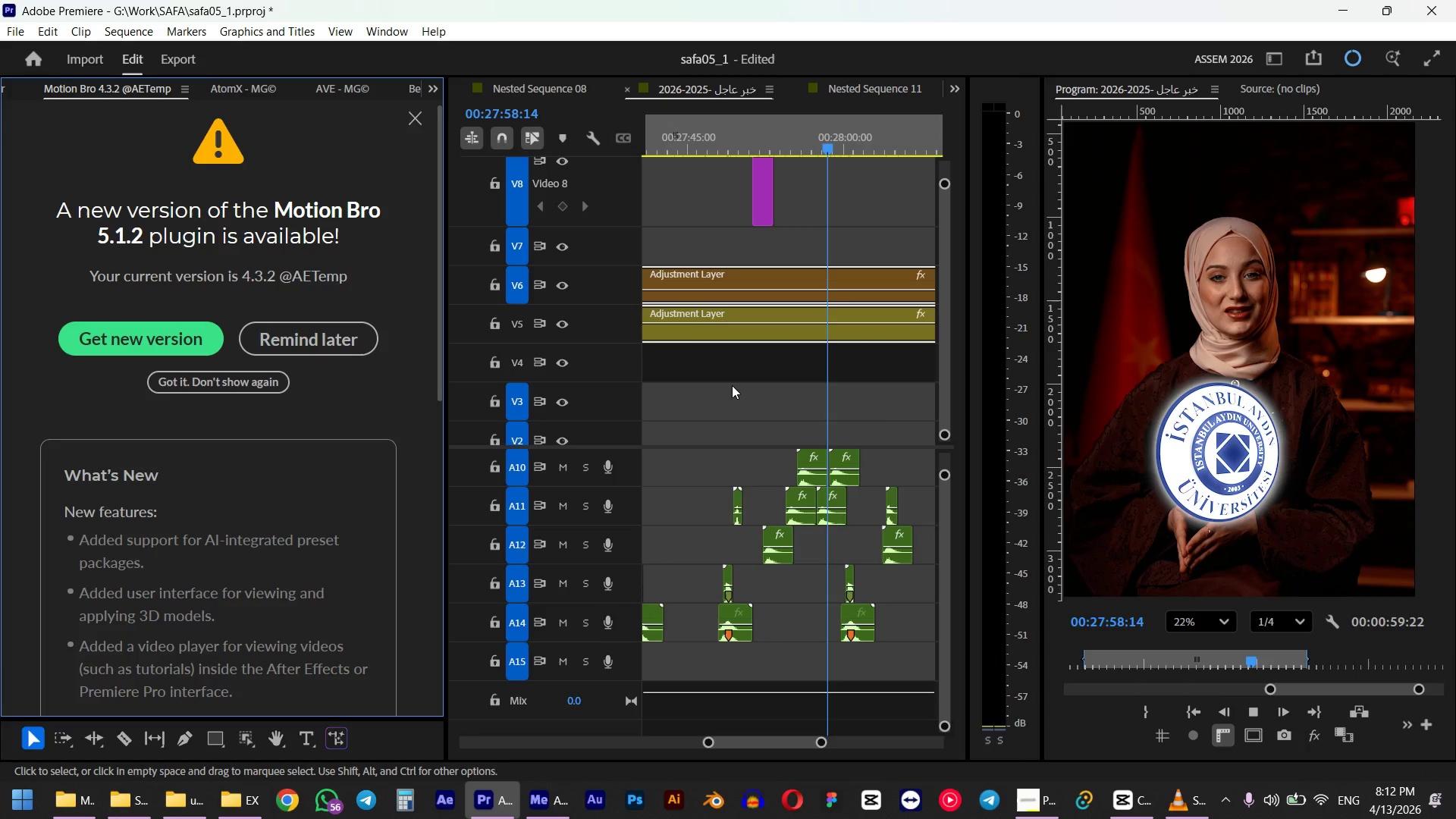 
key(Space)
 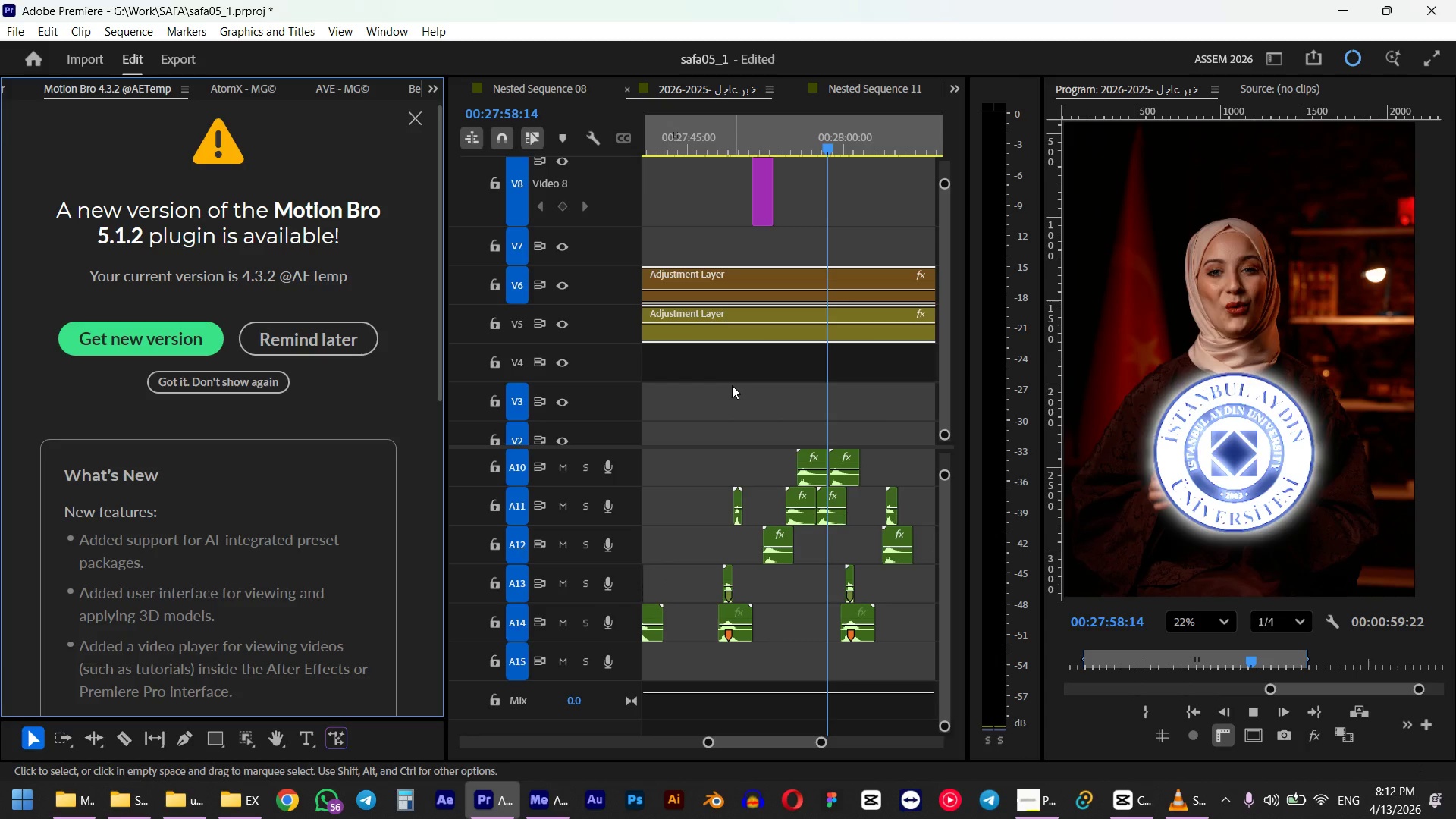 
left_click([838, 356])
 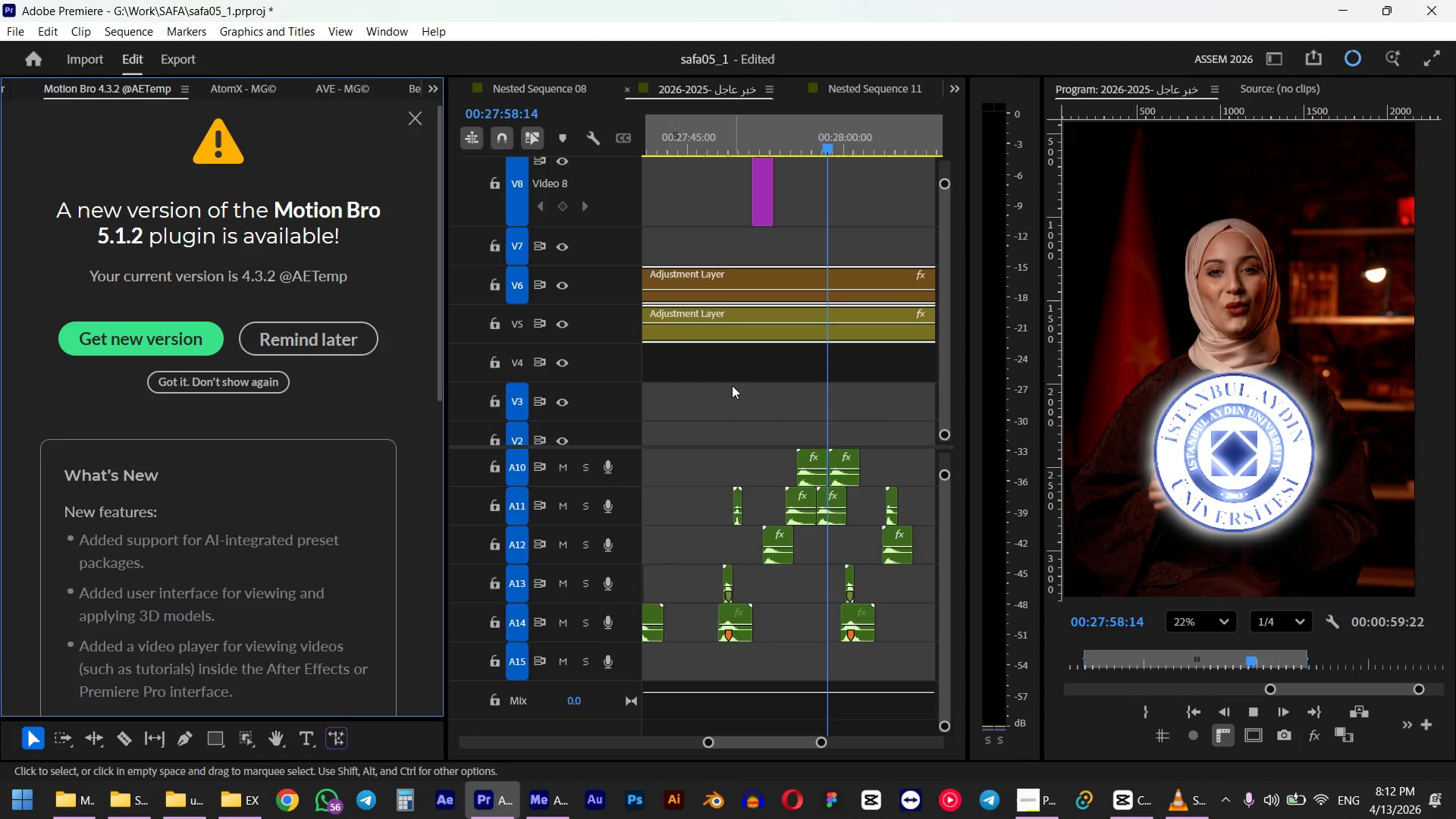 
left_click([888, 144])
 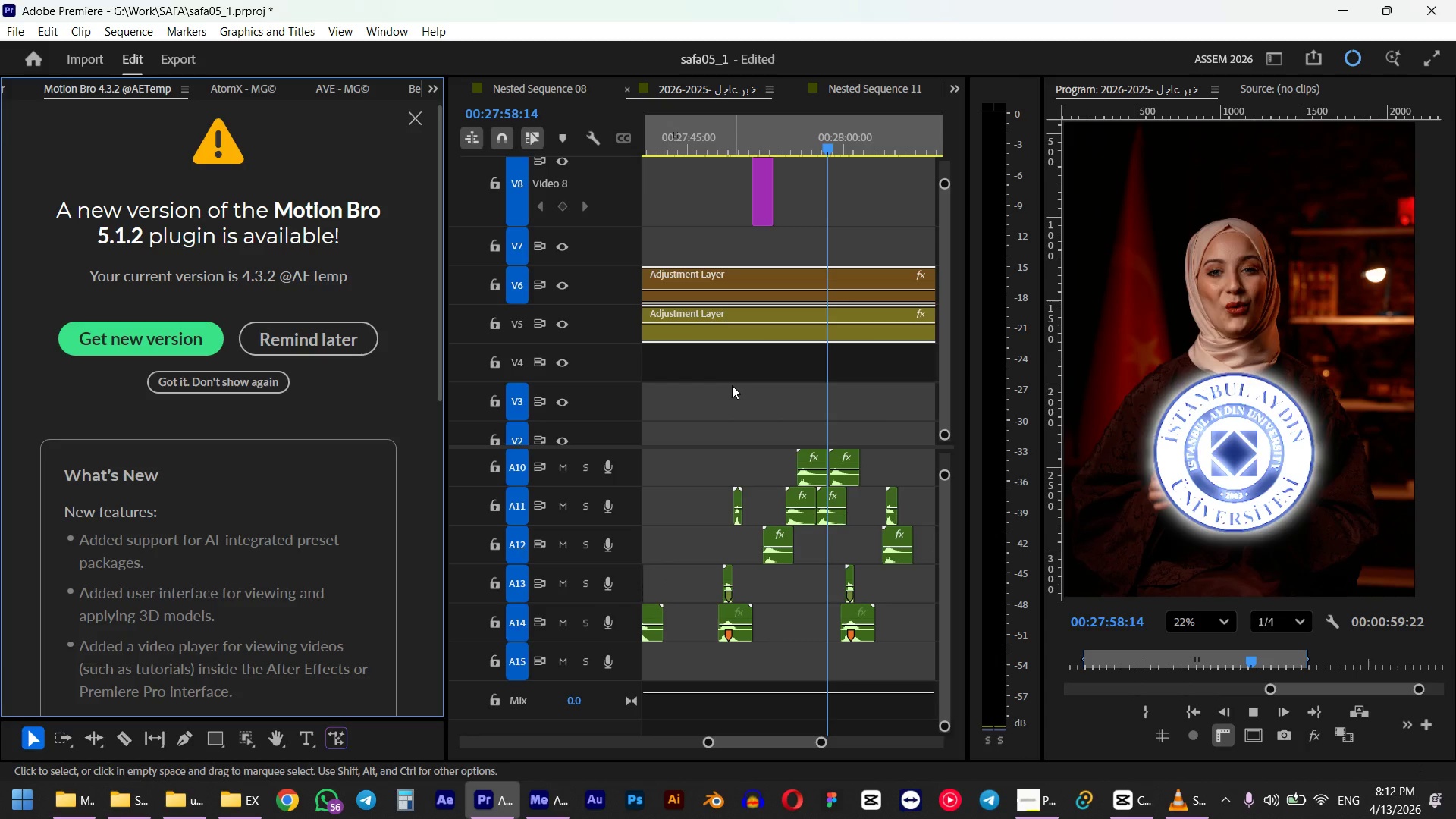 
scroll: coordinate [852, 278], scroll_direction: down, amount: 4.0
 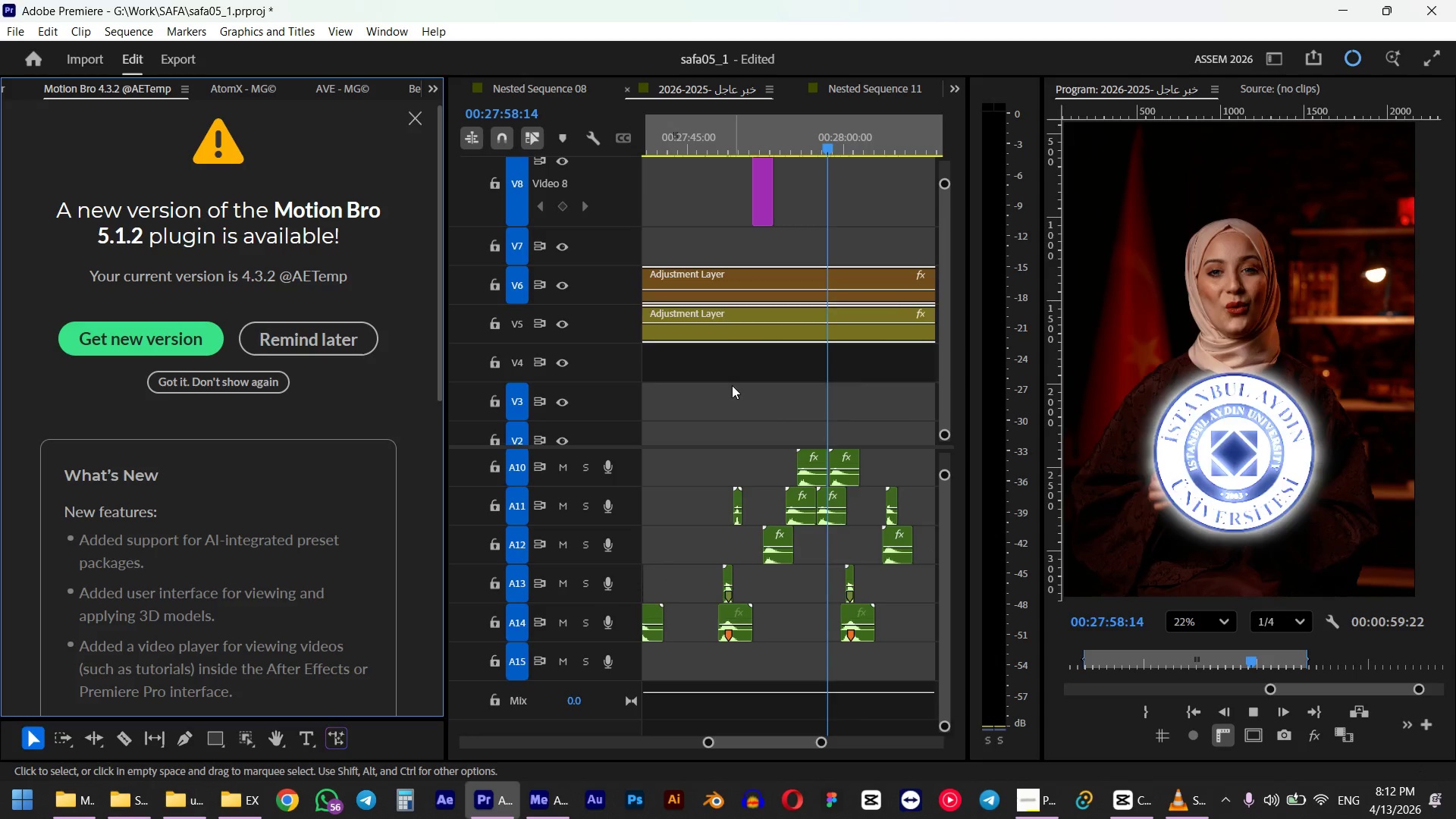 
scroll: coordinate [852, 278], scroll_direction: up, amount: 1.0
 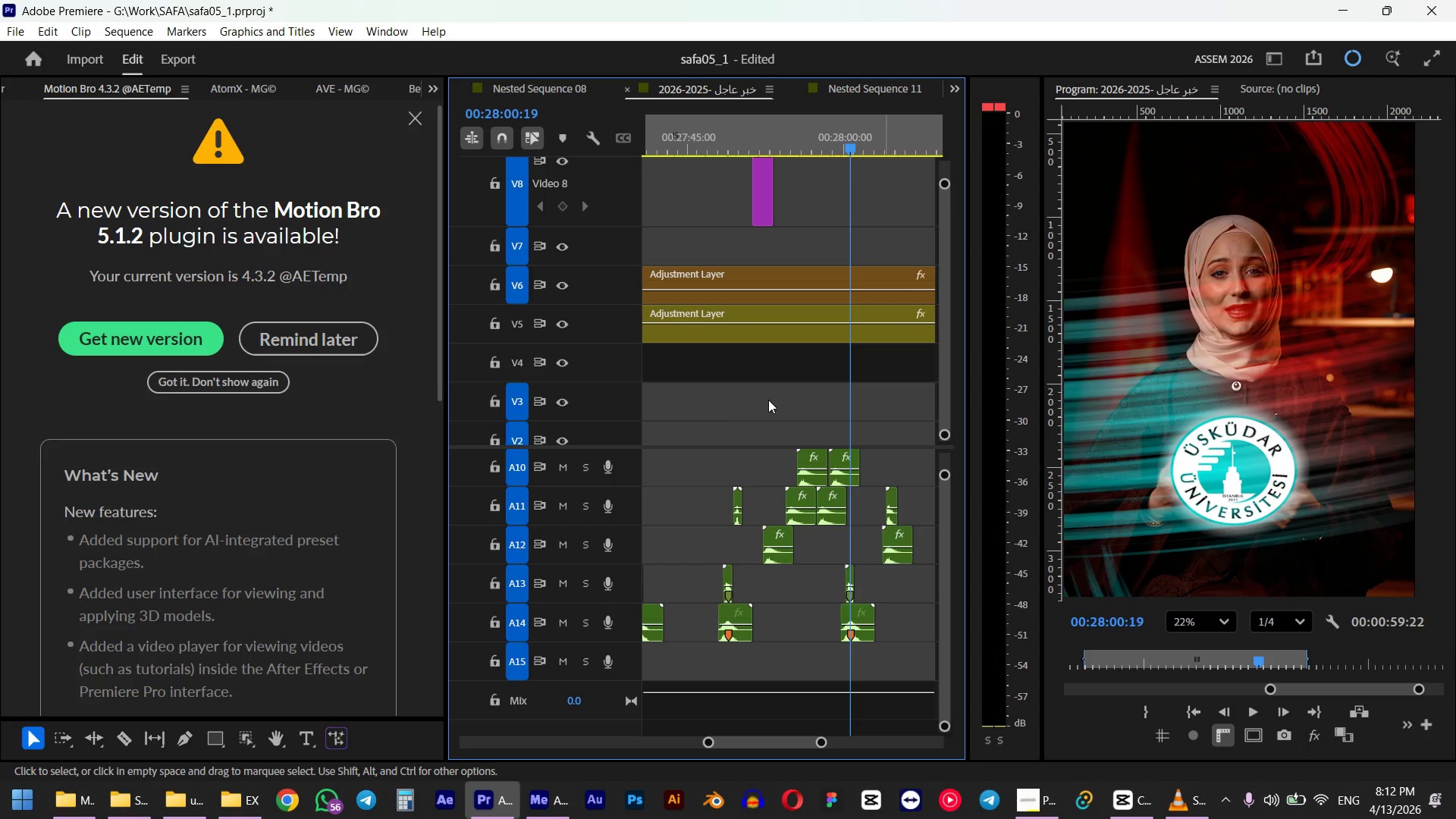 
hold_key(key=AltLeft, duration=1.17)
left_click([826, 290])
 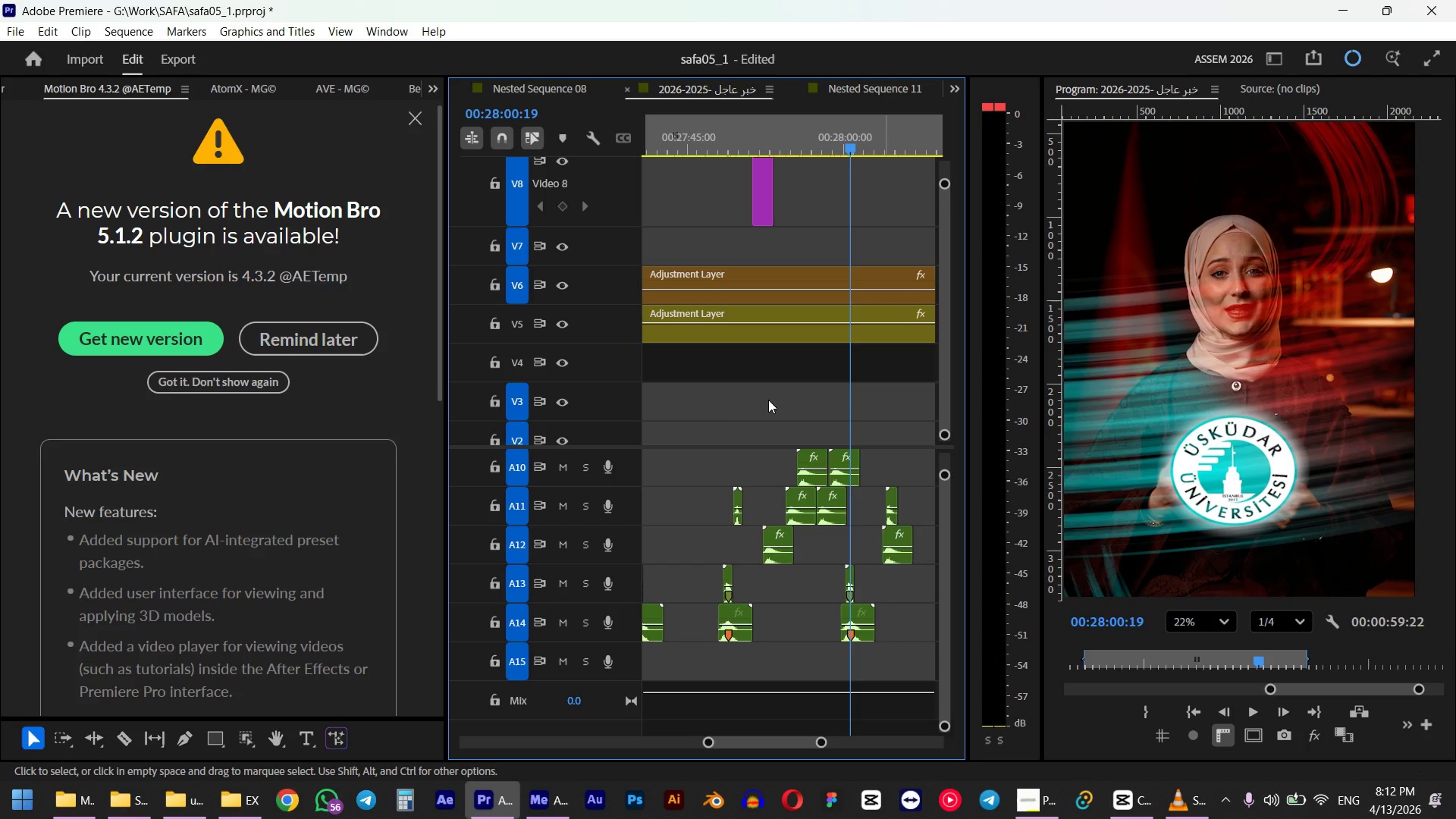 
key(Shift+5)
 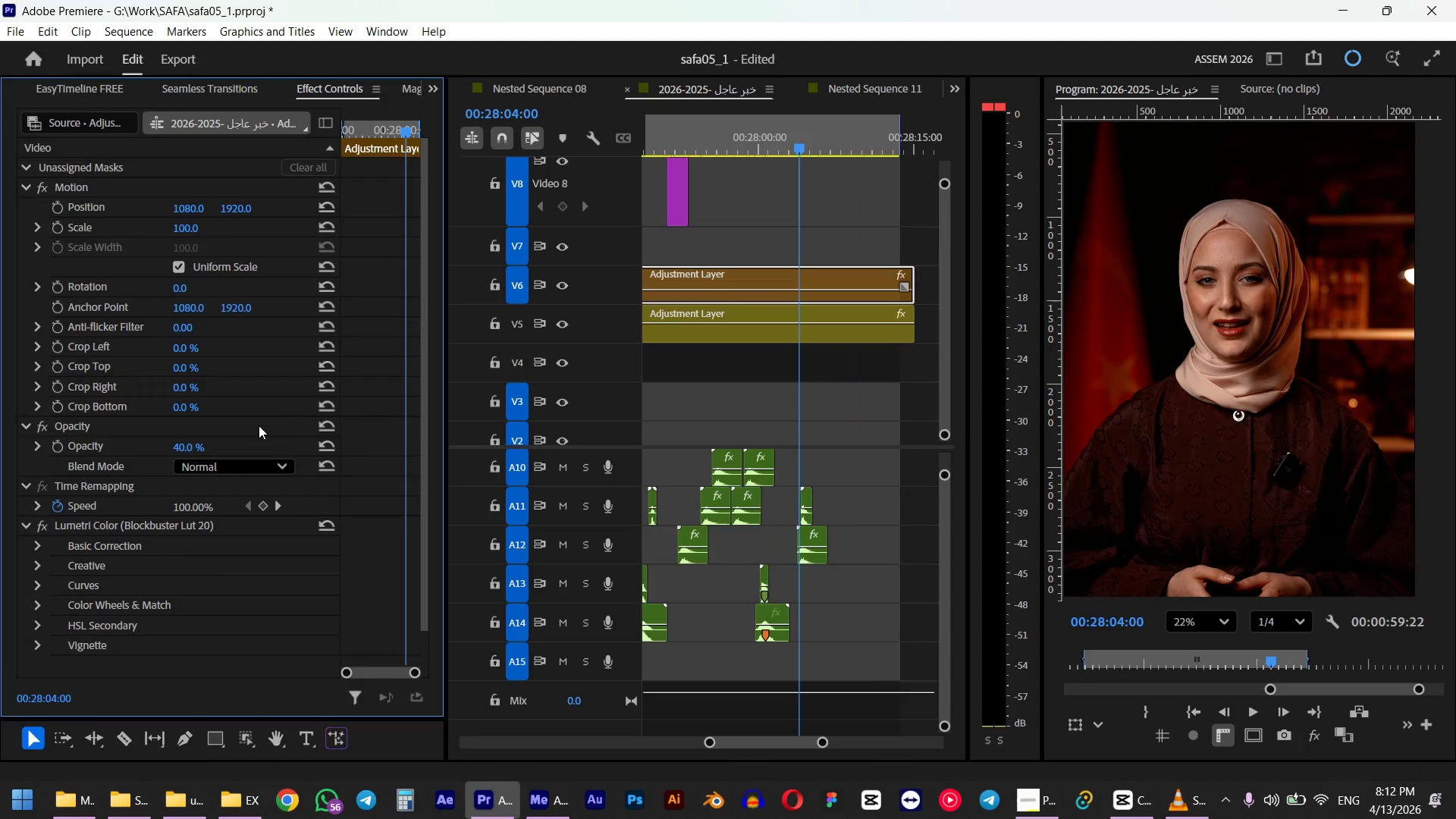 
scroll: coordinate [212, 561], scroll_direction: down, amount: 5.0
 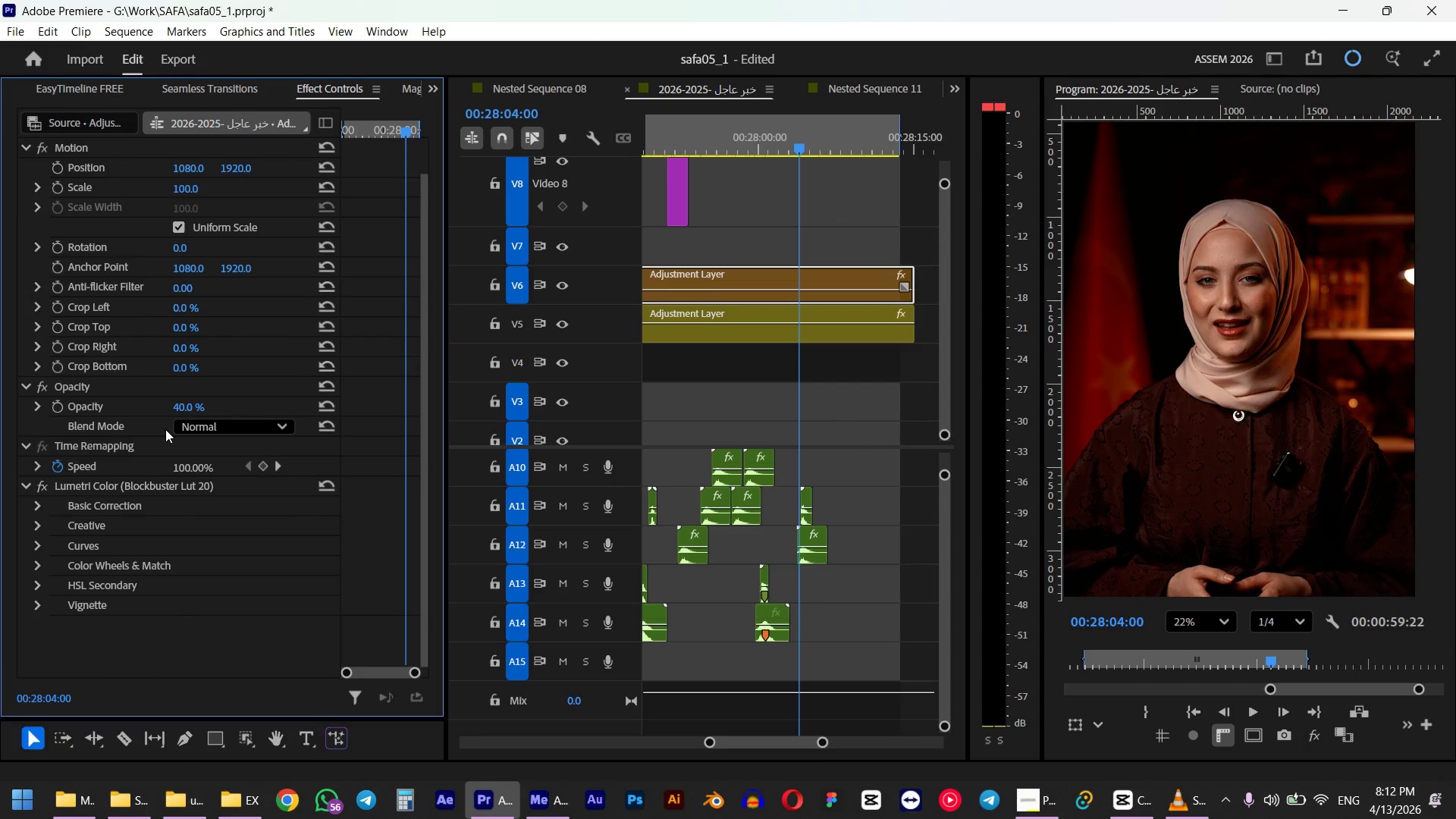 
scroll: coordinate [206, 428], scroll_direction: up, amount: 5.0
 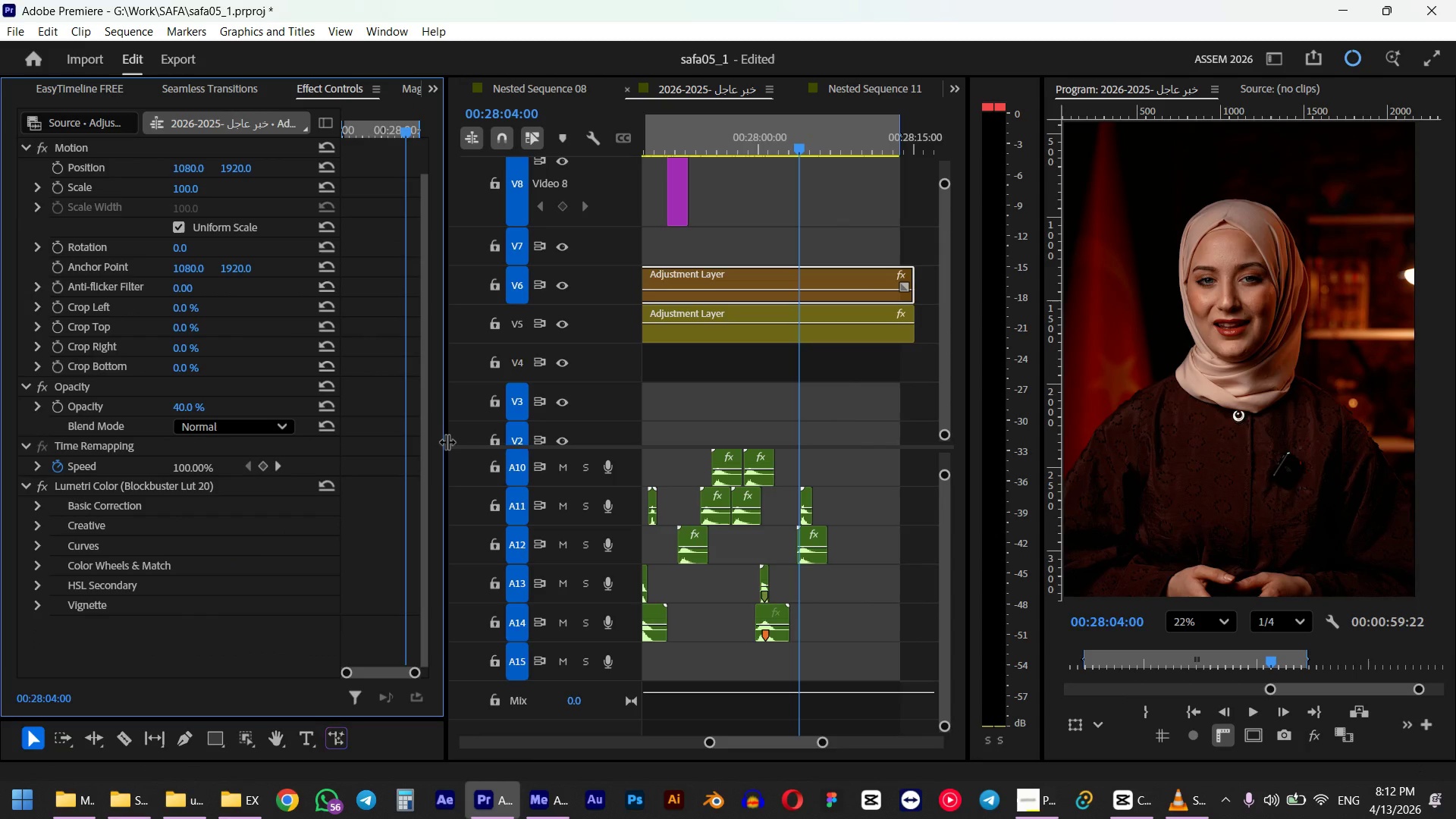 
left_click([39, 489])
 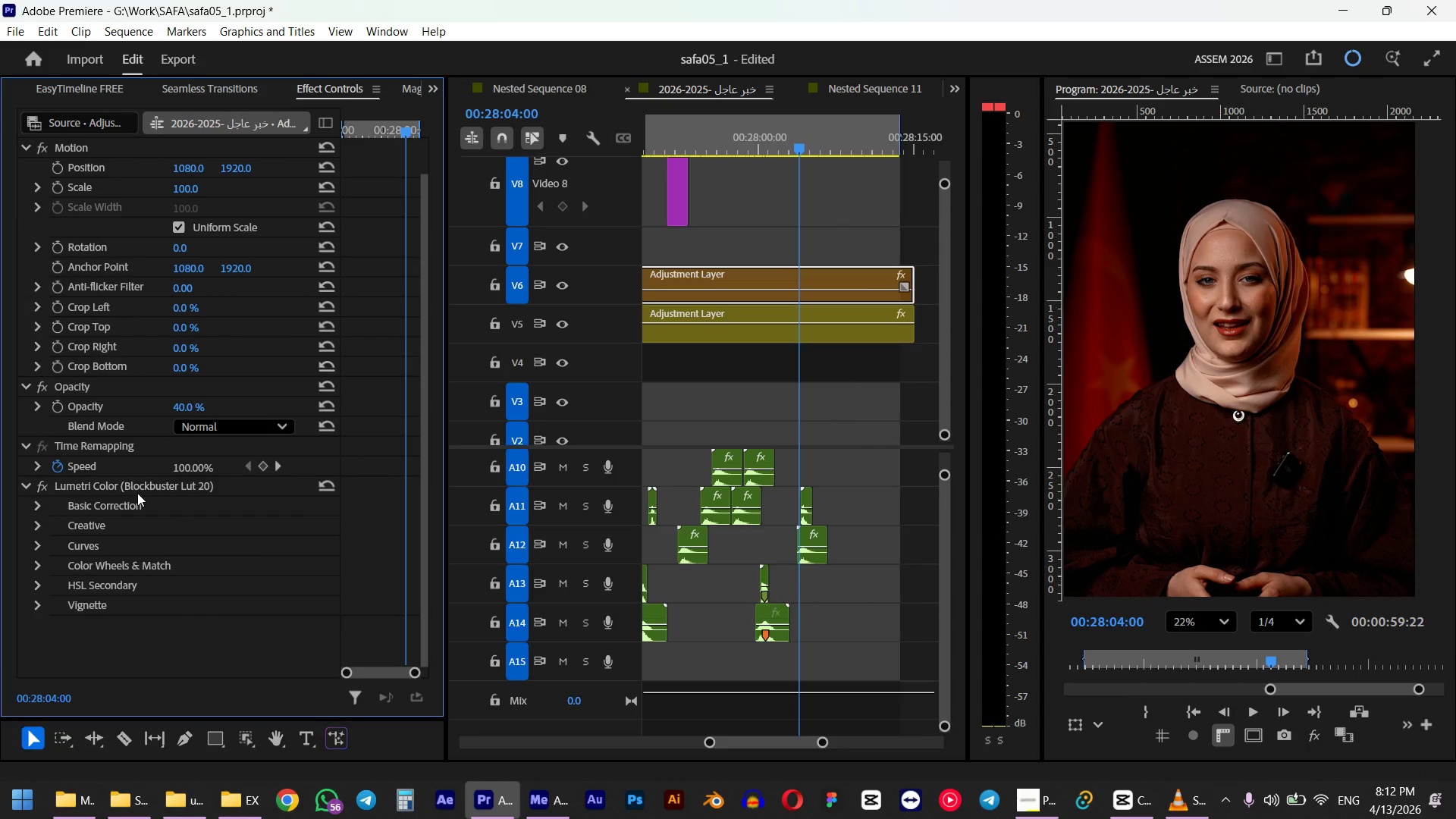 
key(Control+ControlLeft)
 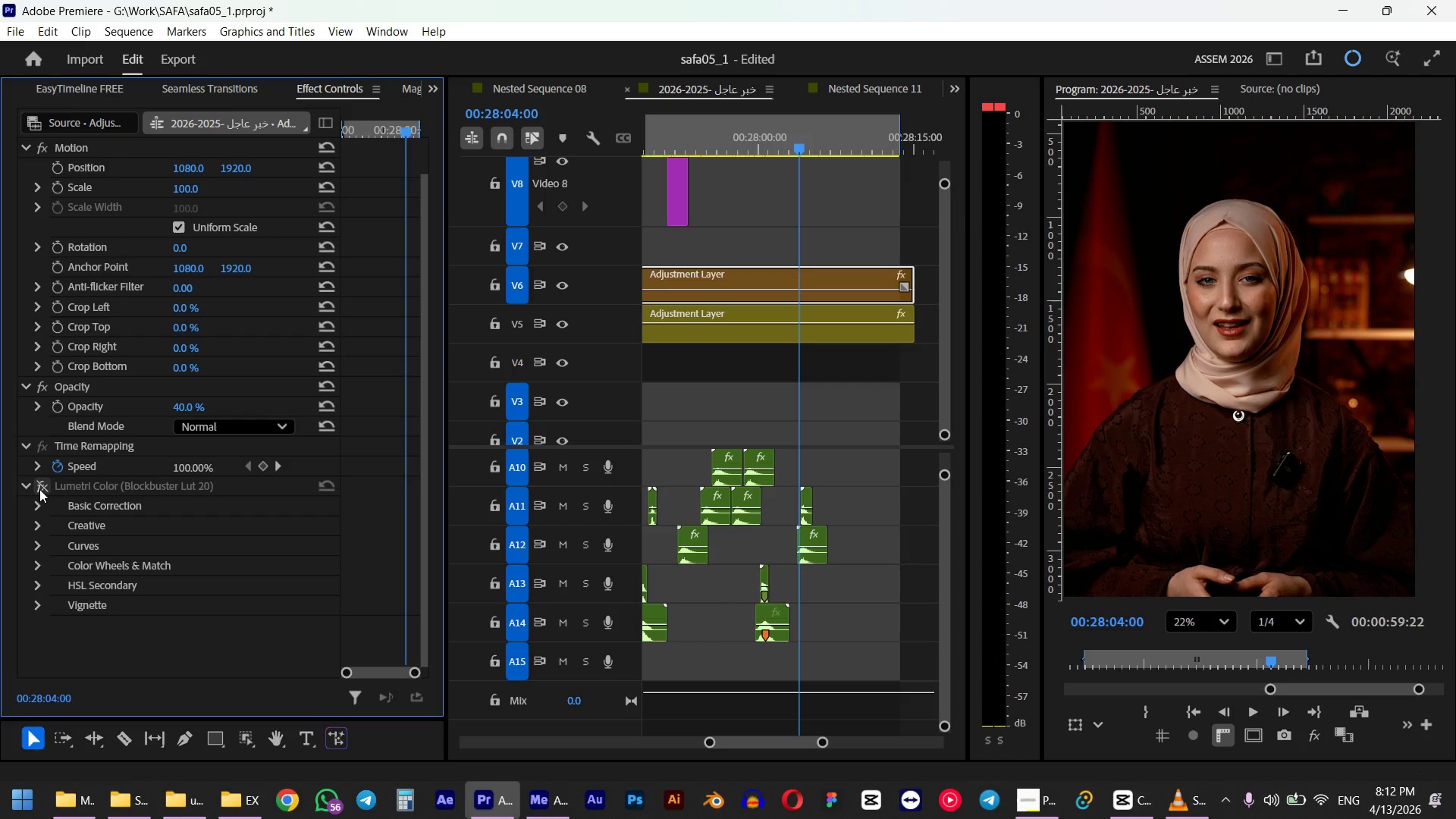 
key(Control+Z)
 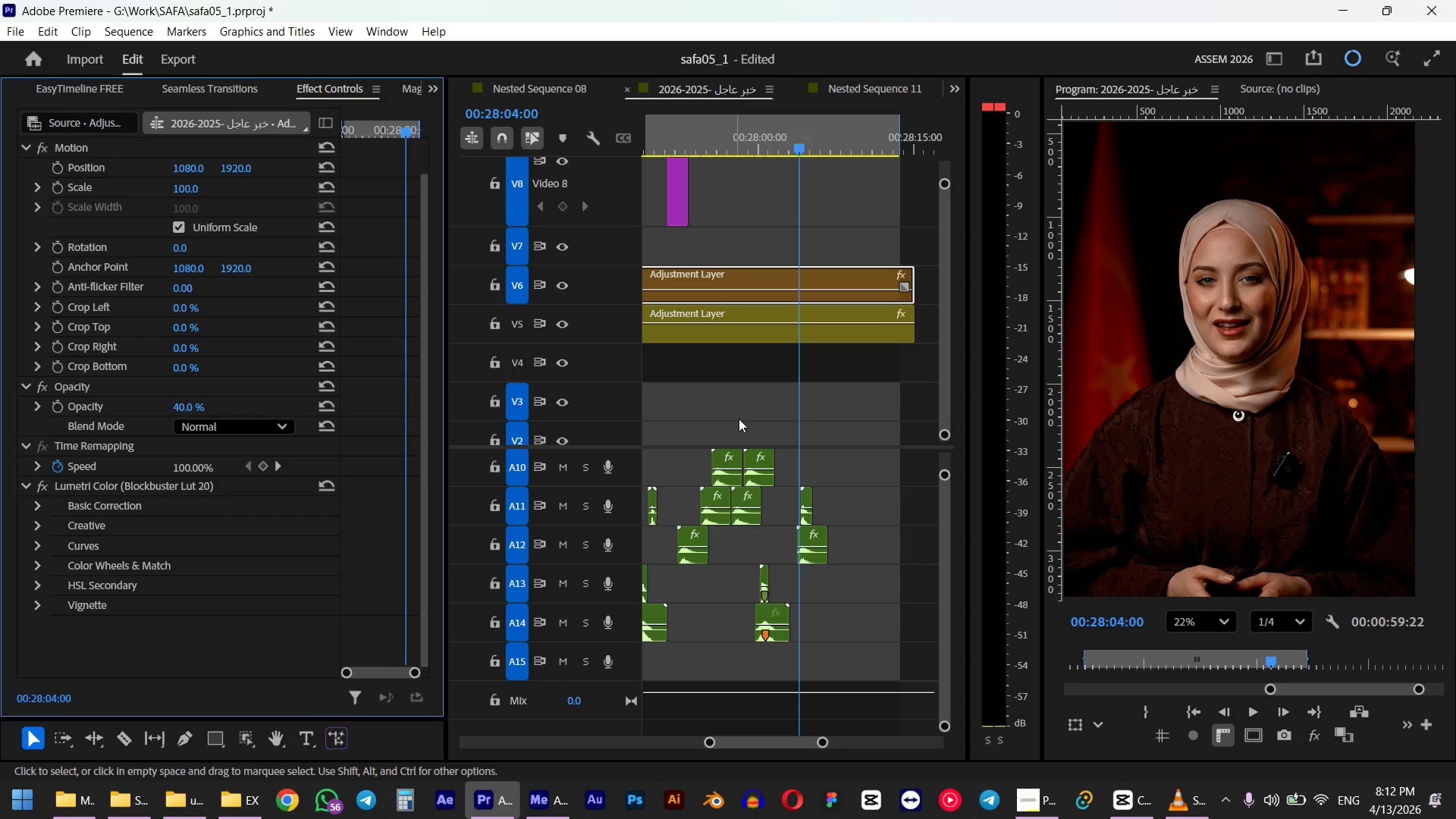 
left_click([811, 334])
 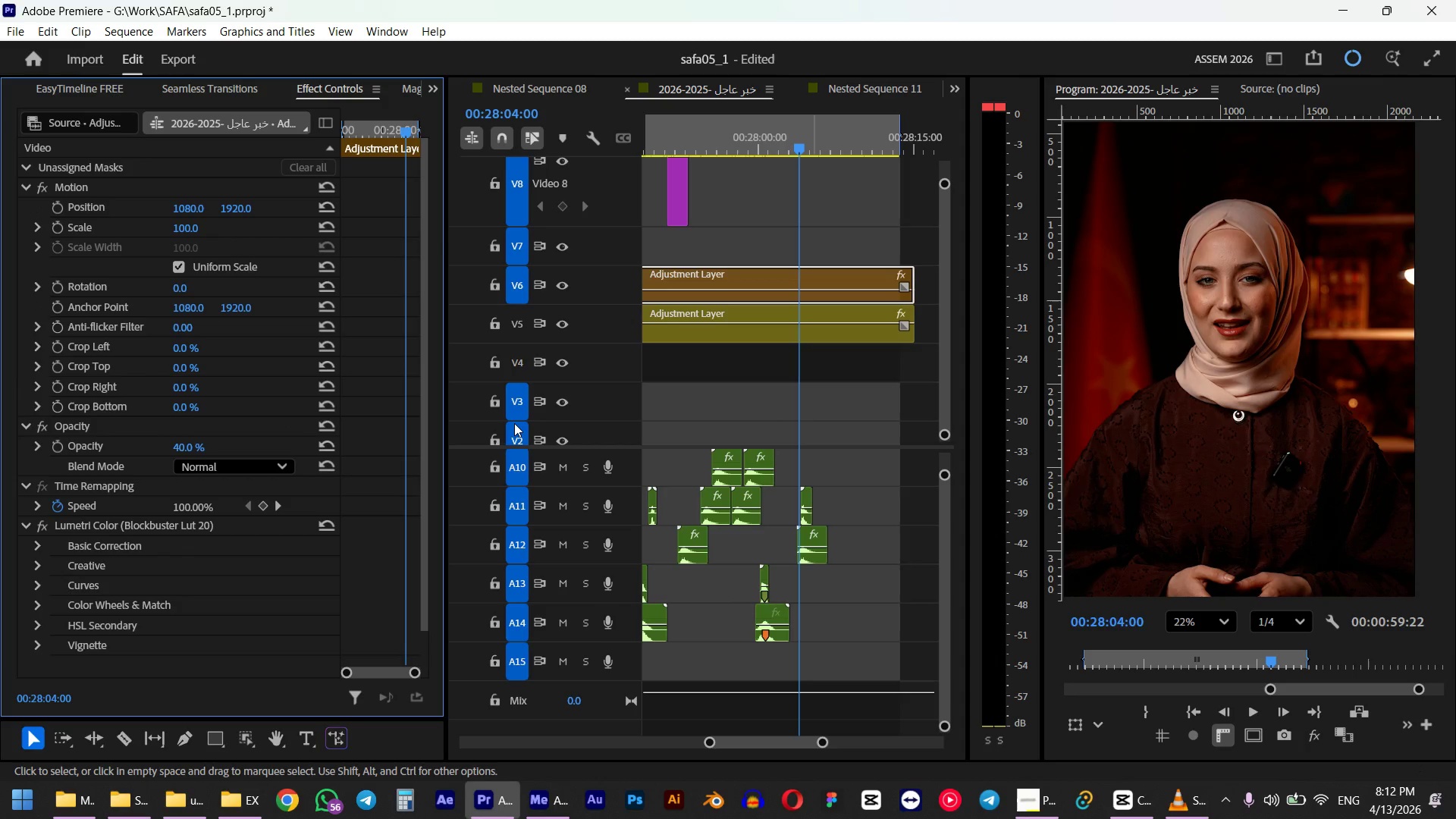 
left_click([736, 337])
 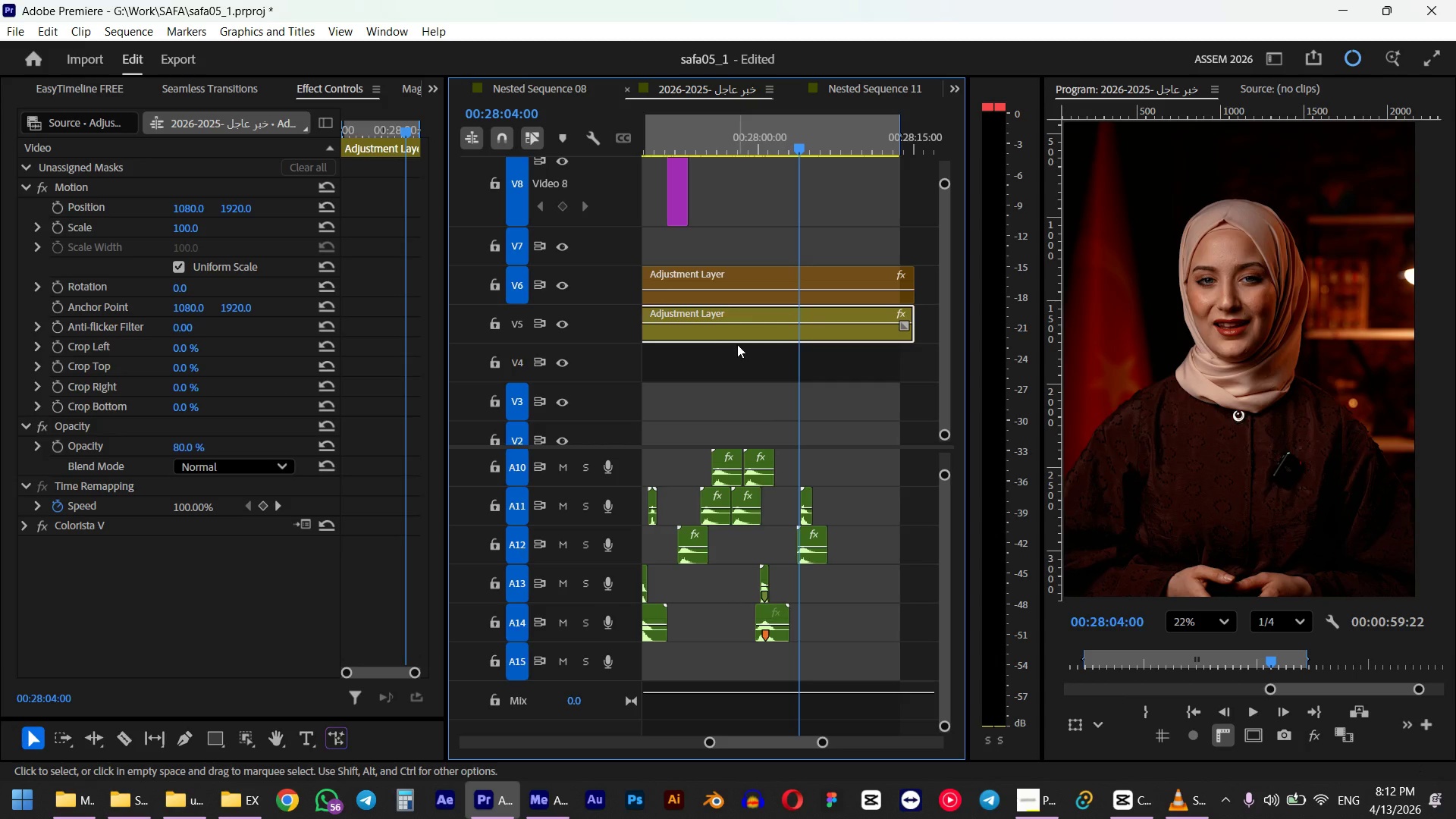 
wait(7.8)
 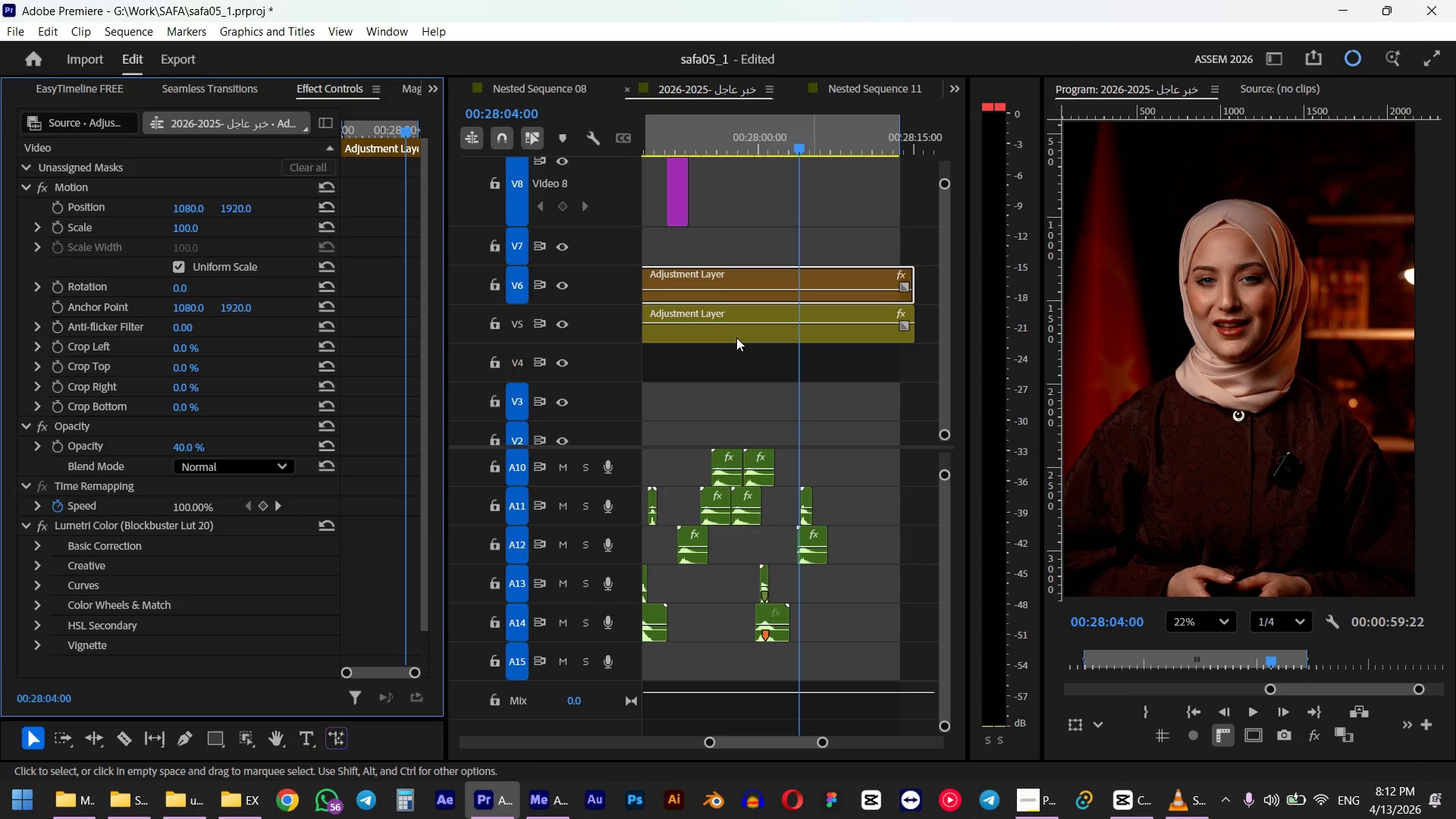 
left_click([46, 527])
 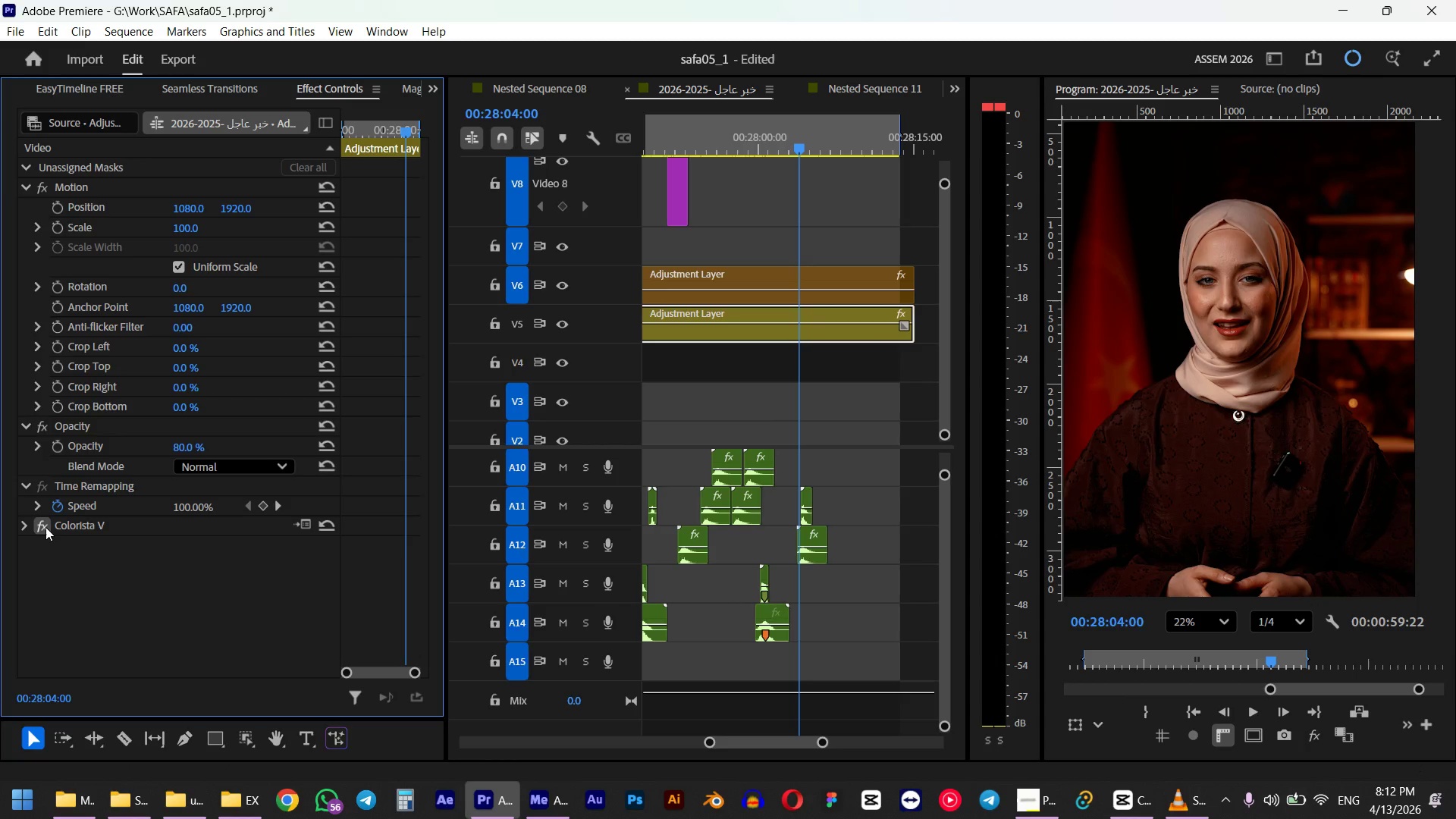 
left_click([46, 527])
 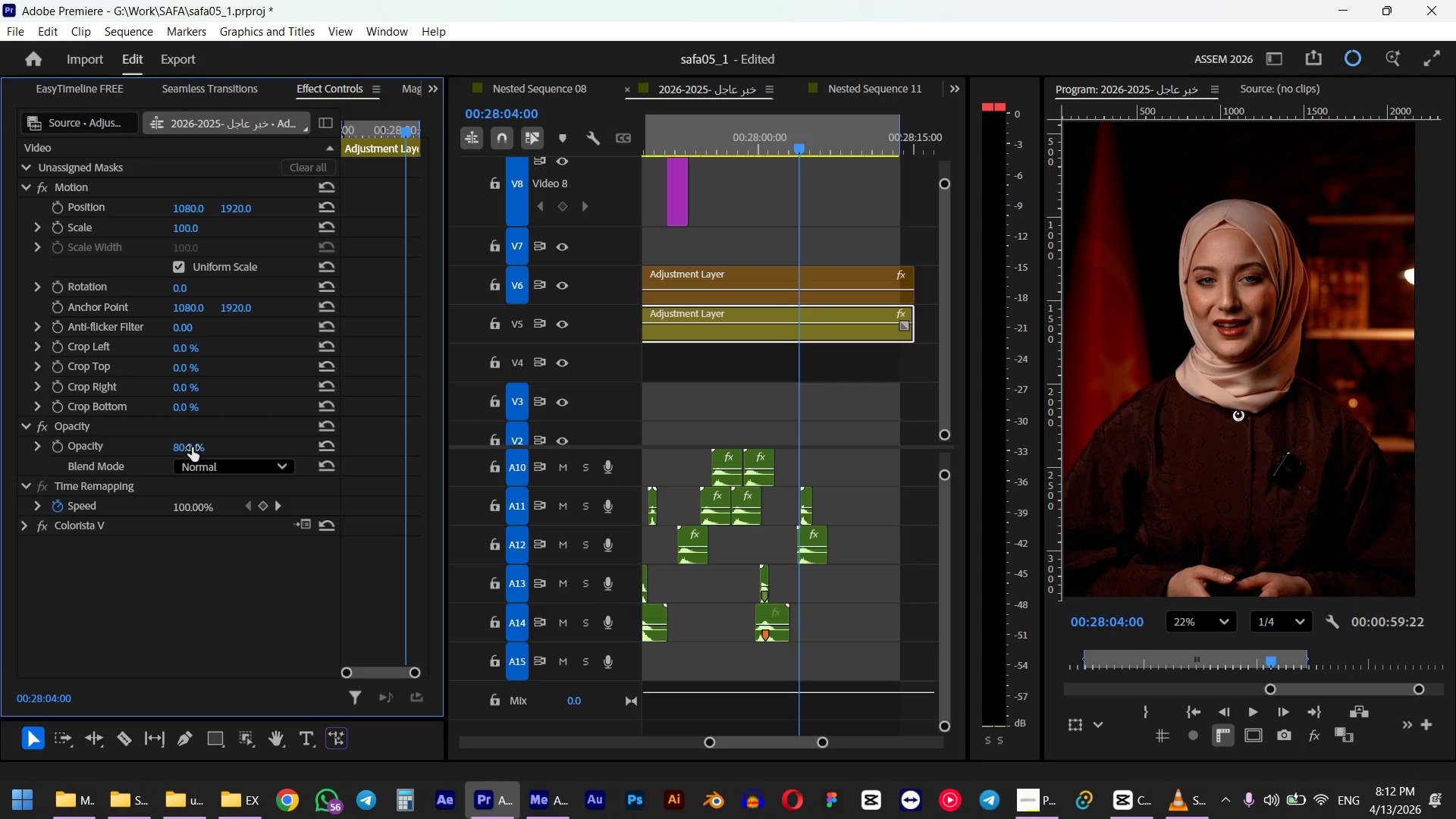 
wait(5.36)
 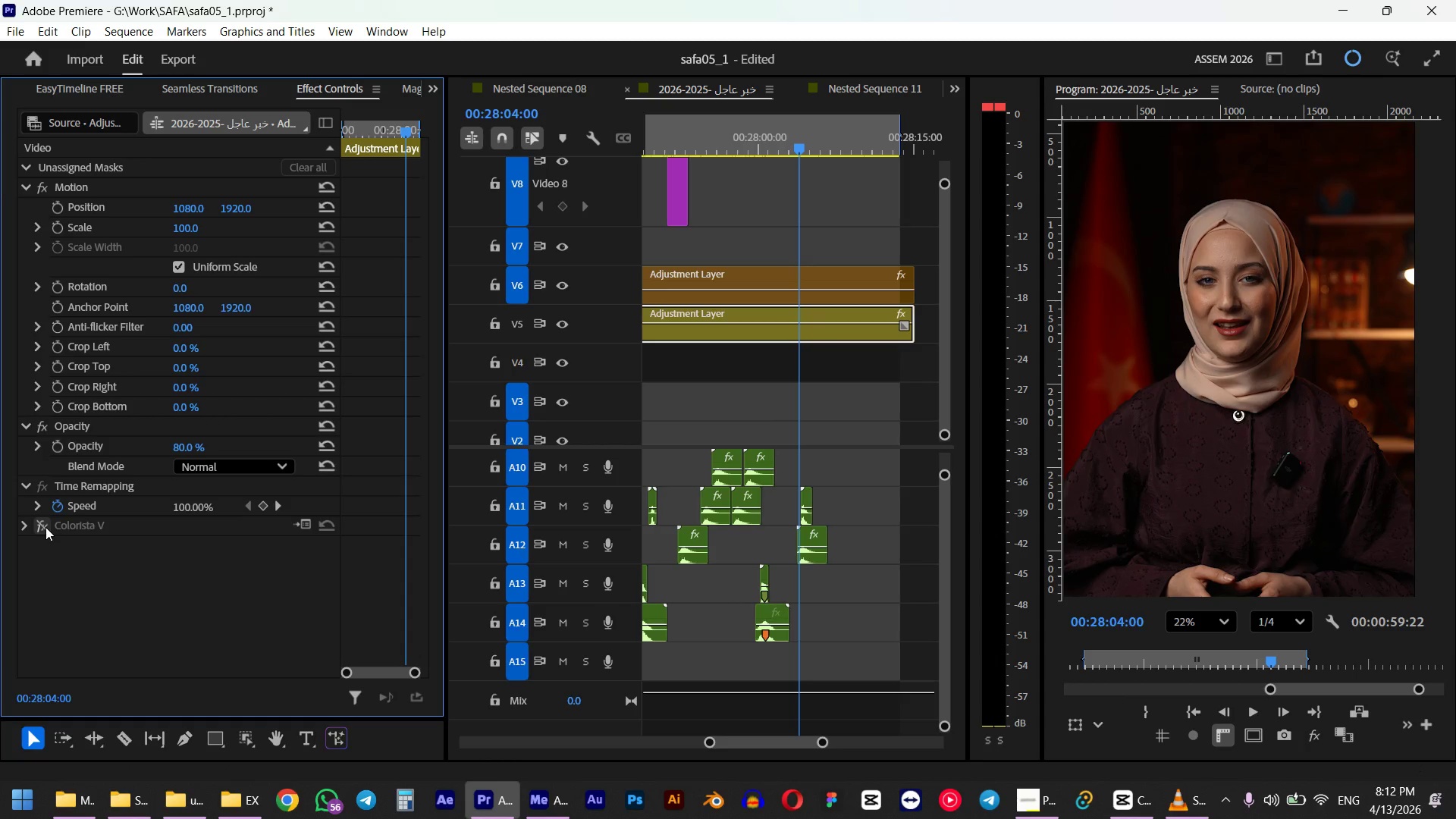 
left_click([192, 447])
 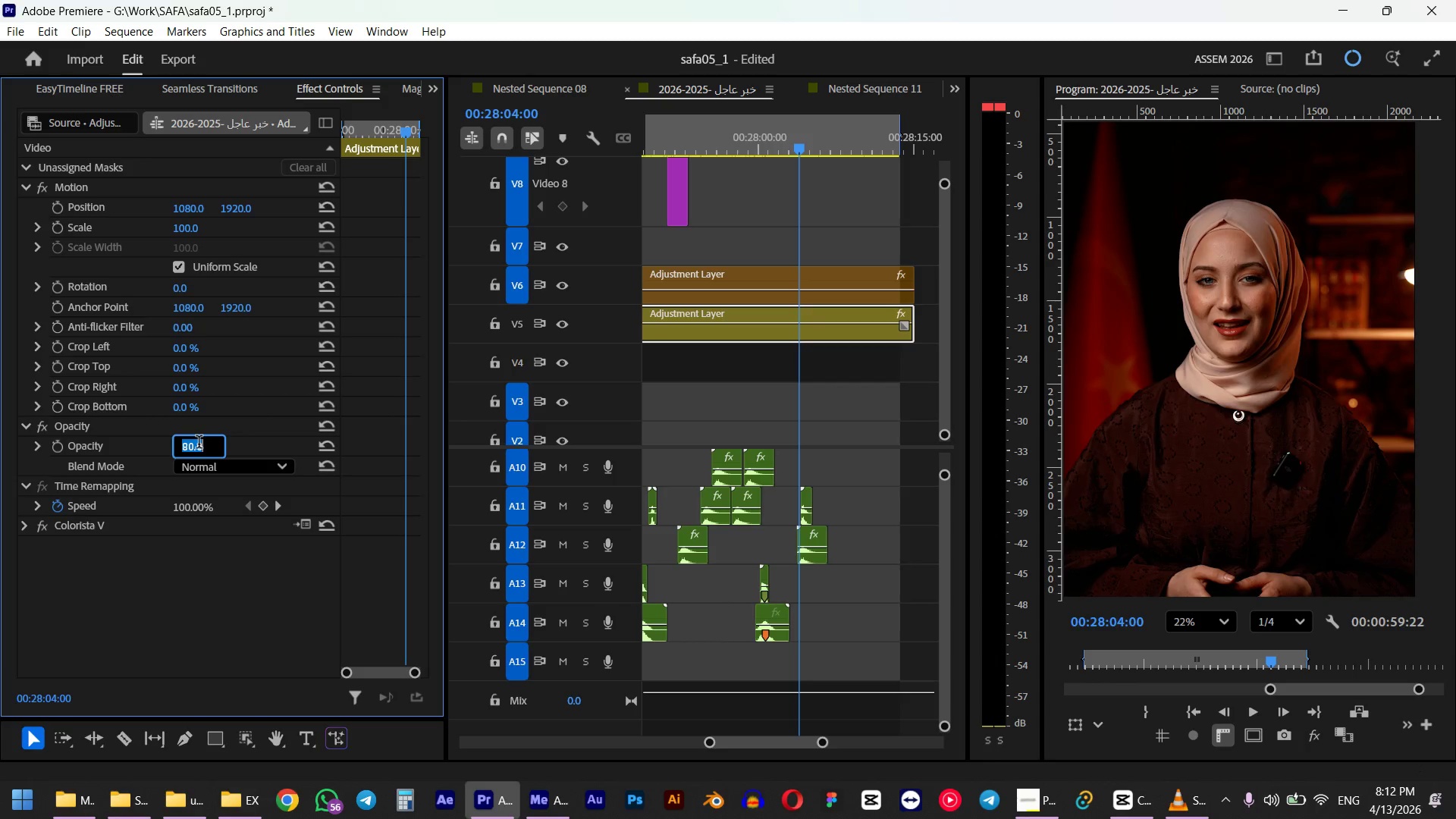 
key(Numpad6)
 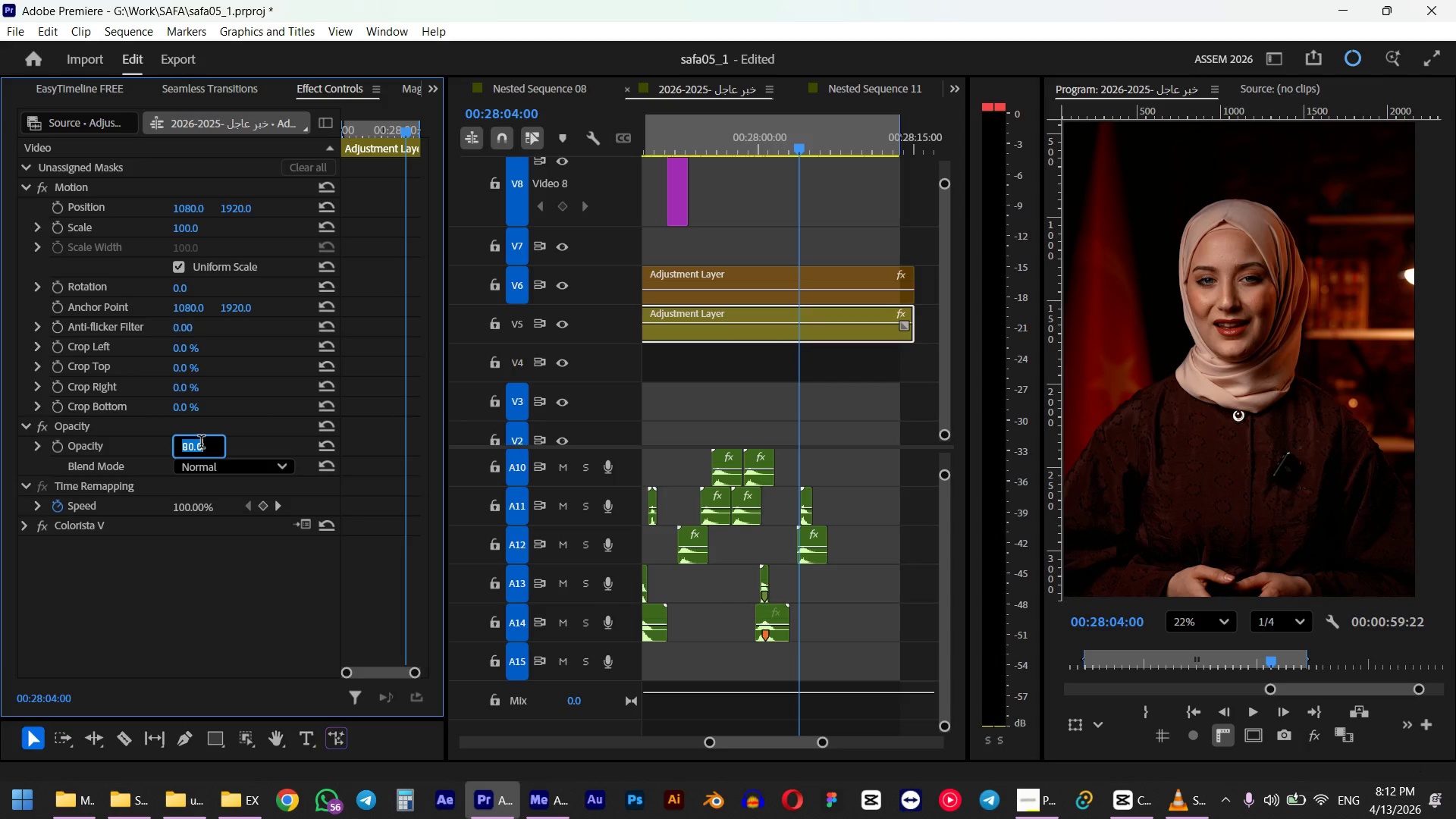 
key(Numpad0)
 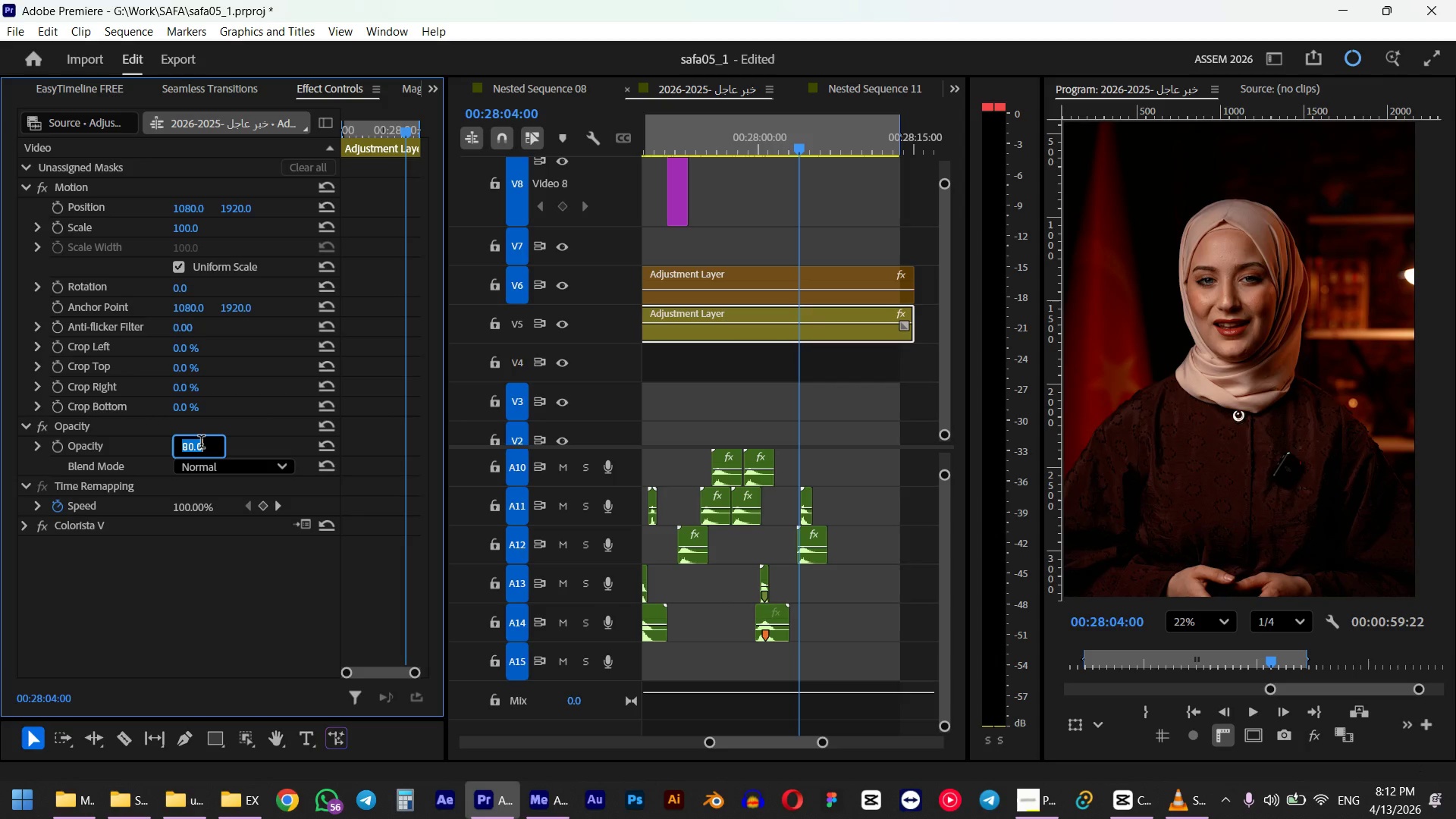 
key(NumpadEnter)
 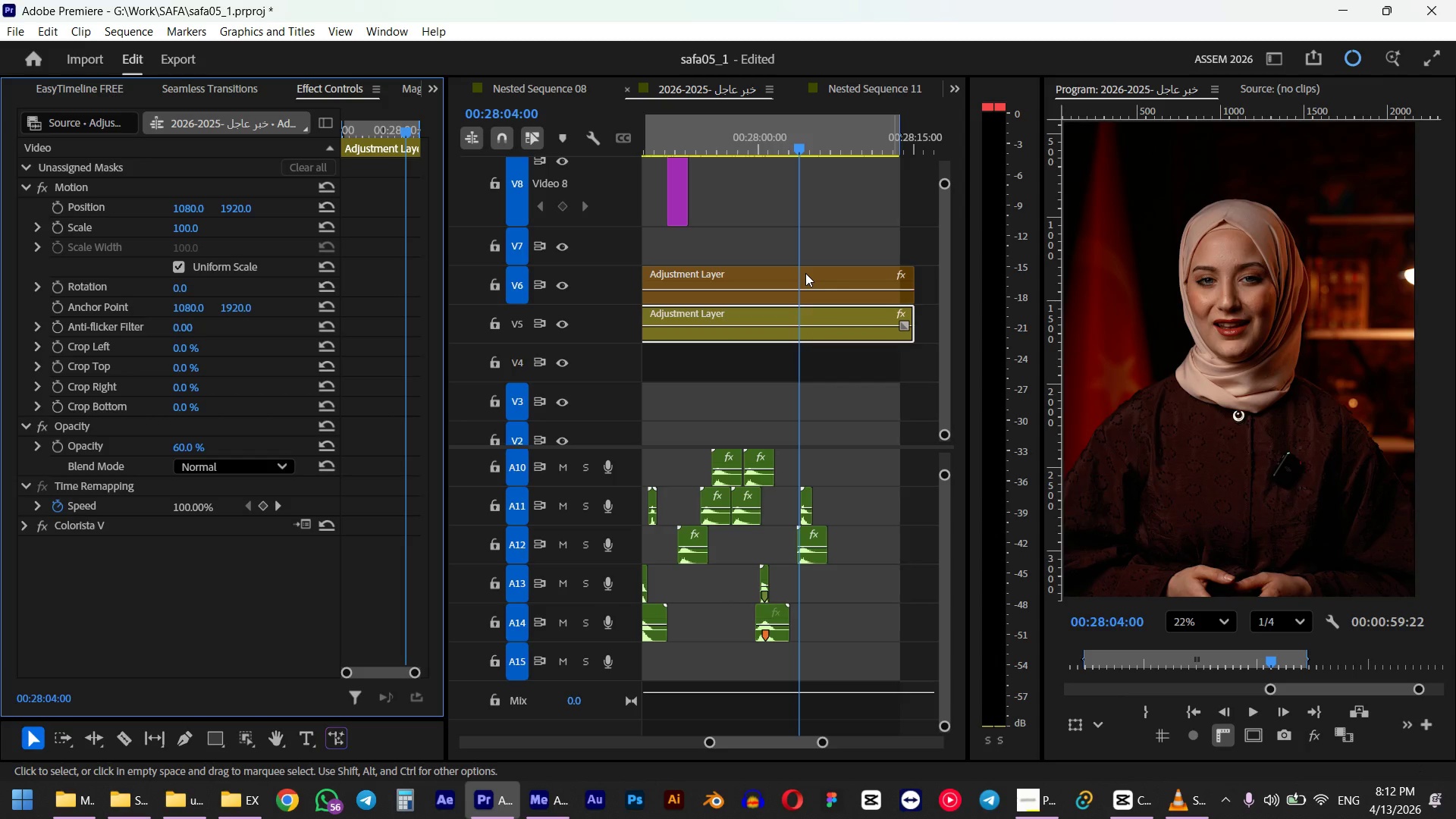 
wait(8.05)
 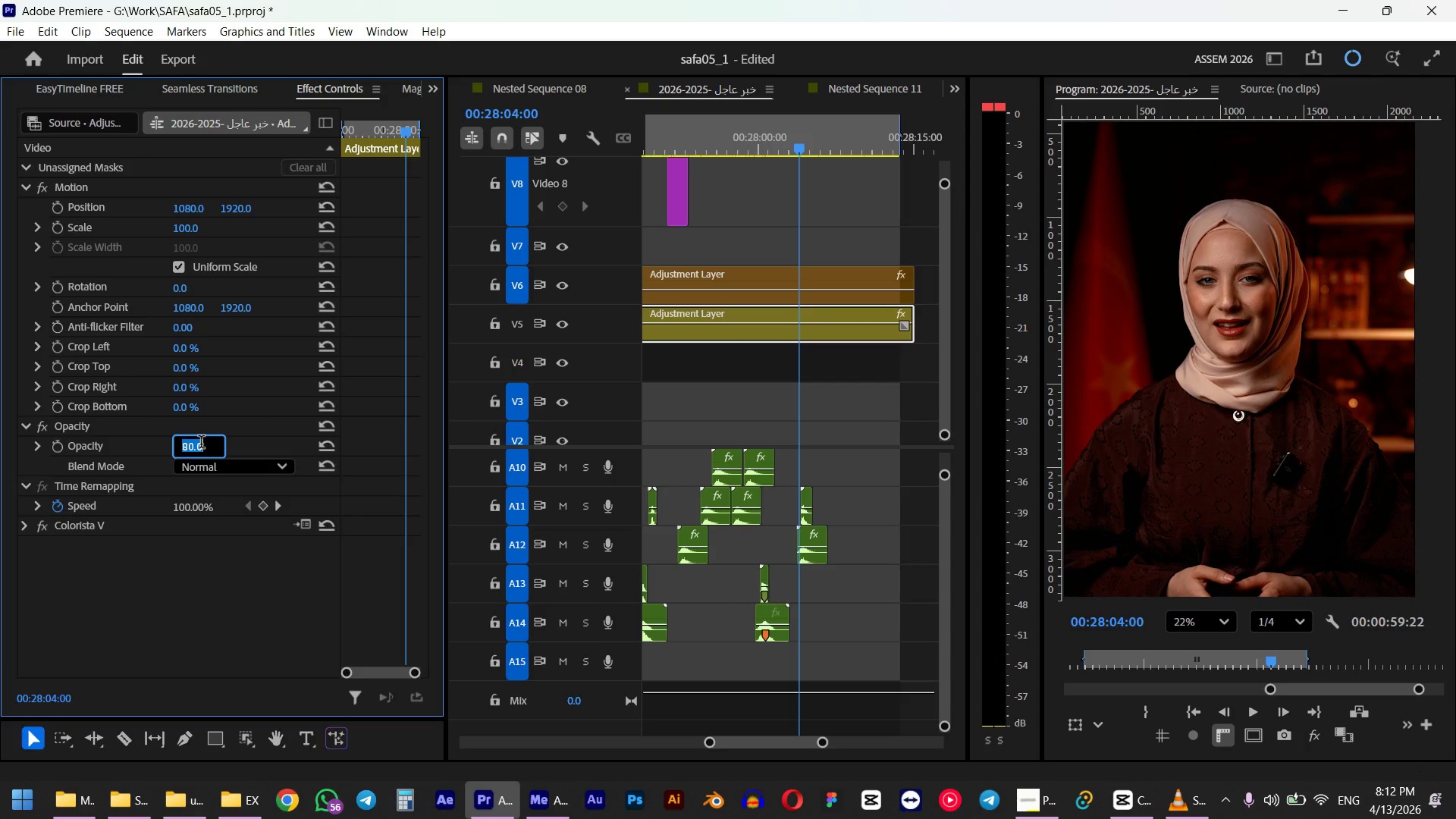 
key(Shift+5)
 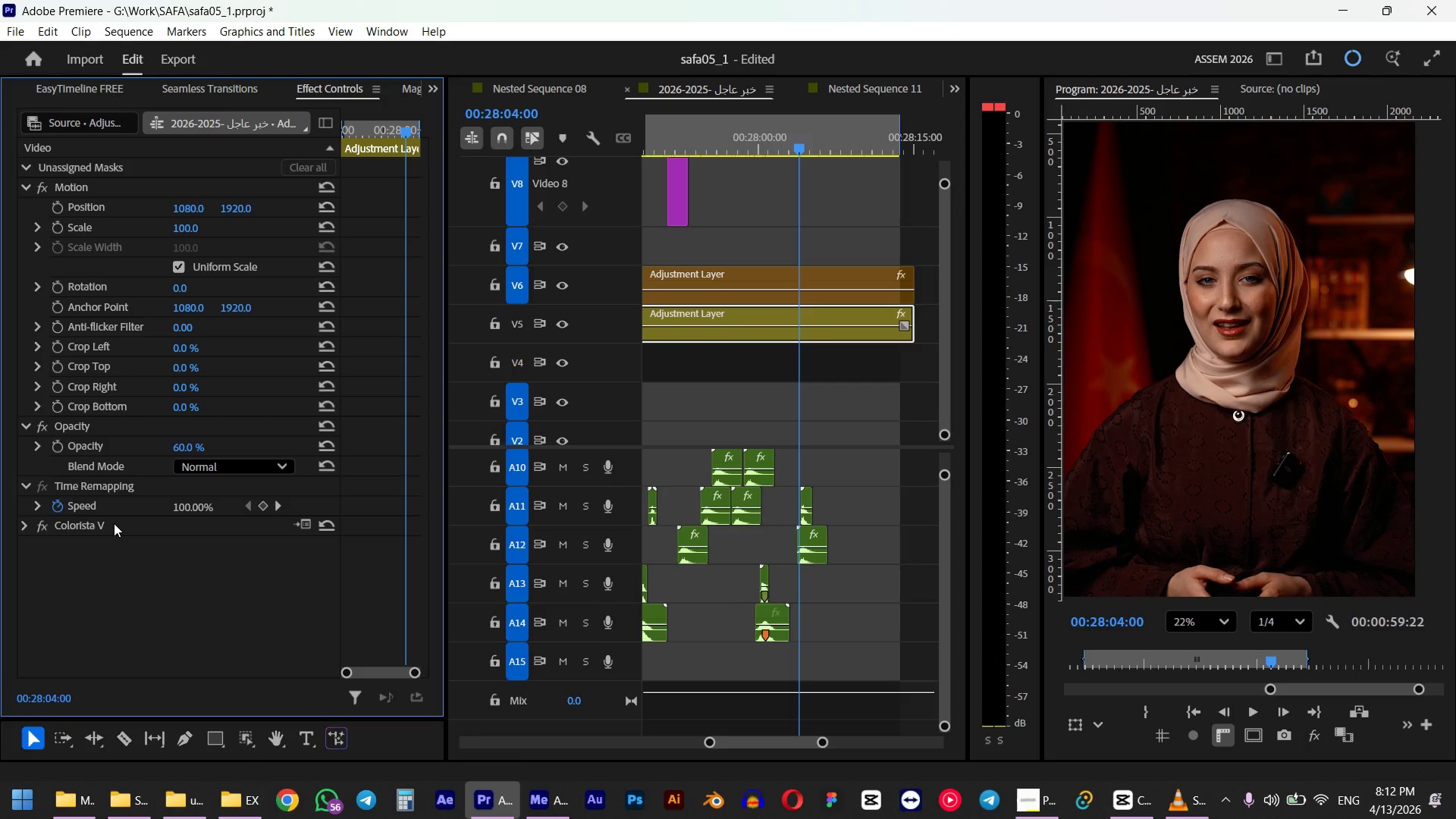 
left_click([24, 529])
 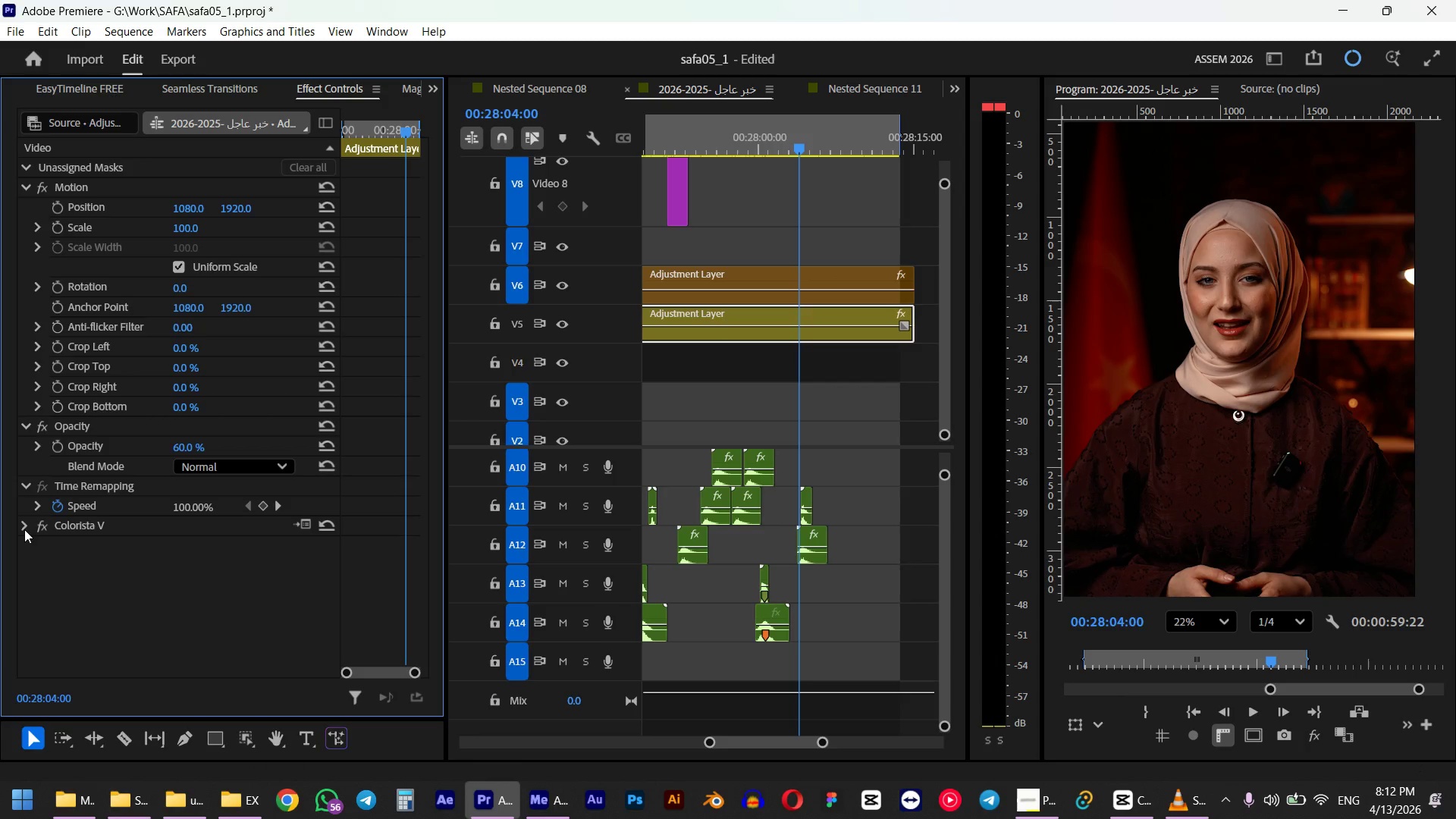 
left_click([238, 634])
 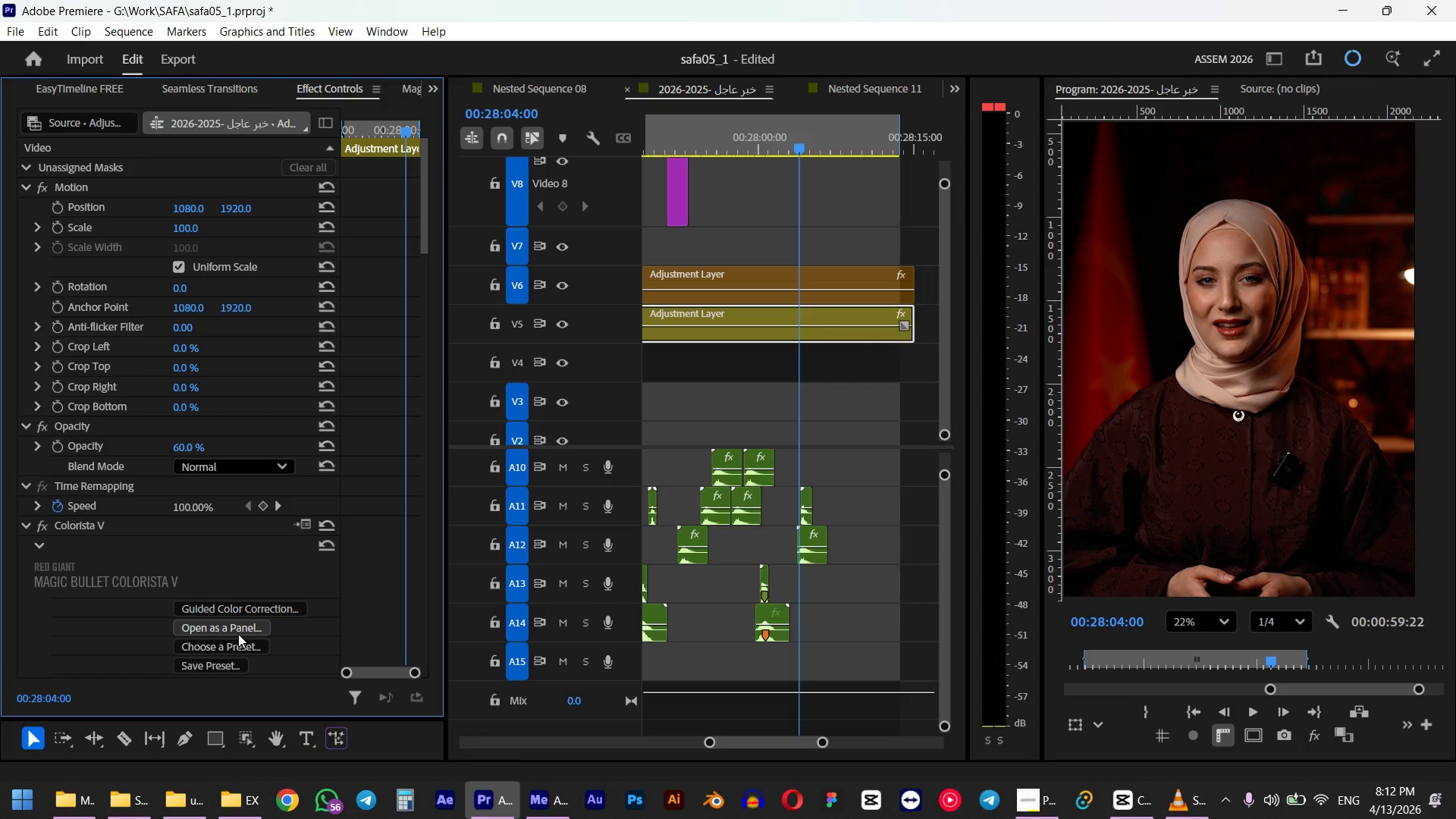 
scroll: coordinate [202, 573], scroll_direction: down, amount: 11.0
 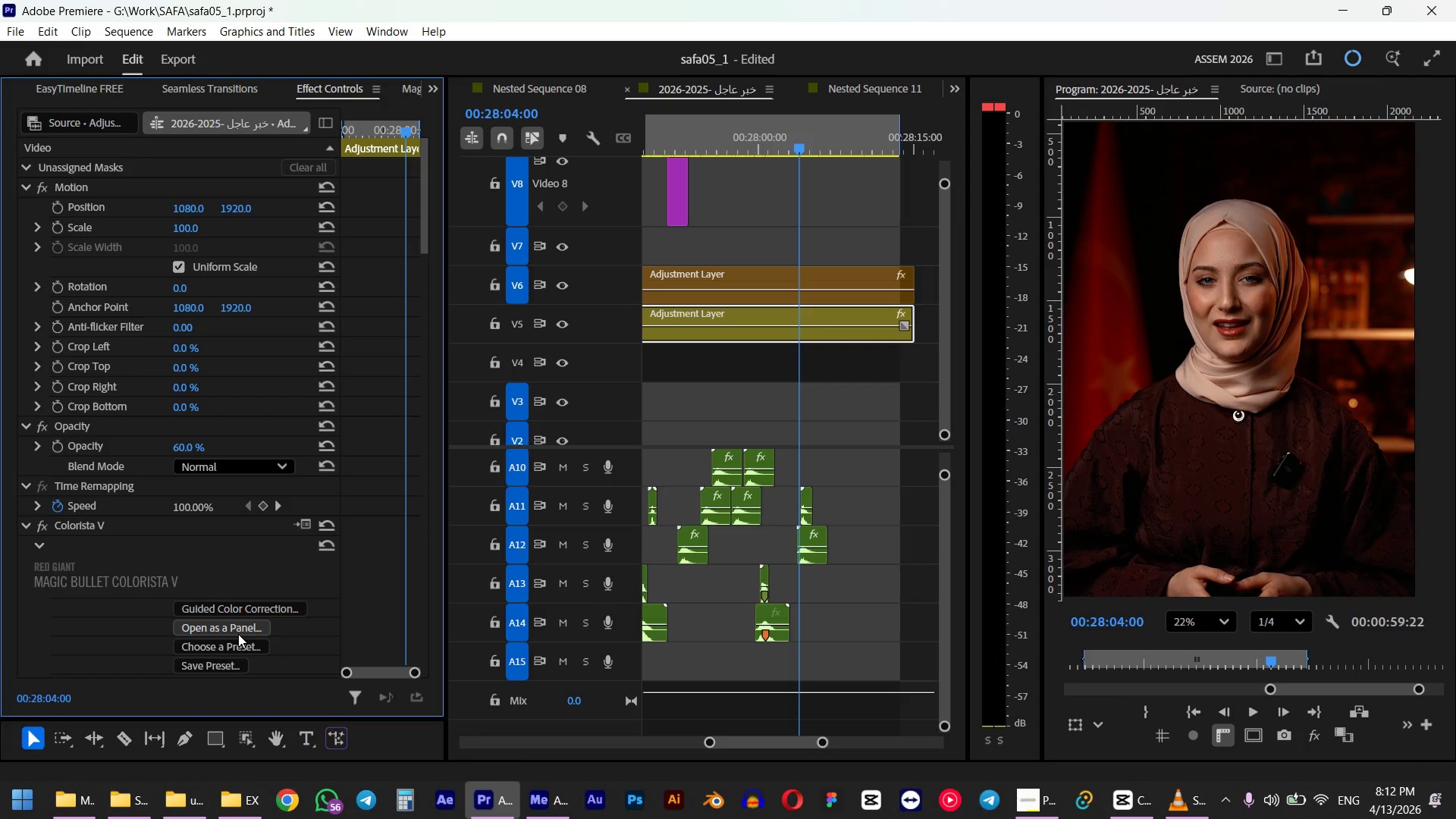 
left_click_drag(start_coordinate=[435, 235], to_coordinate=[425, 350])
 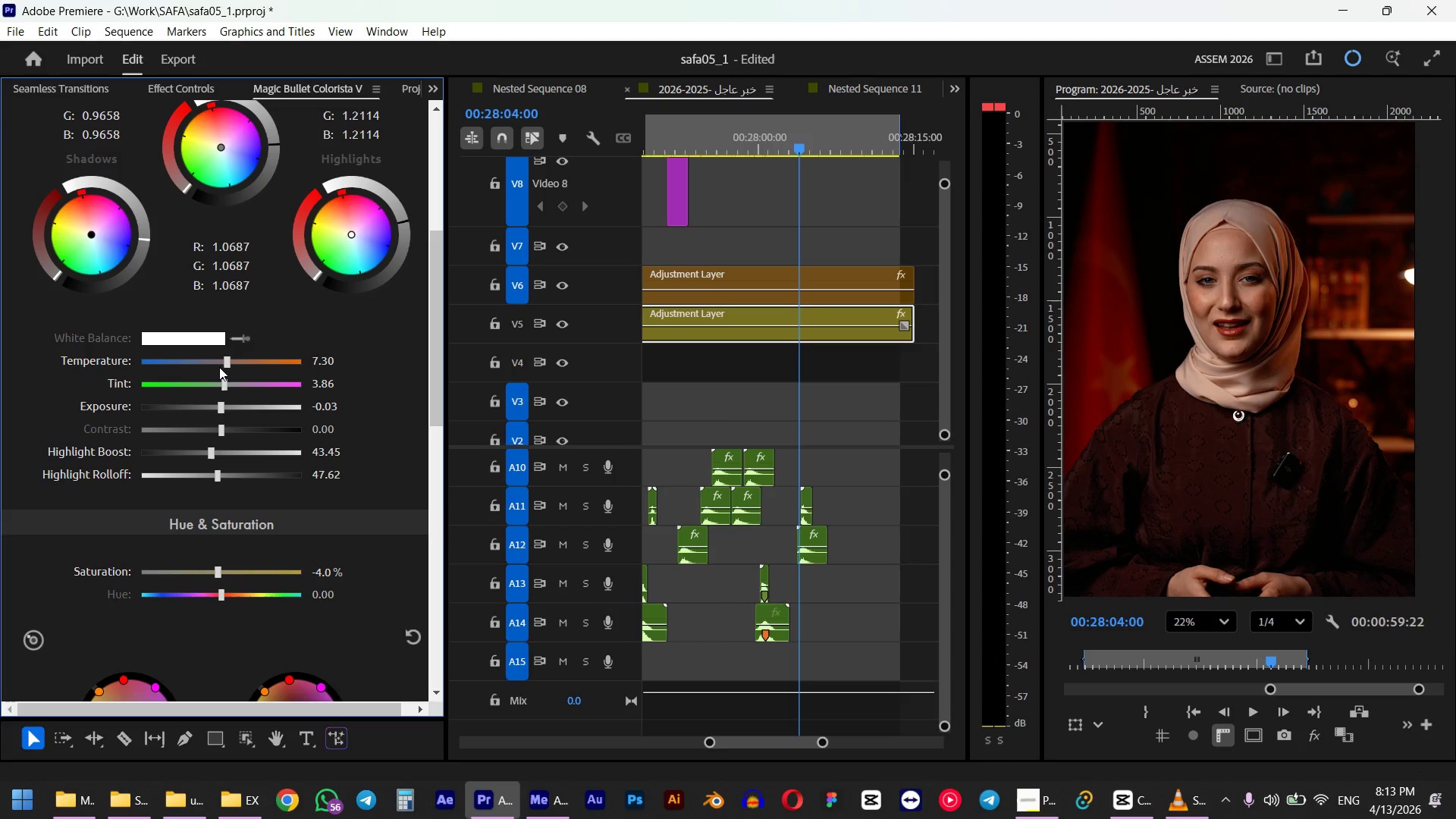 
double_click([226, 364])
 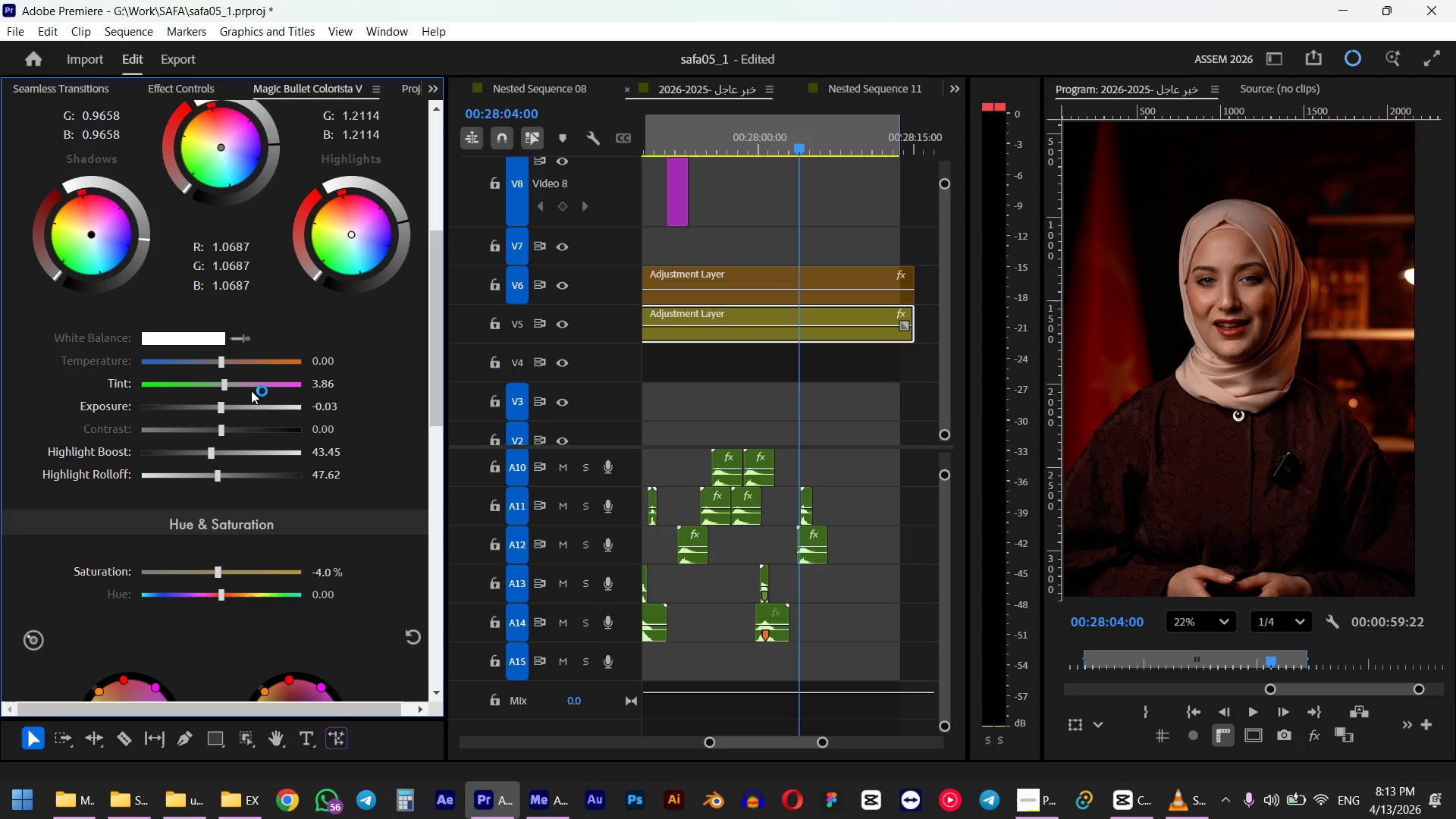 
scroll: coordinate [348, 422], scroll_direction: down, amount: 1.0
 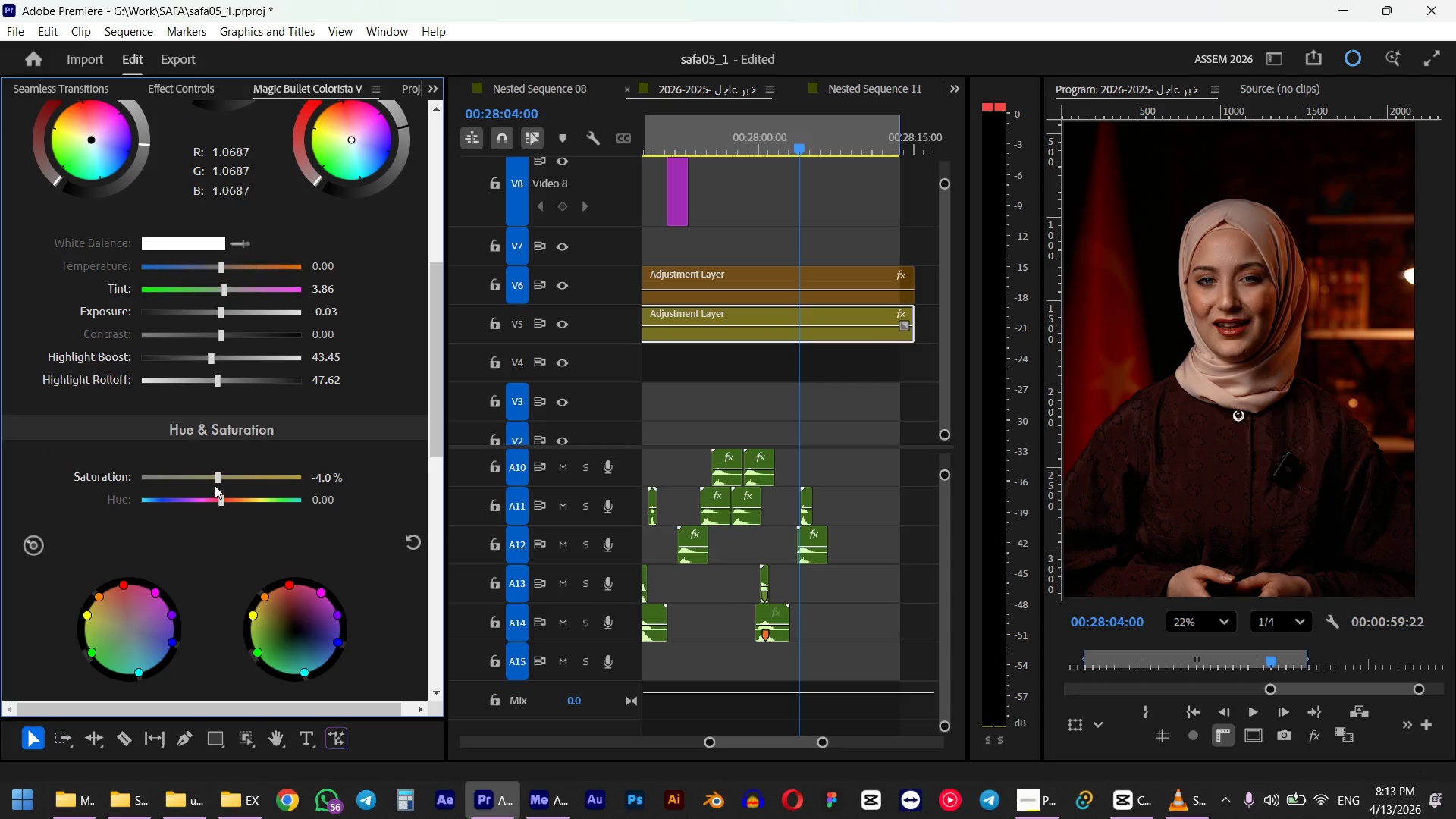 
left_click([317, 476])
 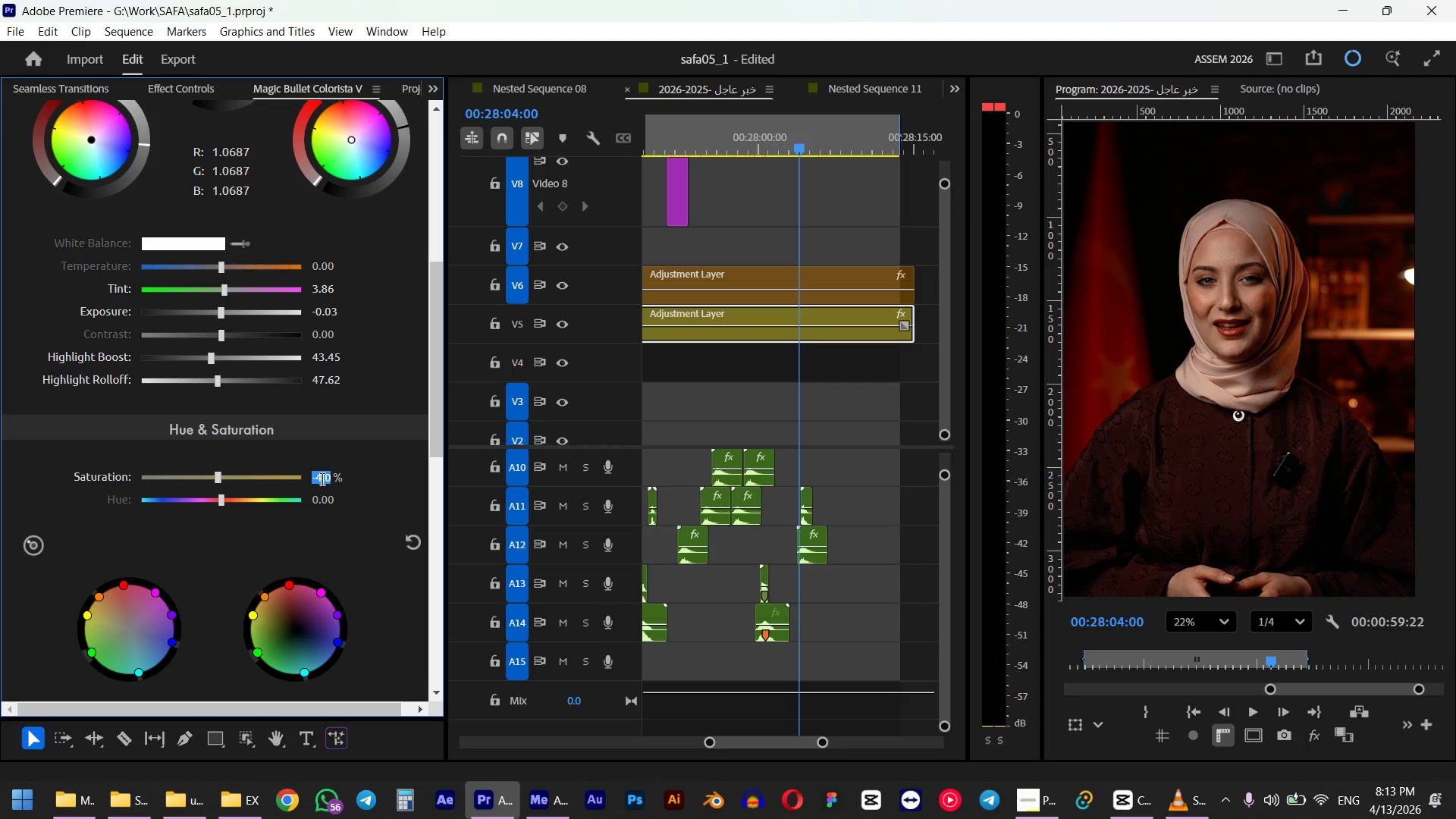 
key(NumpadSubtract)
 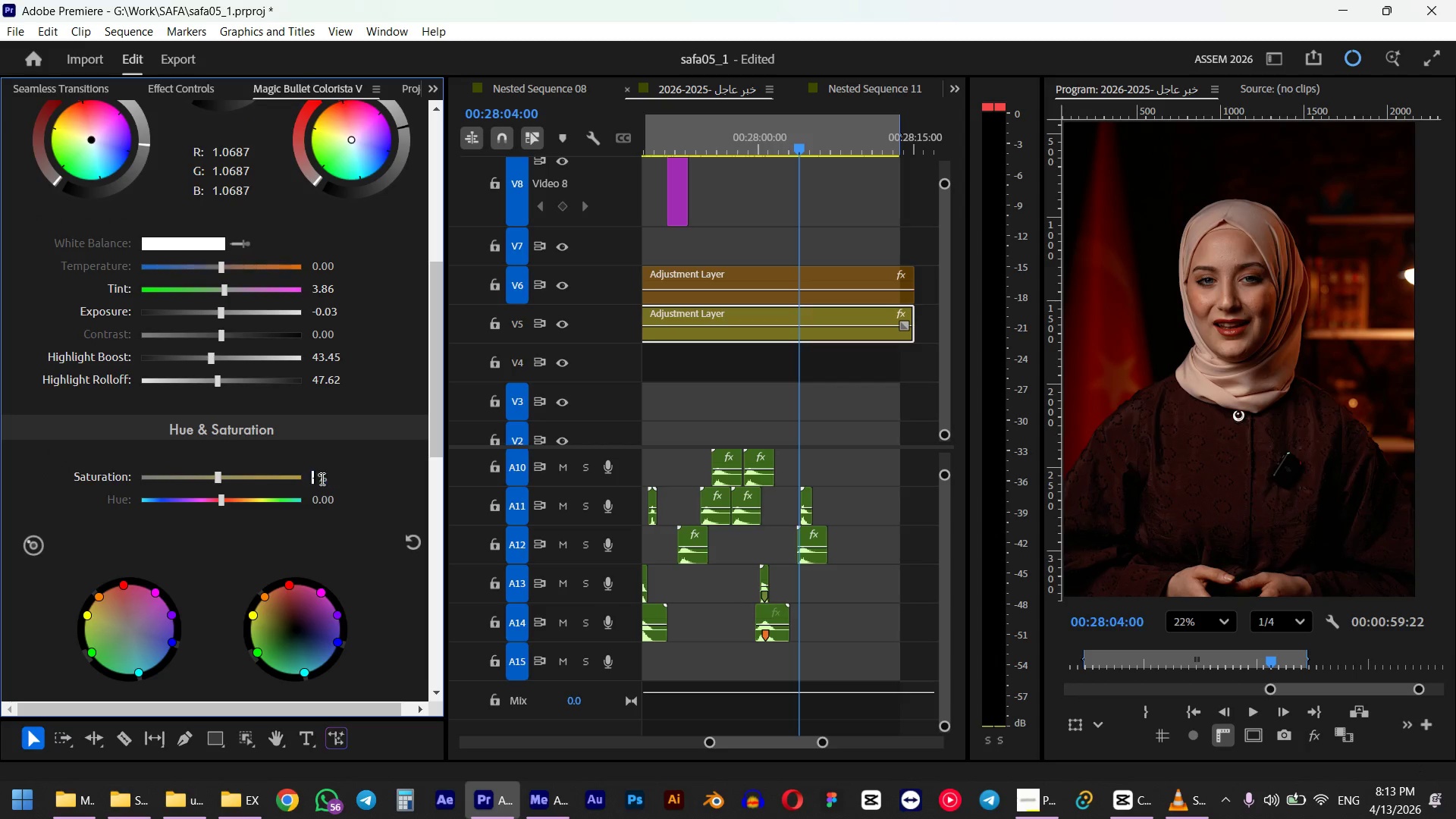 
key(Numpad8)
 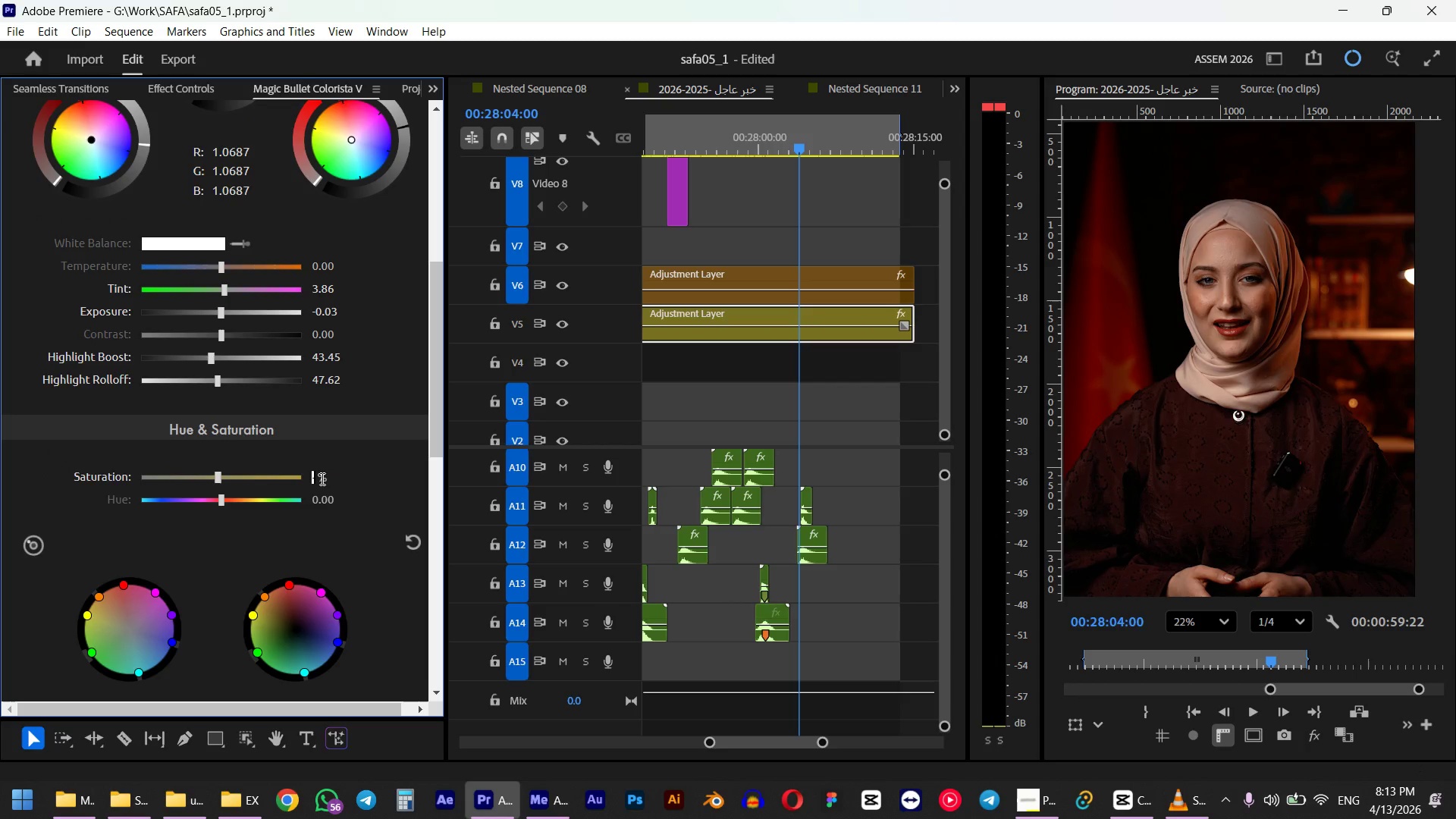 
key(NumpadEnter)
 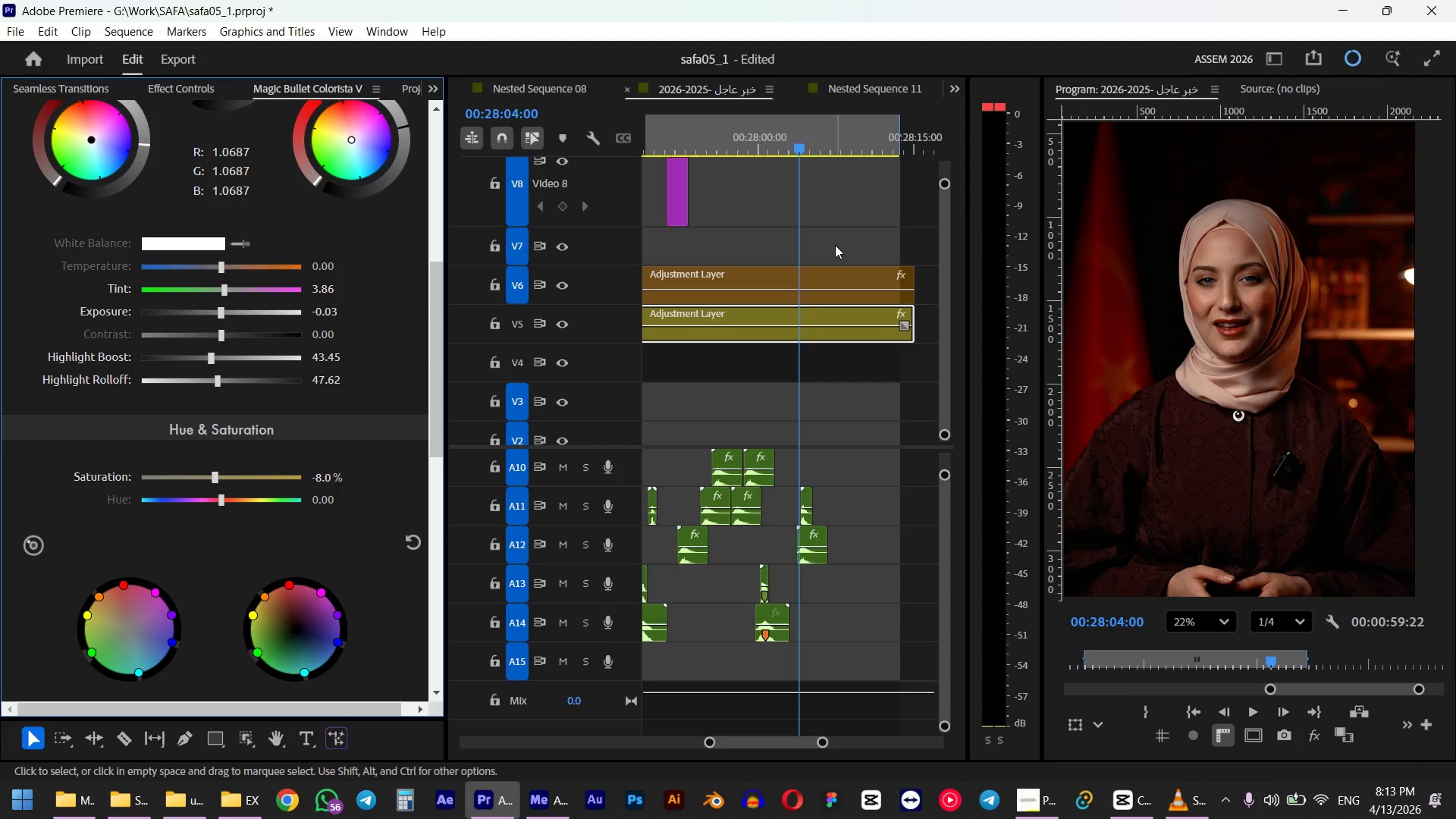 
left_click_drag(start_coordinate=[864, 215], to_coordinate=[824, 342])
 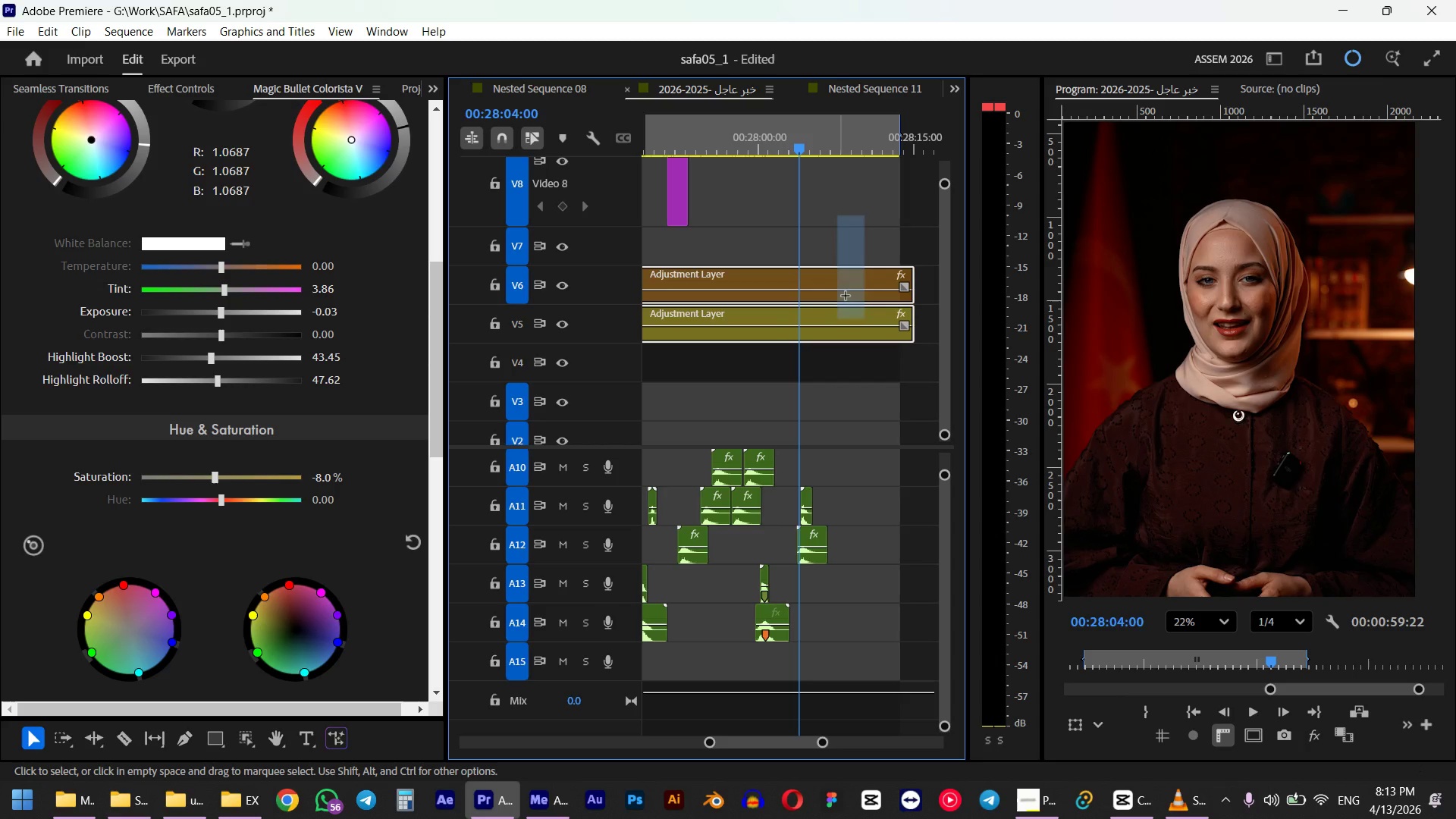 
key(Shift+E)
 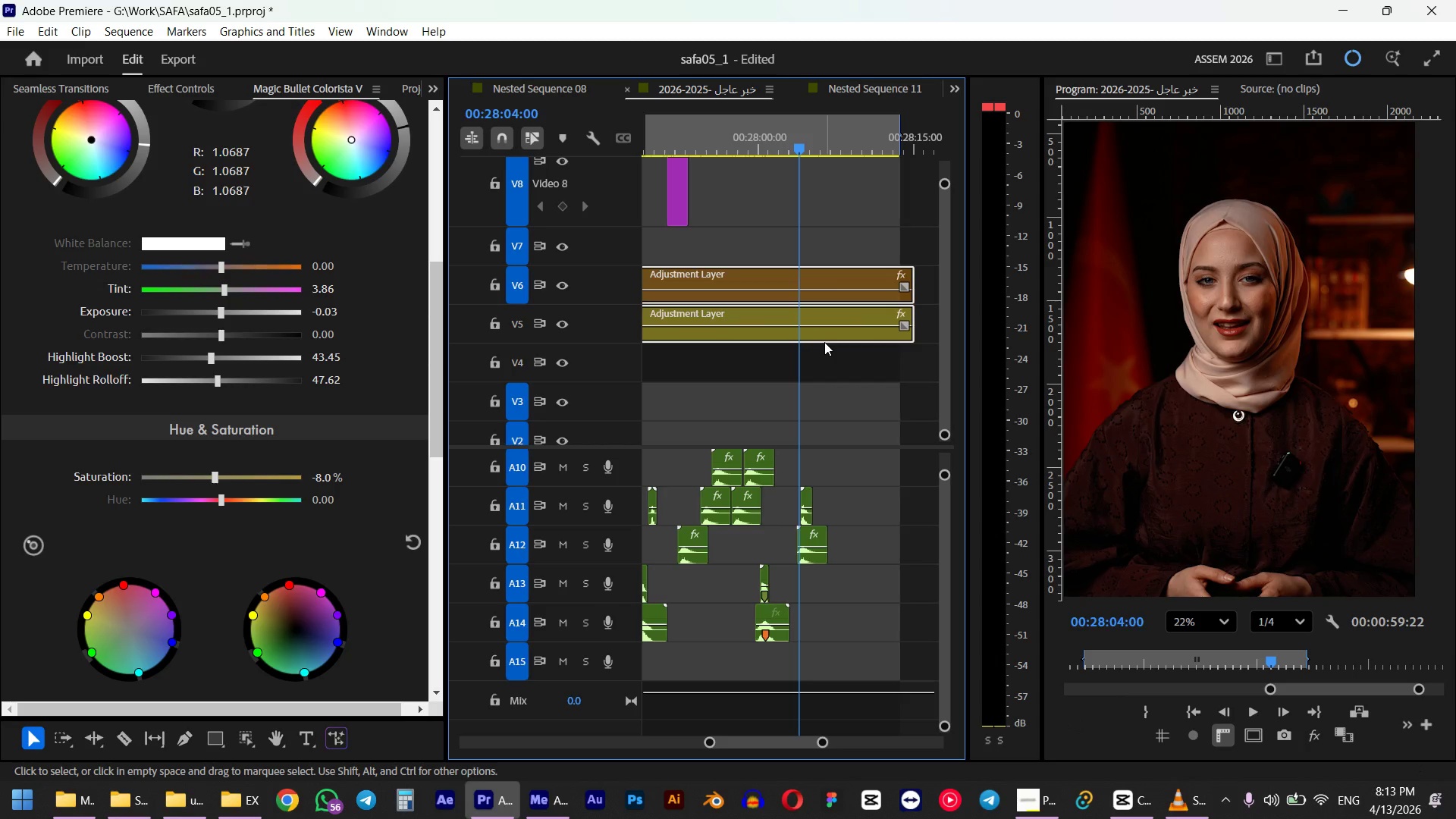 
key(Shift+E)
 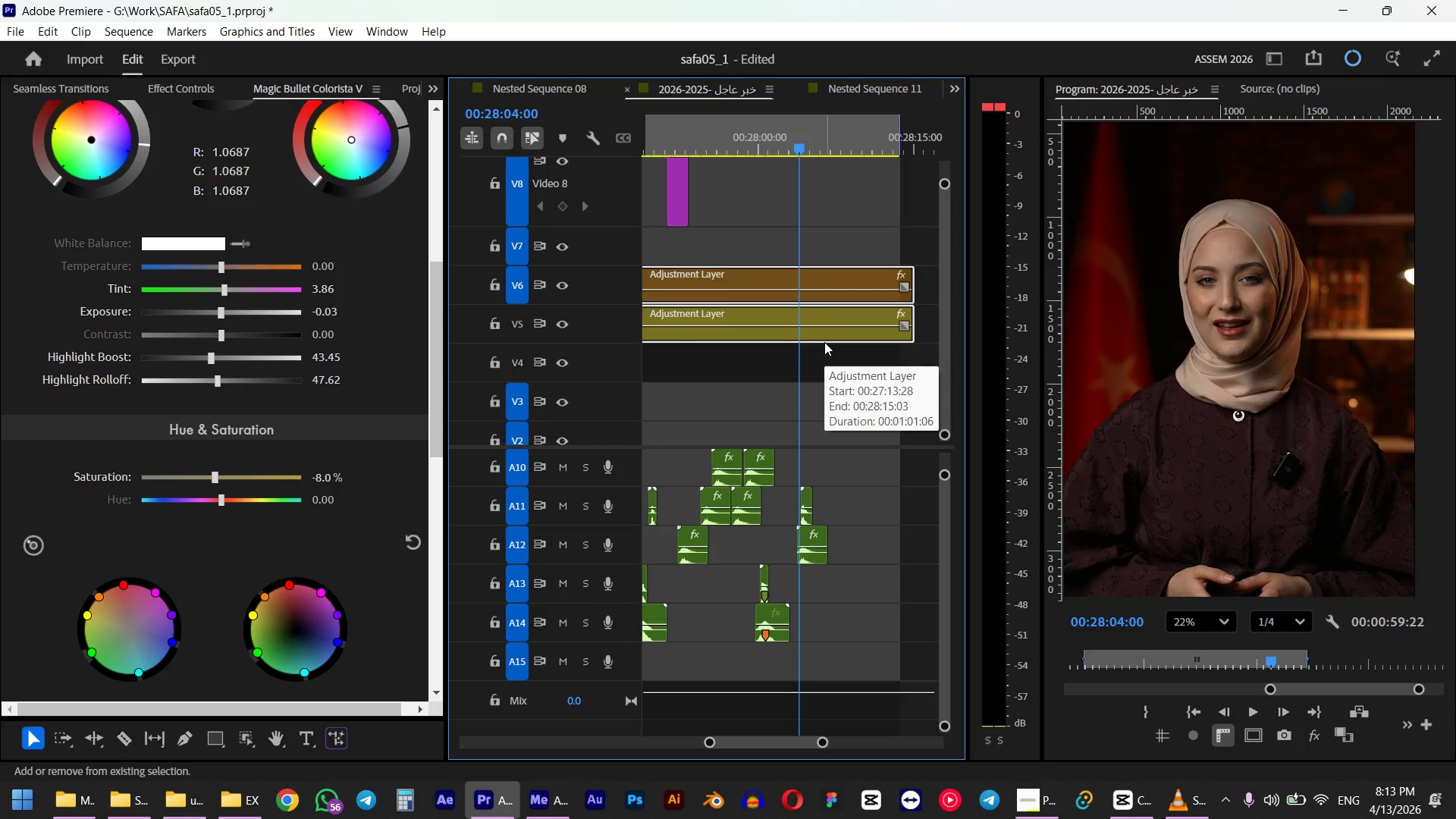 
scroll: coordinate [1241, 317], scroll_direction: down, amount: 2.0
 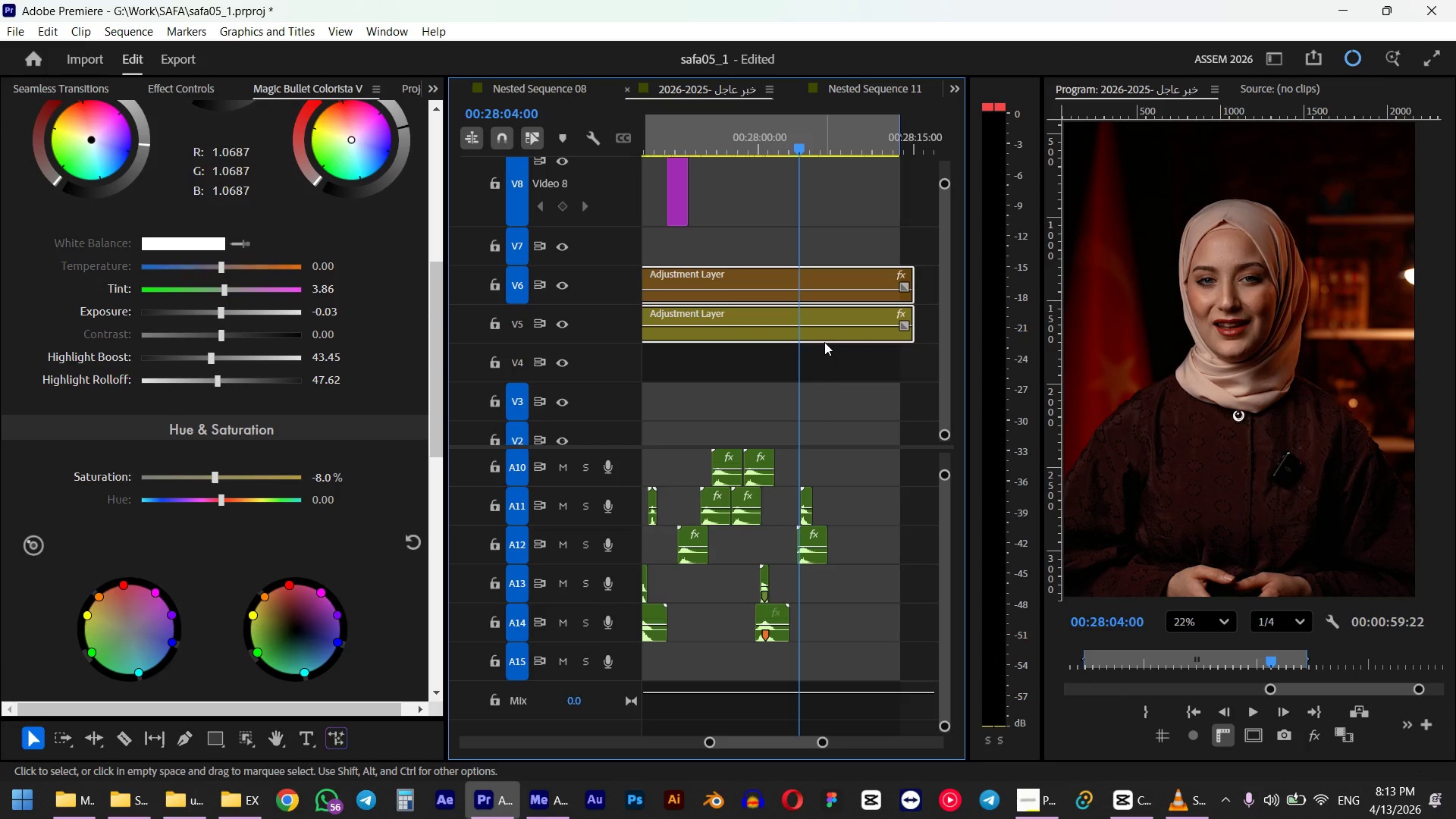 
type(EEE)
 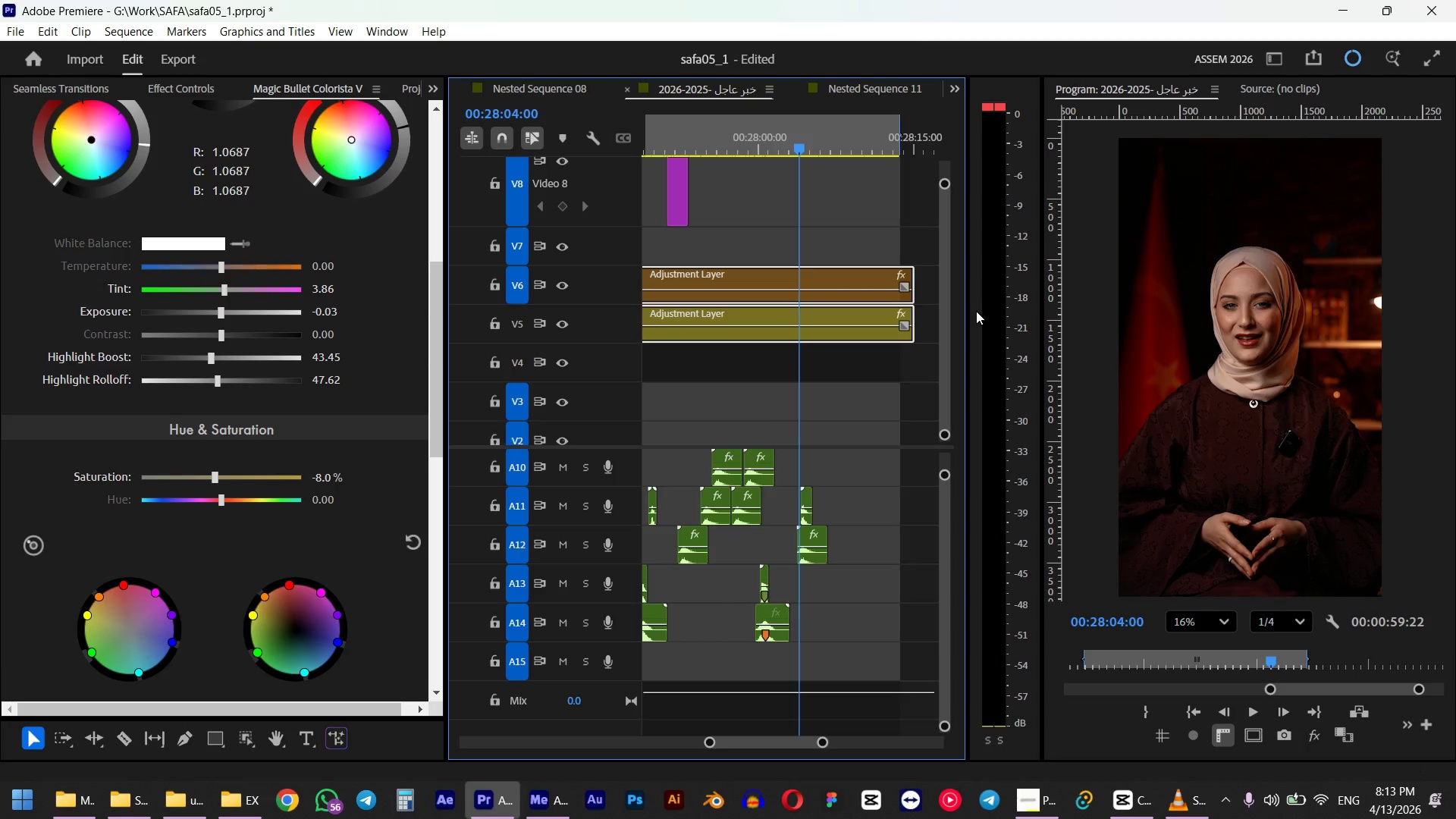 
key(Shift+E)
 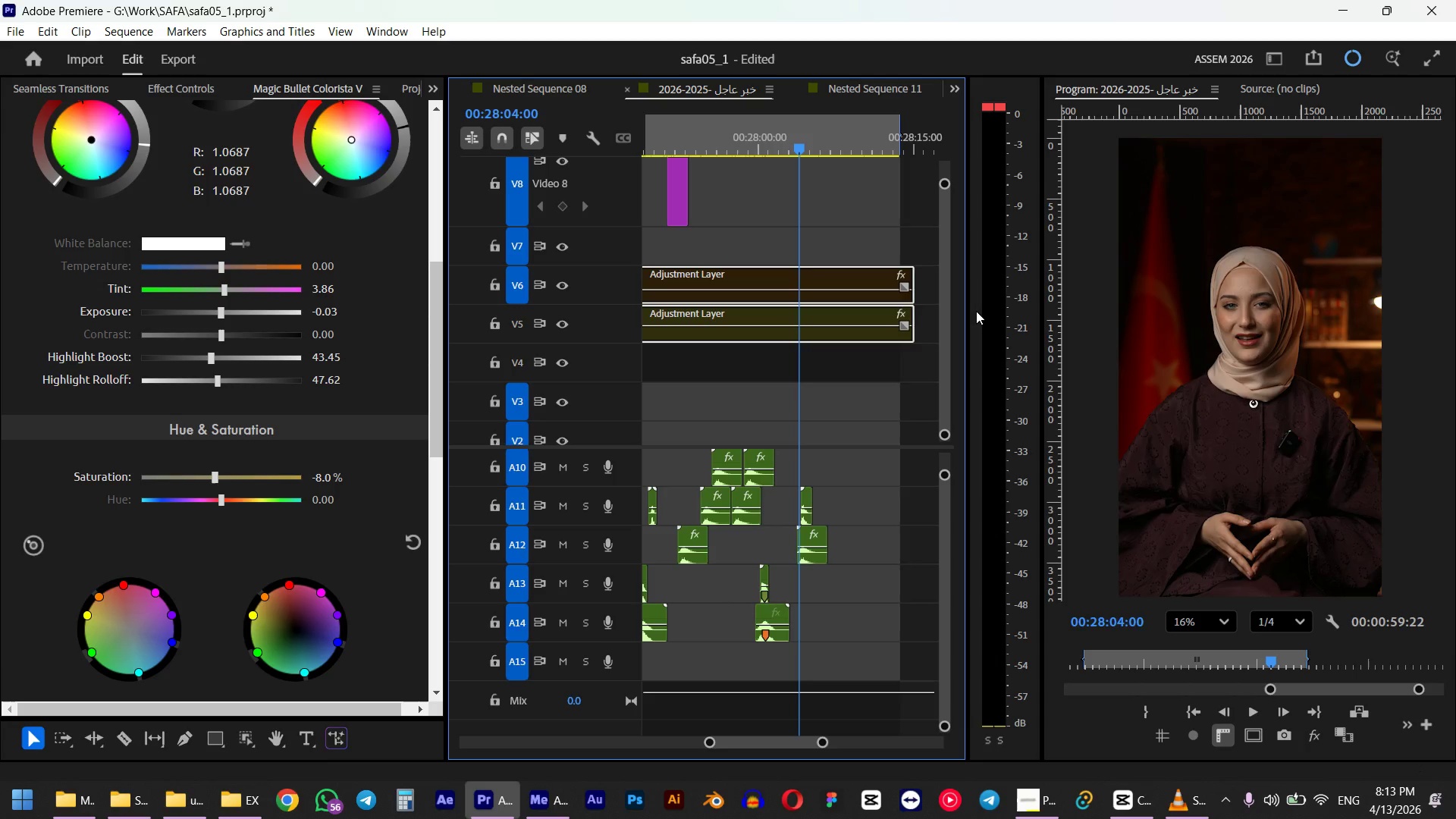 
hold_key(key=ControlLeft, duration=0.7)
hold_key(key=AltLeft, duration=0.72)
scroll: coordinate [811, 331], scroll_direction: down, amount: 13.0
 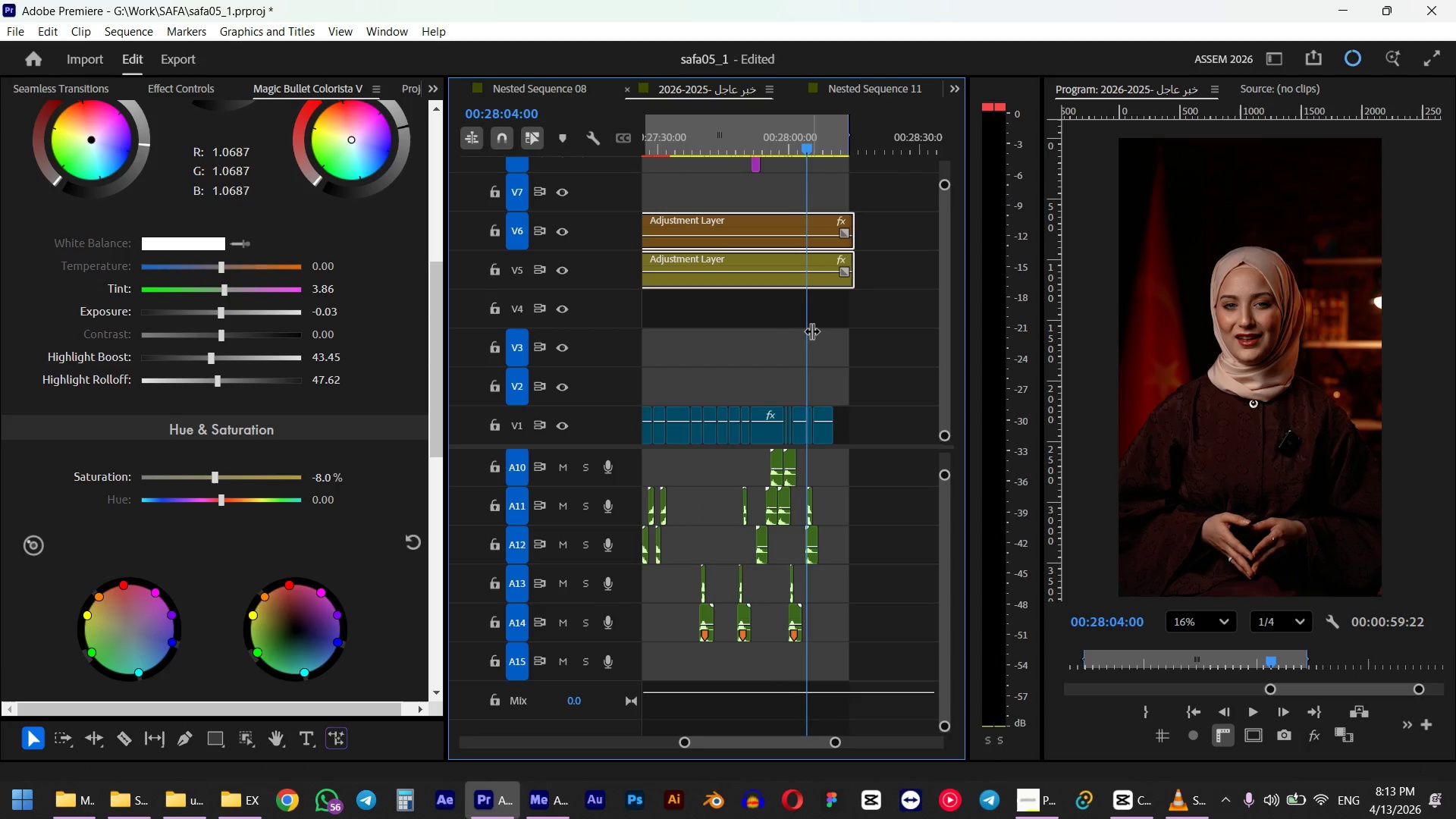 
scroll: coordinate [811, 331], scroll_direction: up, amount: 2.0
 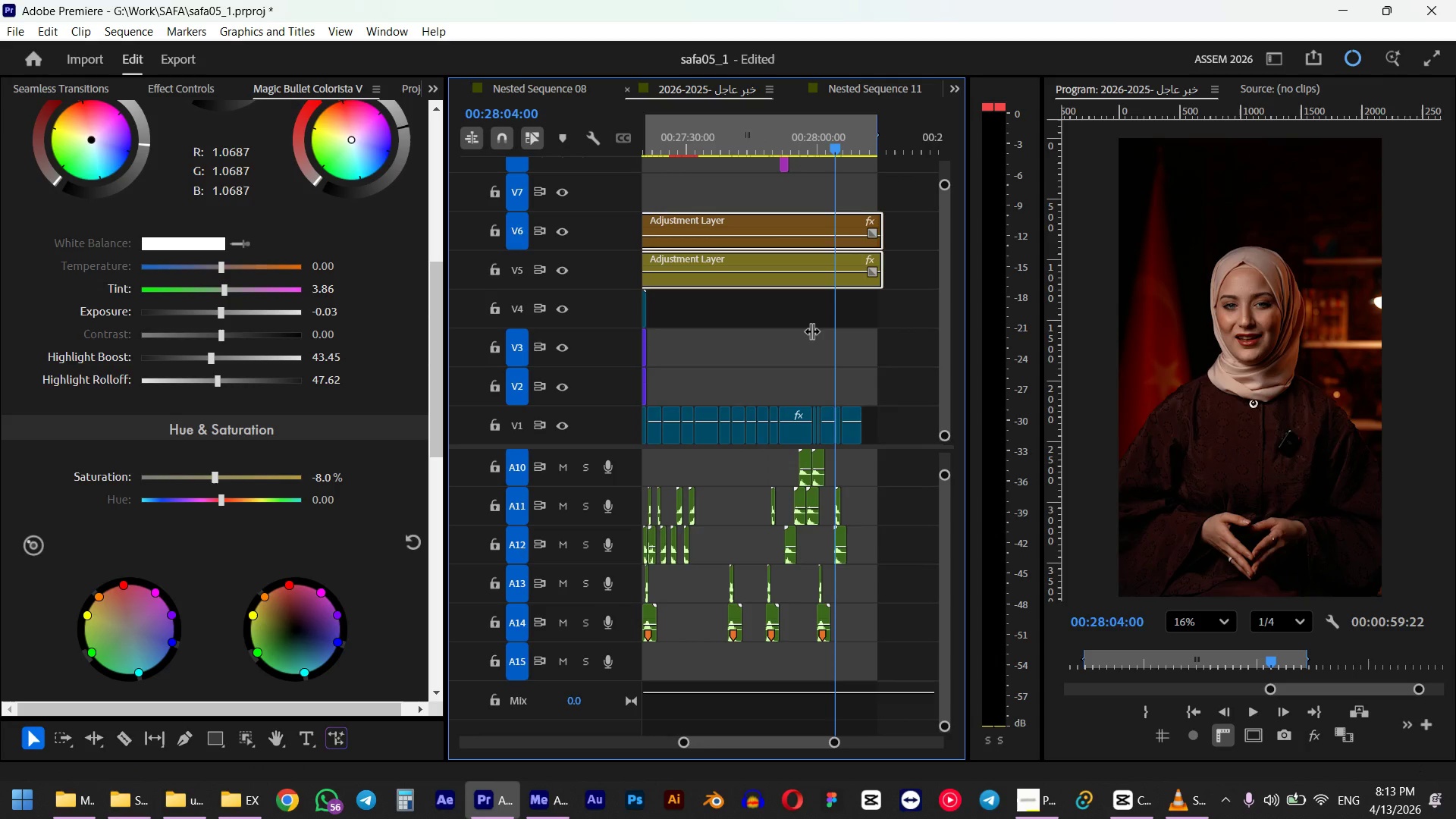 
hold_key(key=ControlLeft, duration=0.91)
 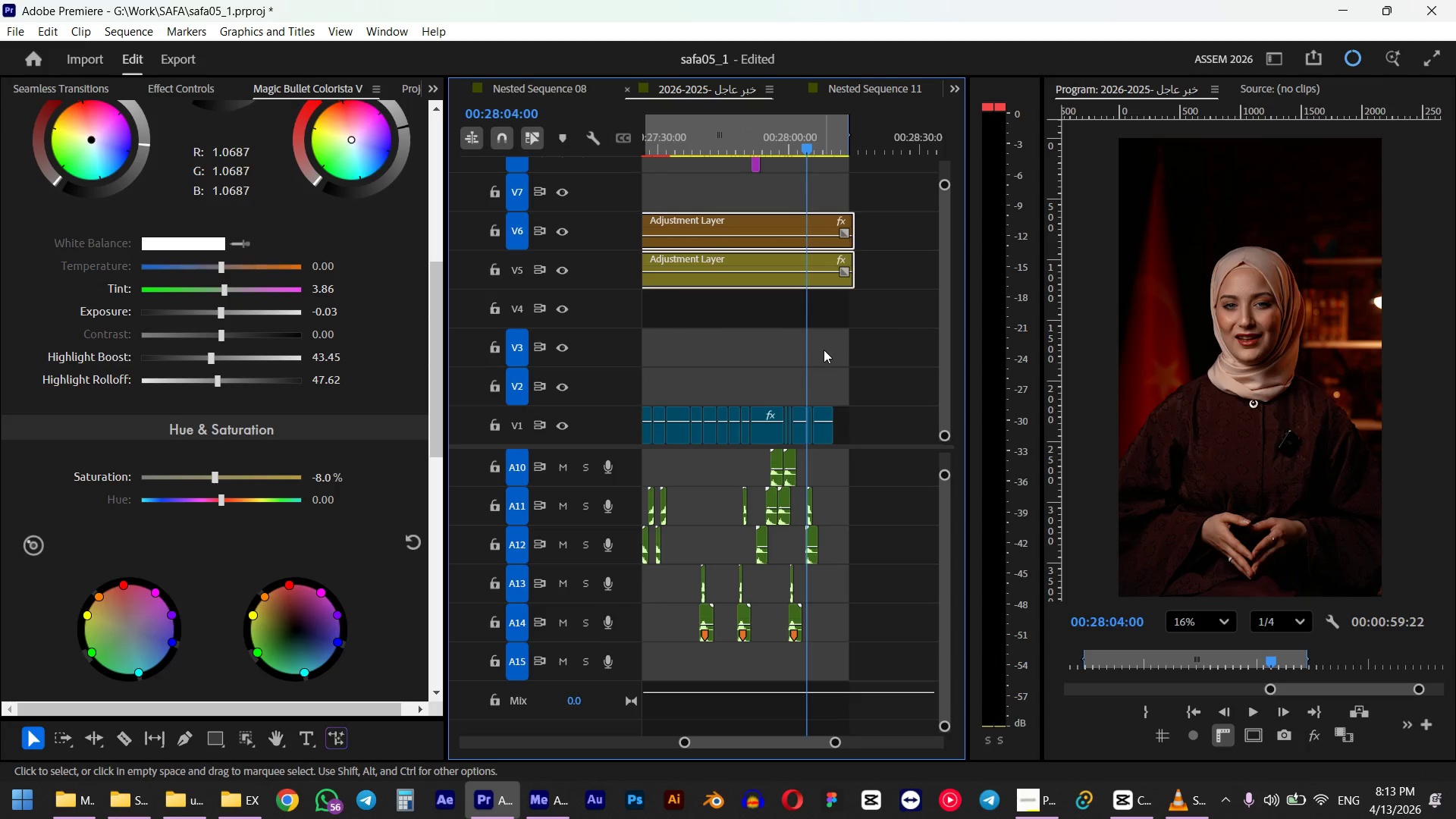 
scroll: coordinate [824, 350], scroll_direction: down, amount: 11.0
 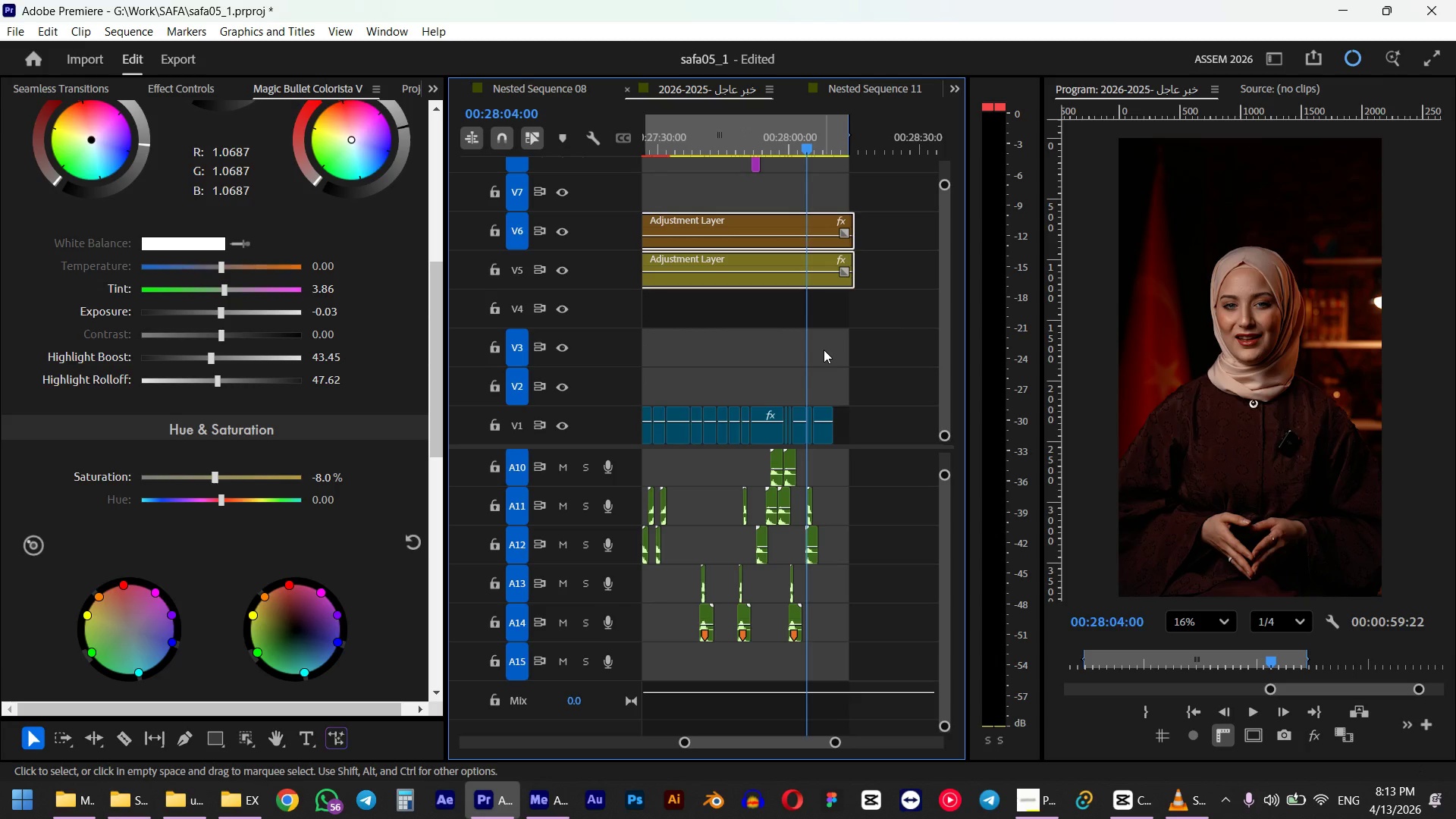 
hold_key(key=AltLeft, duration=0.67)
 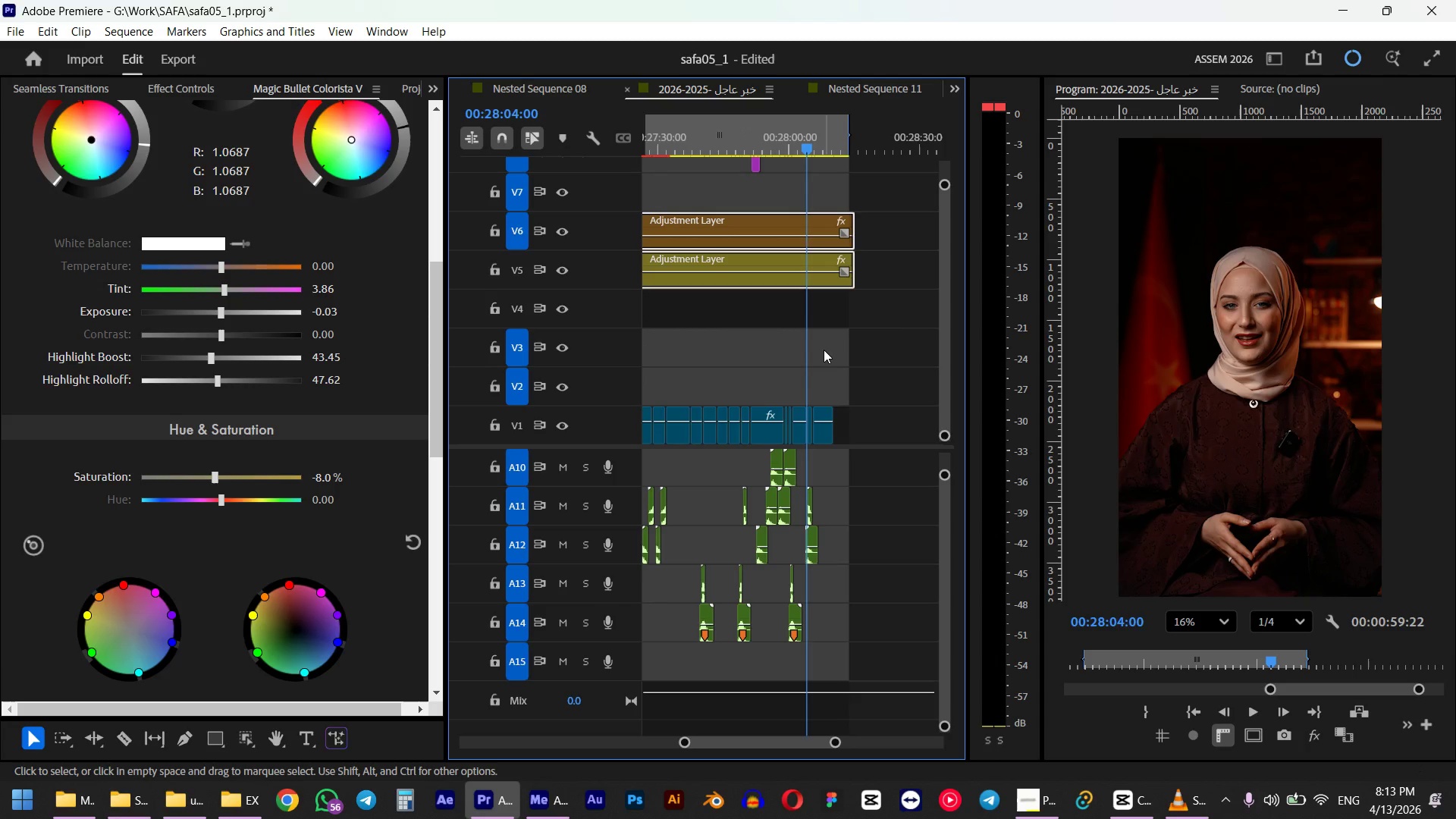 
scroll: coordinate [832, 484], scroll_direction: up, amount: 13.0
 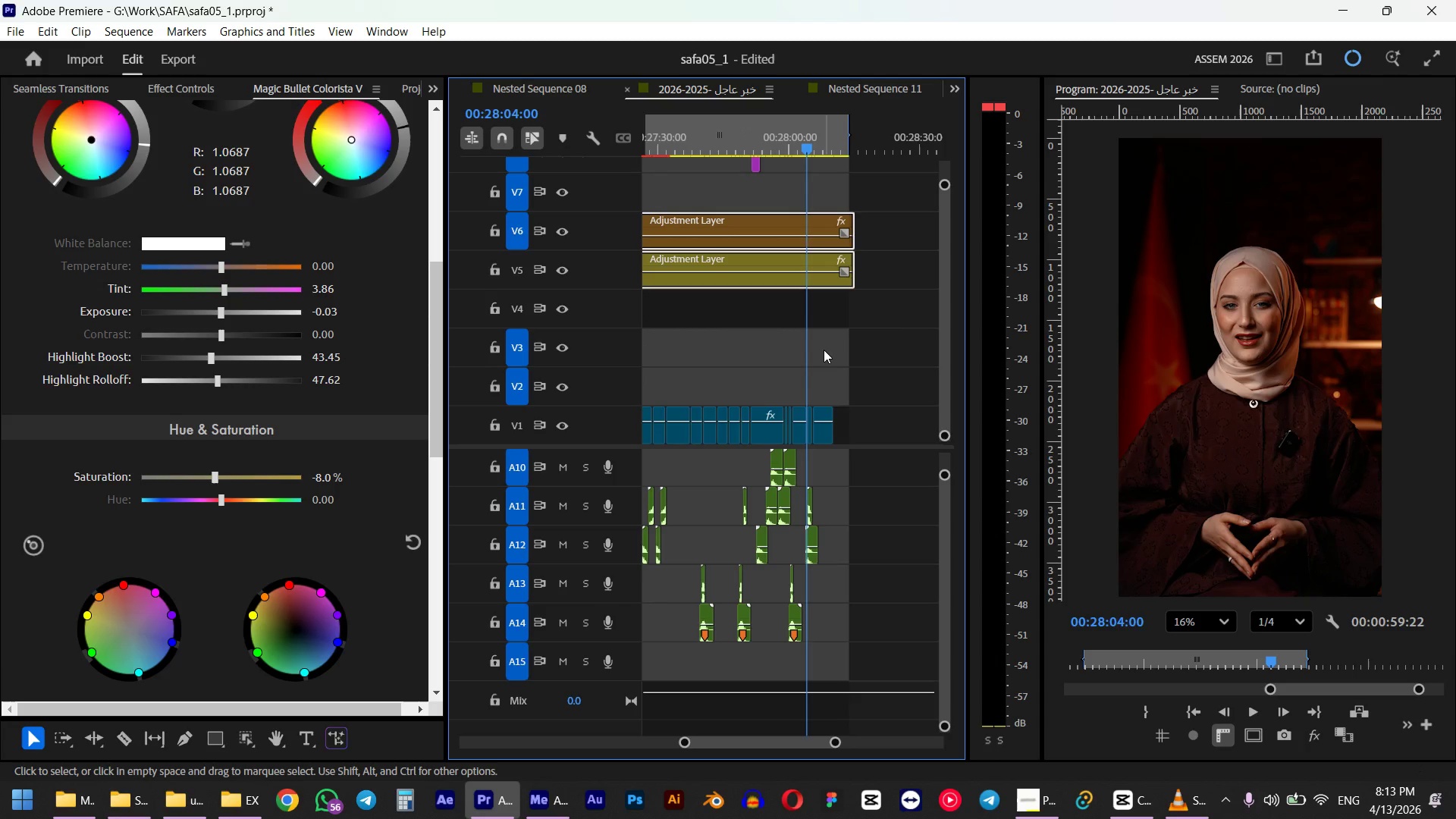 
left_click([770, 146])
 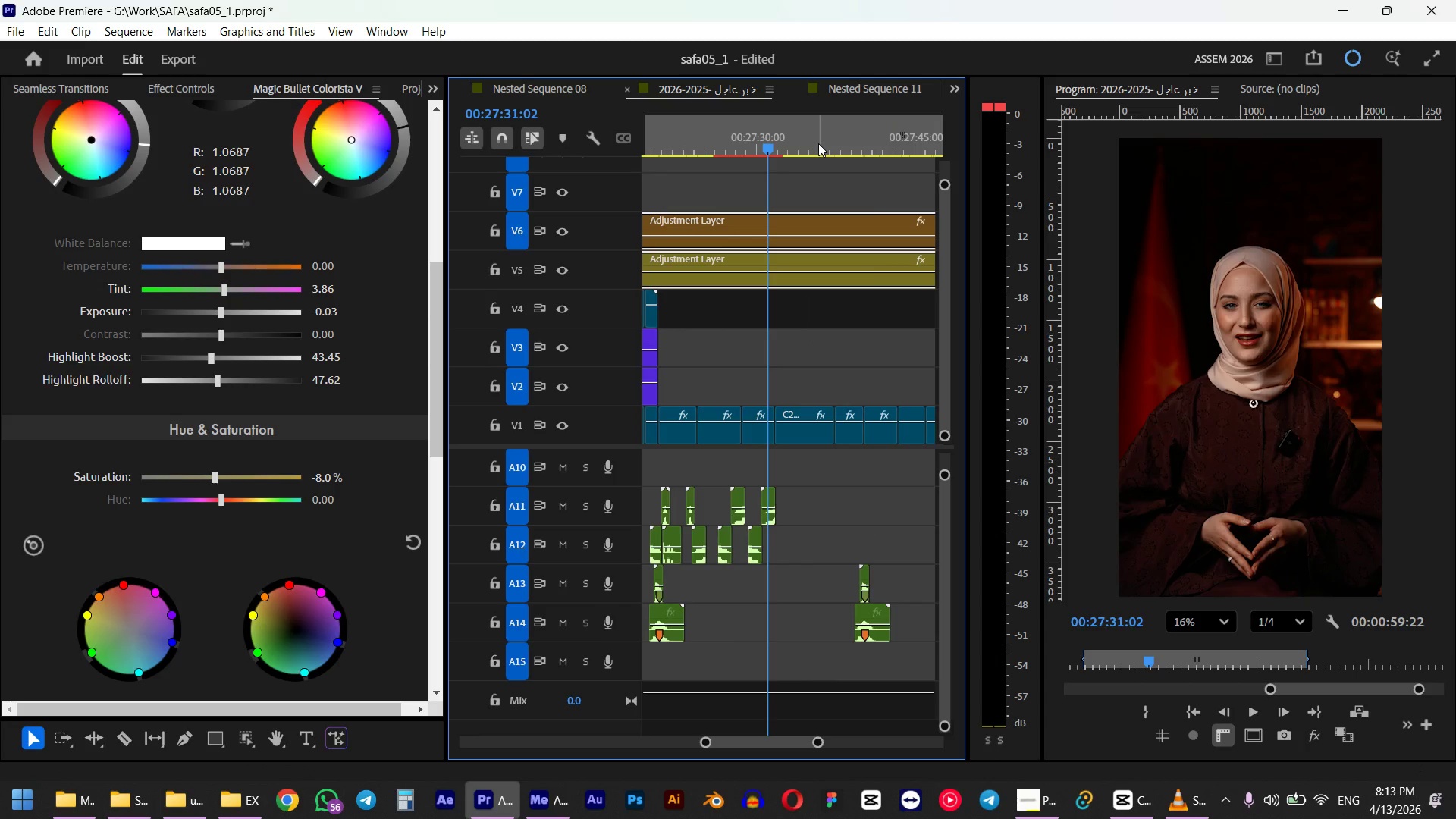 
hold_key(key=ControlLeft, duration=3.0)
 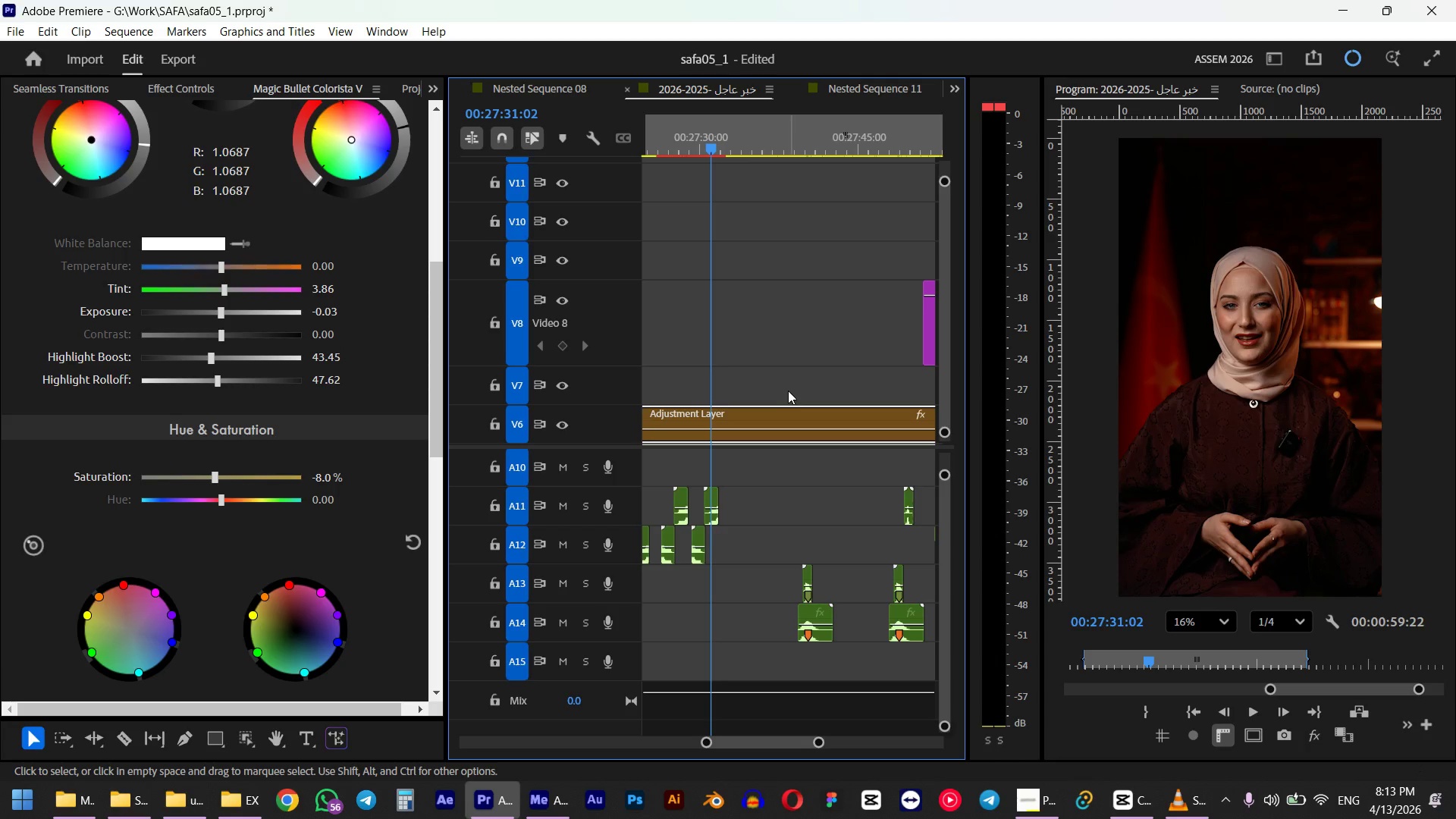 
hold_key(key=AltLeft, duration=0.91)
 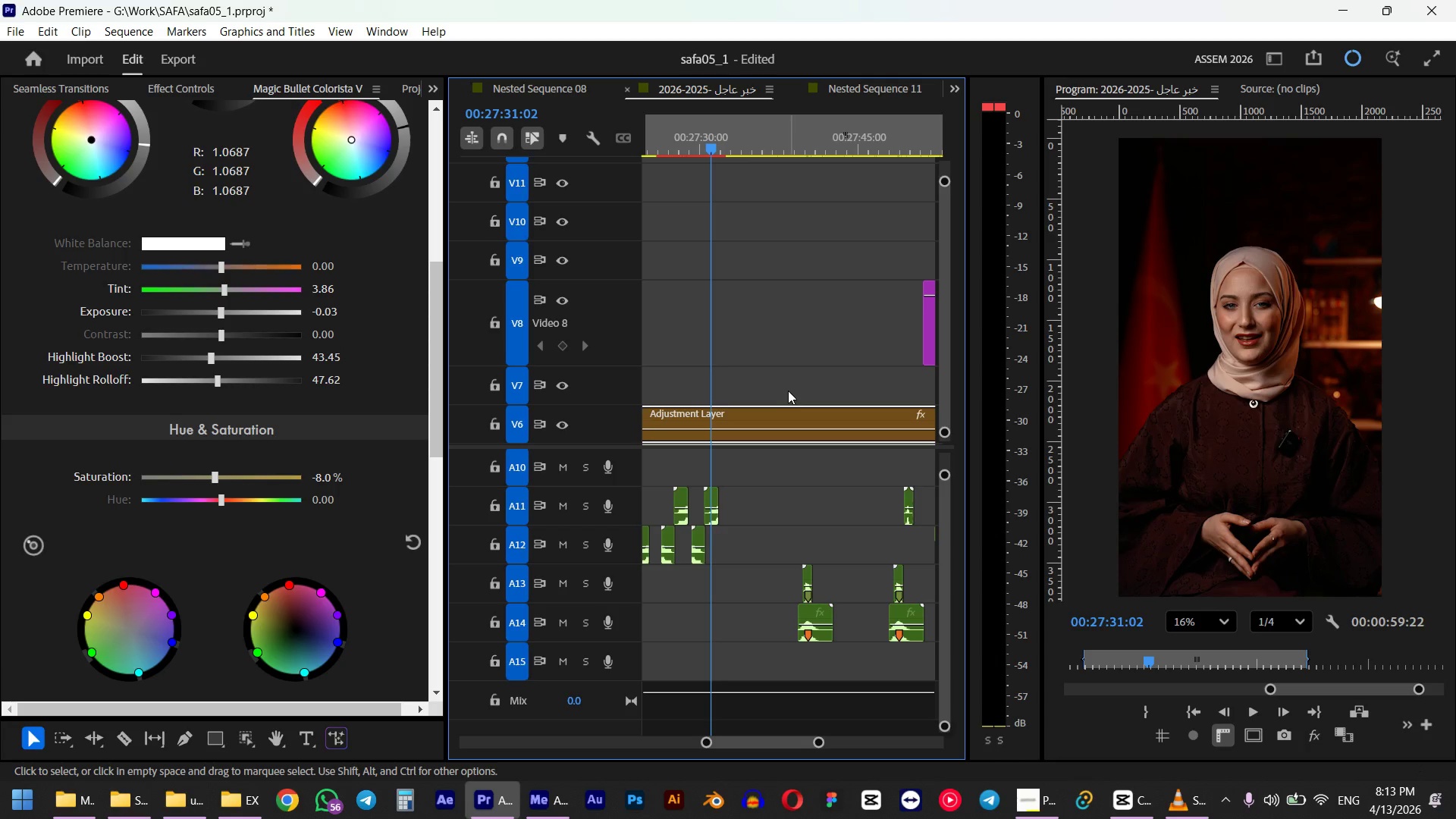 
scroll: coordinate [788, 390], scroll_direction: up, amount: 3.0
 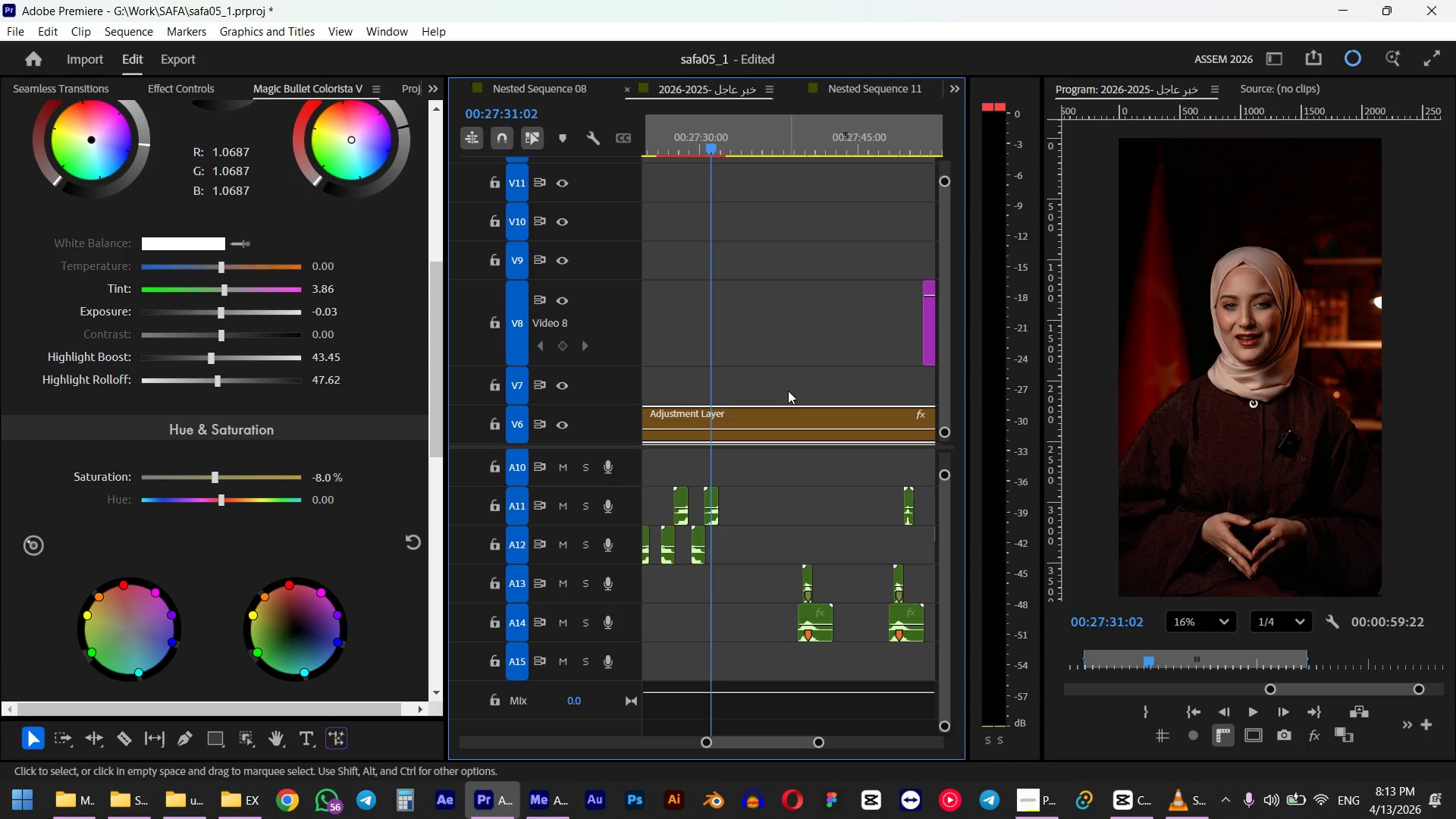 
hold_key(key=ControlLeft, duration=1.08)
 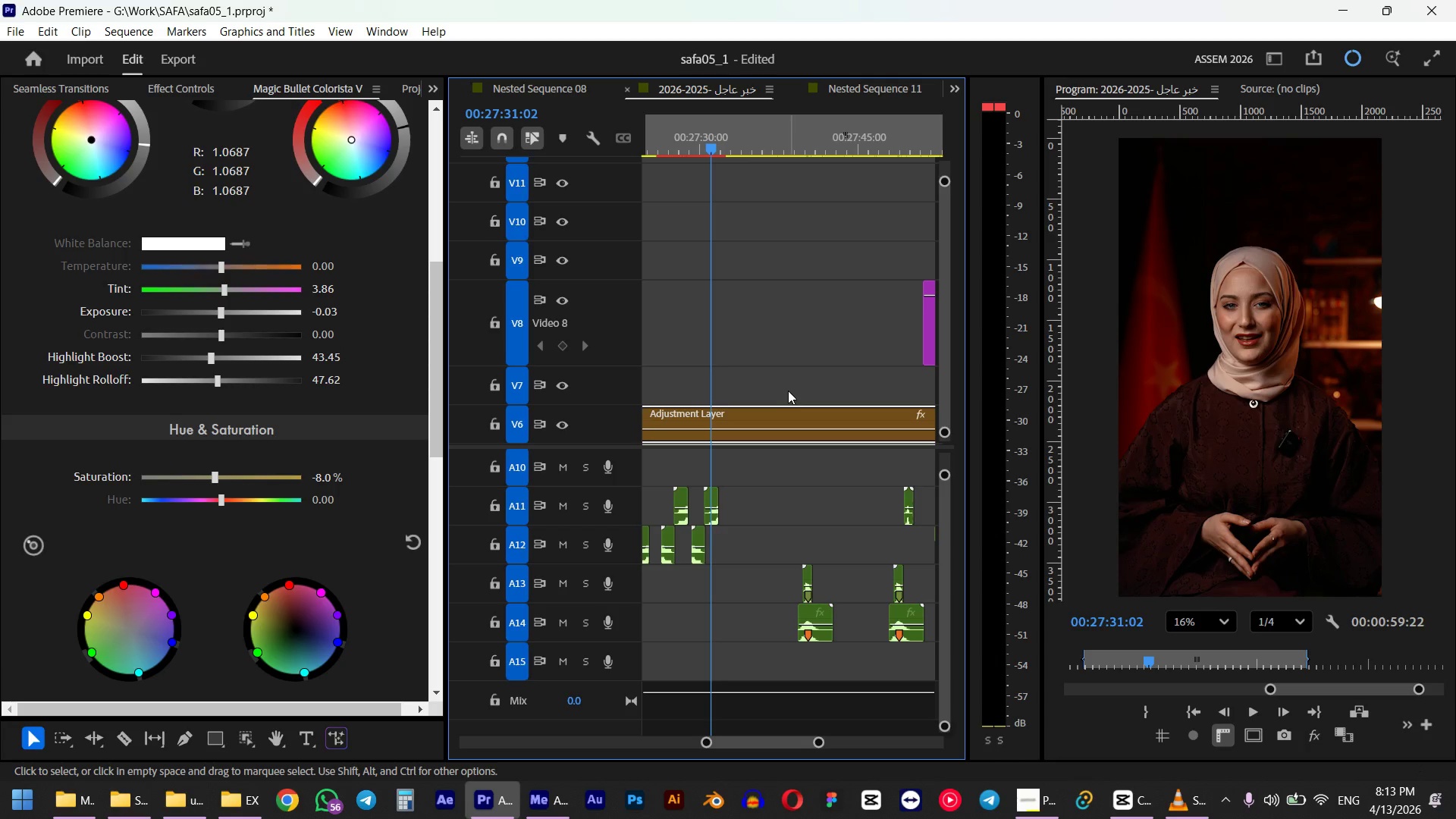 
scroll: coordinate [785, 380], scroll_direction: up, amount: 8.0
 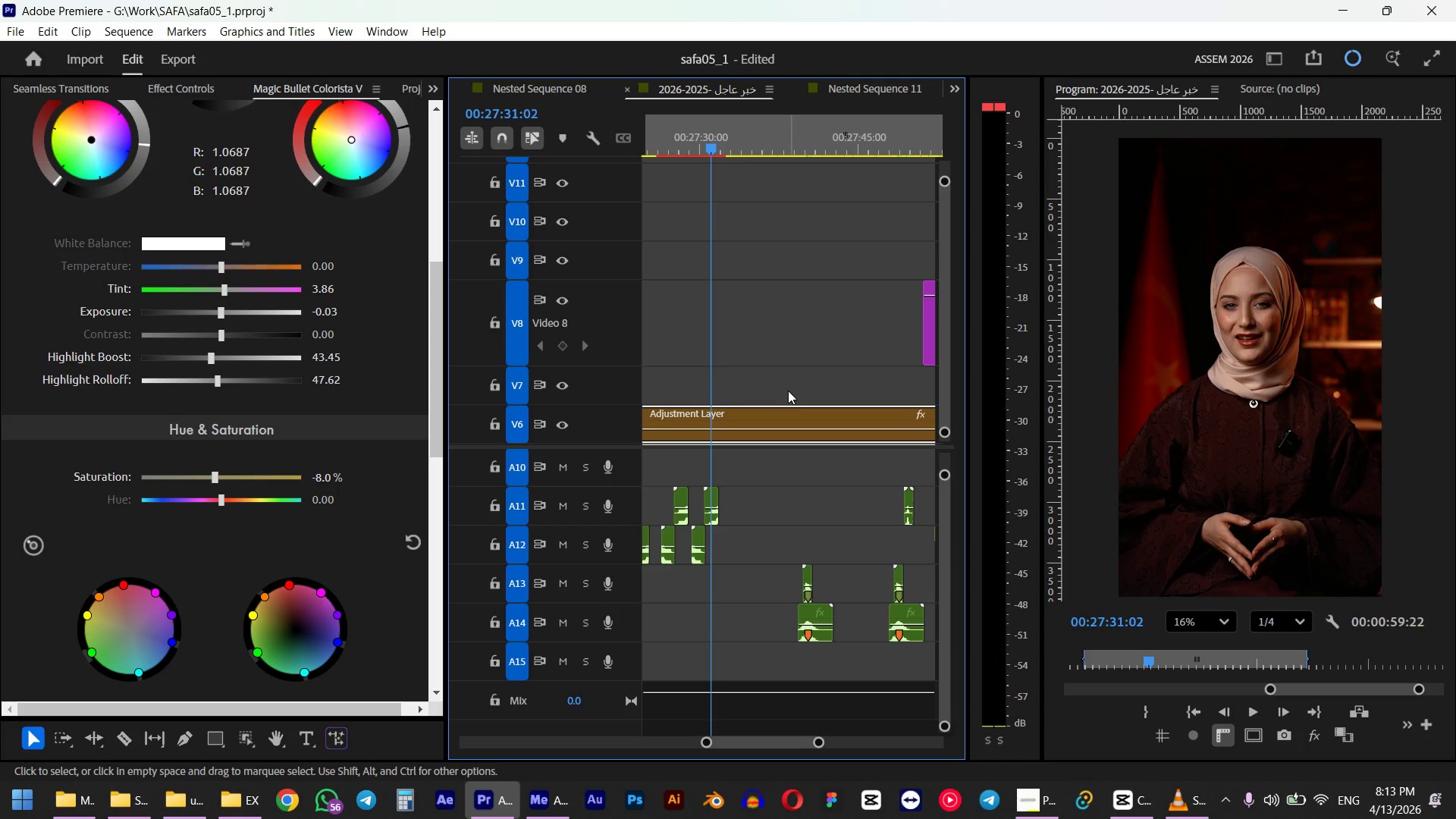 
hold_key(key=AltLeft, duration=0.91)
scroll: coordinate [827, 321], scroll_direction: up, amount: 23.0
 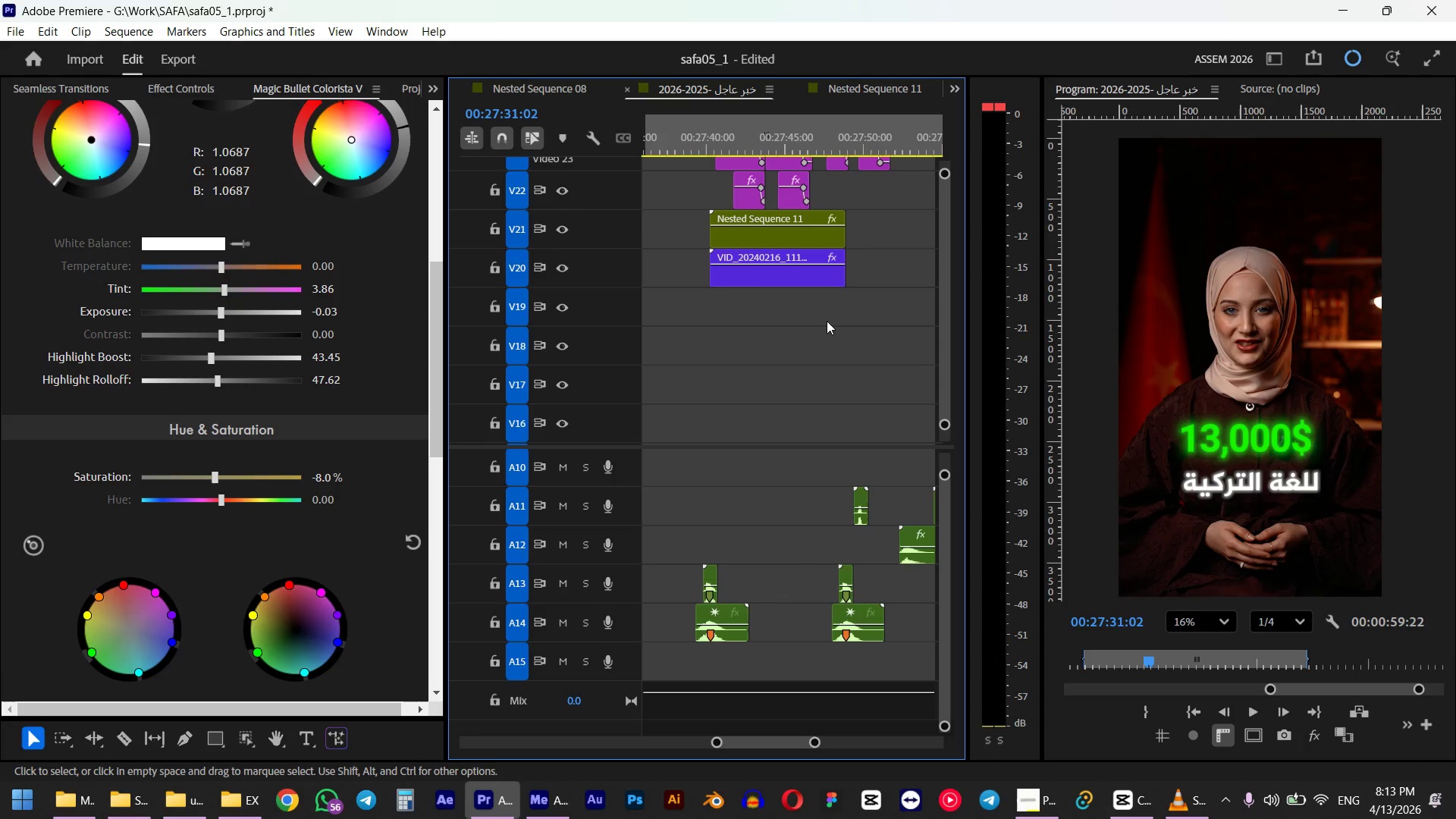 
key(Control+Z)
 